 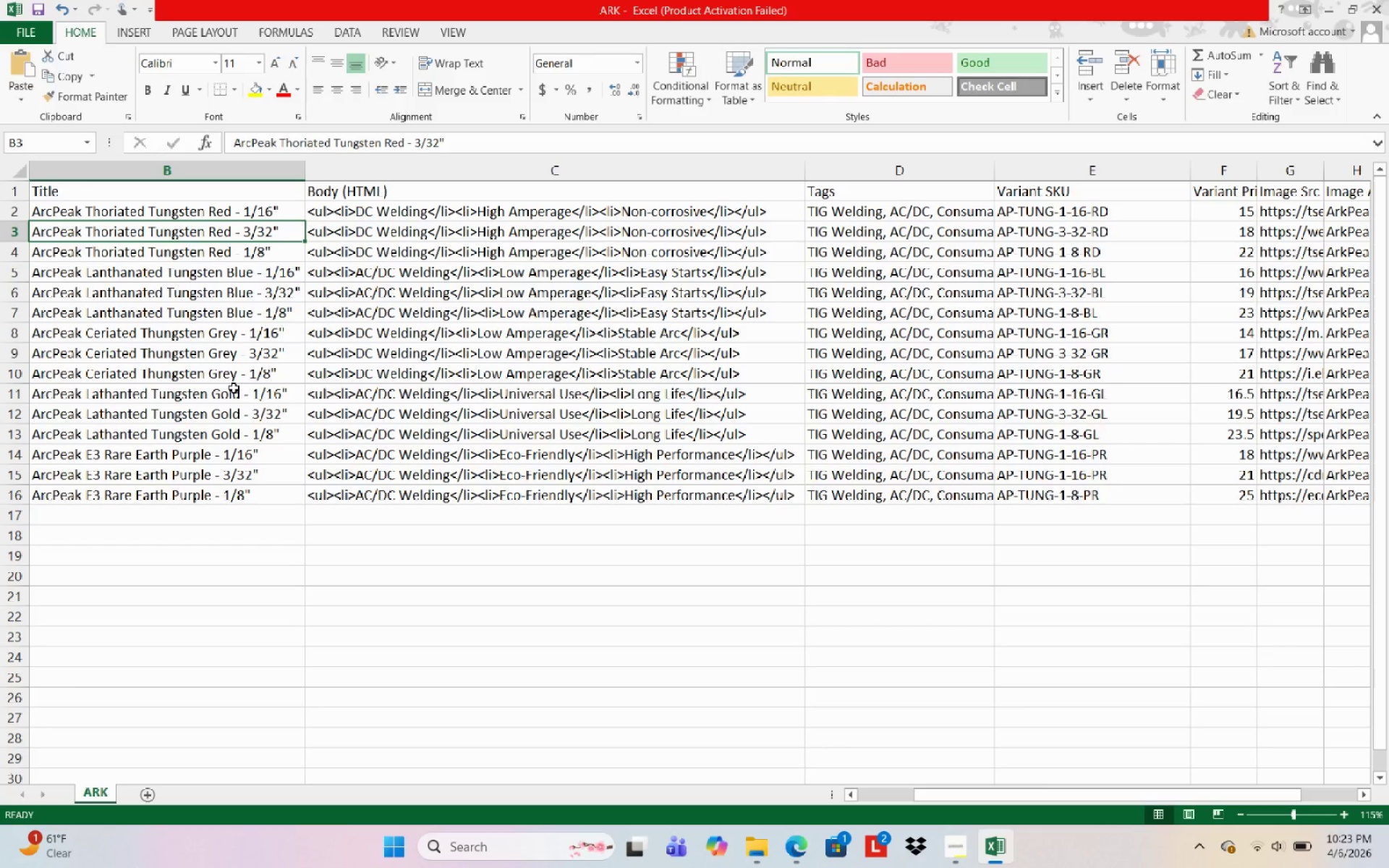 
scroll: coordinate [234, 386], scroll_direction: down, amount: 1.0
 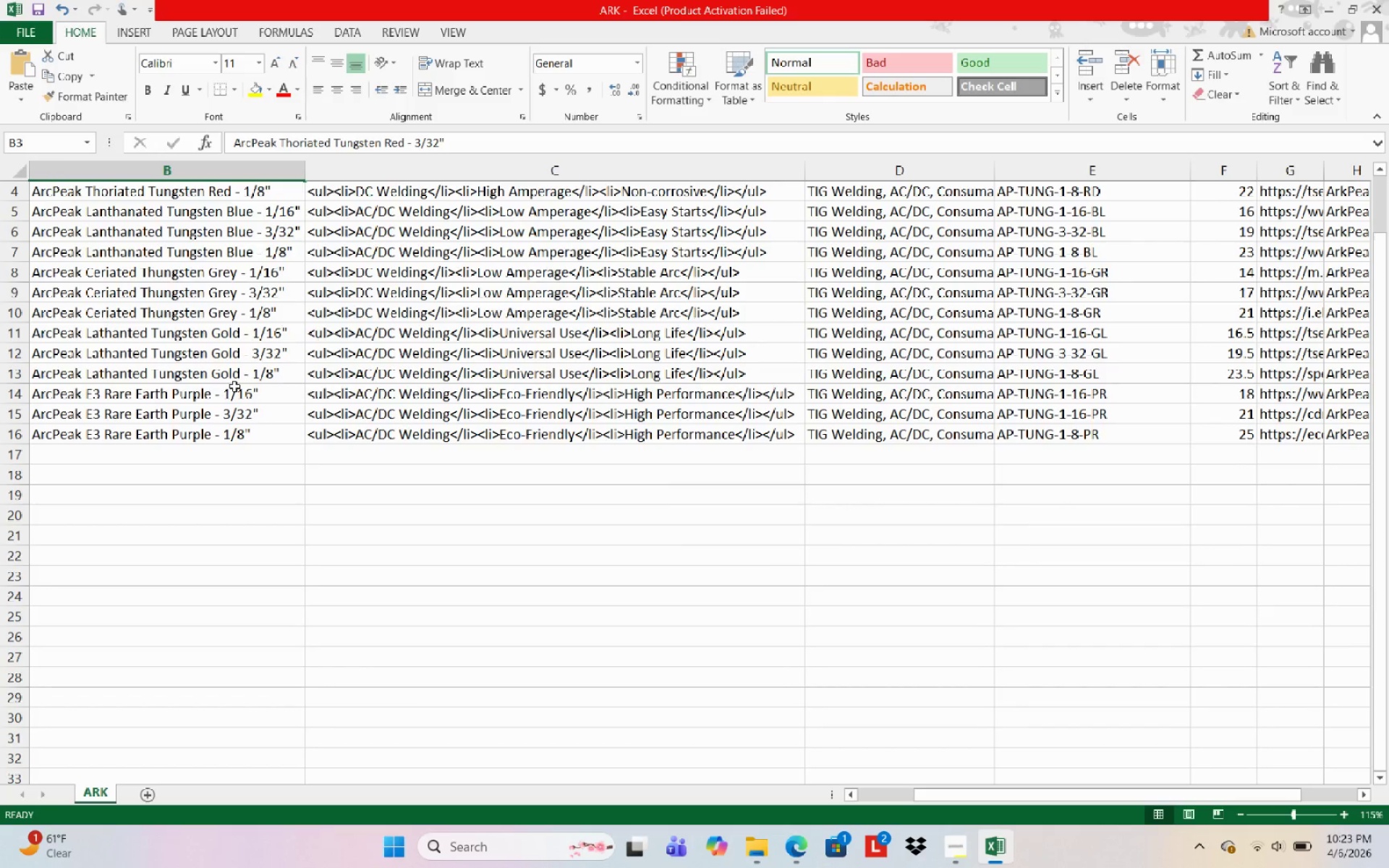 
scroll: coordinate [234, 386], scroll_direction: up, amount: 2.0
 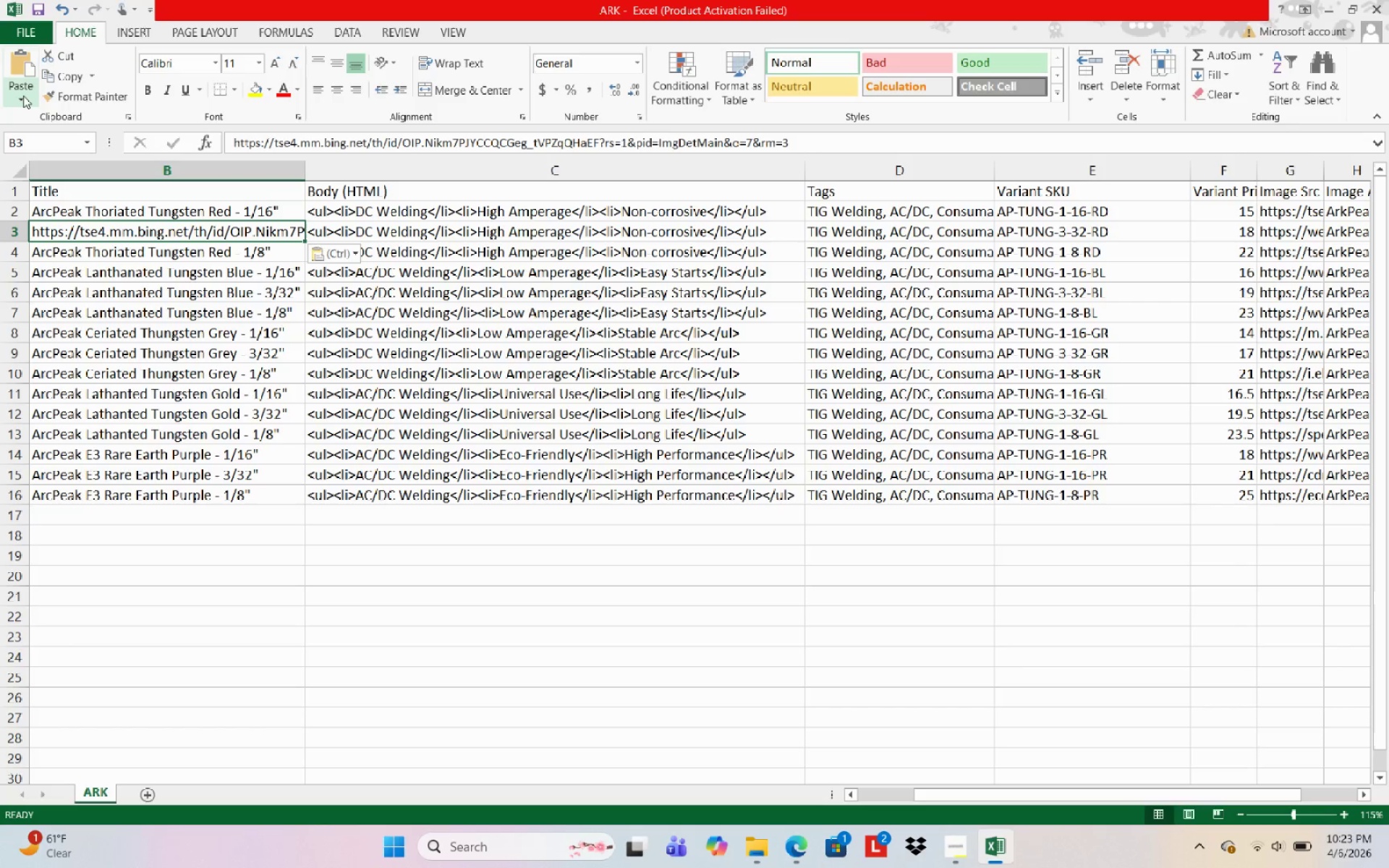 
wait(5.95)
 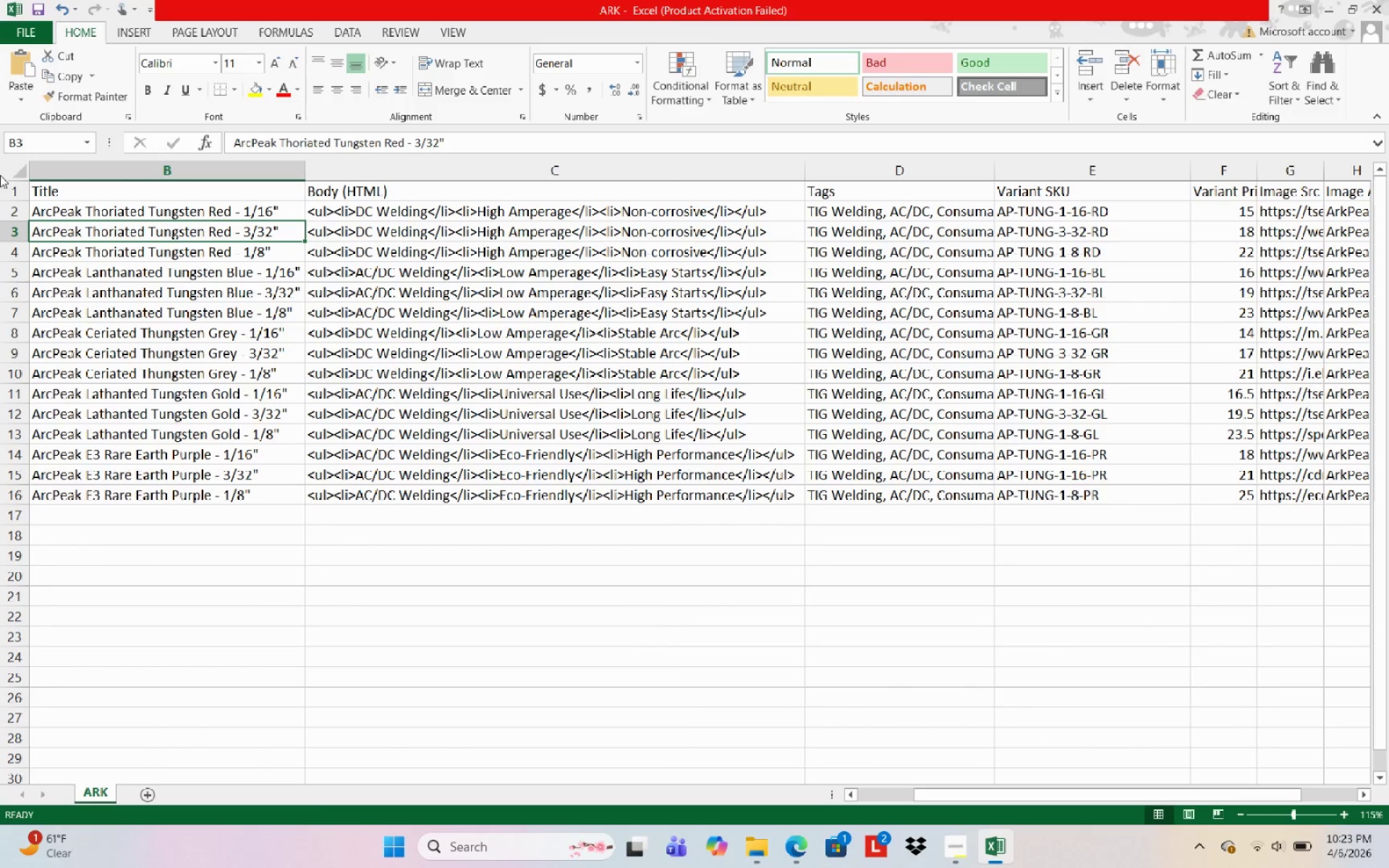 
key(Control+Z)
 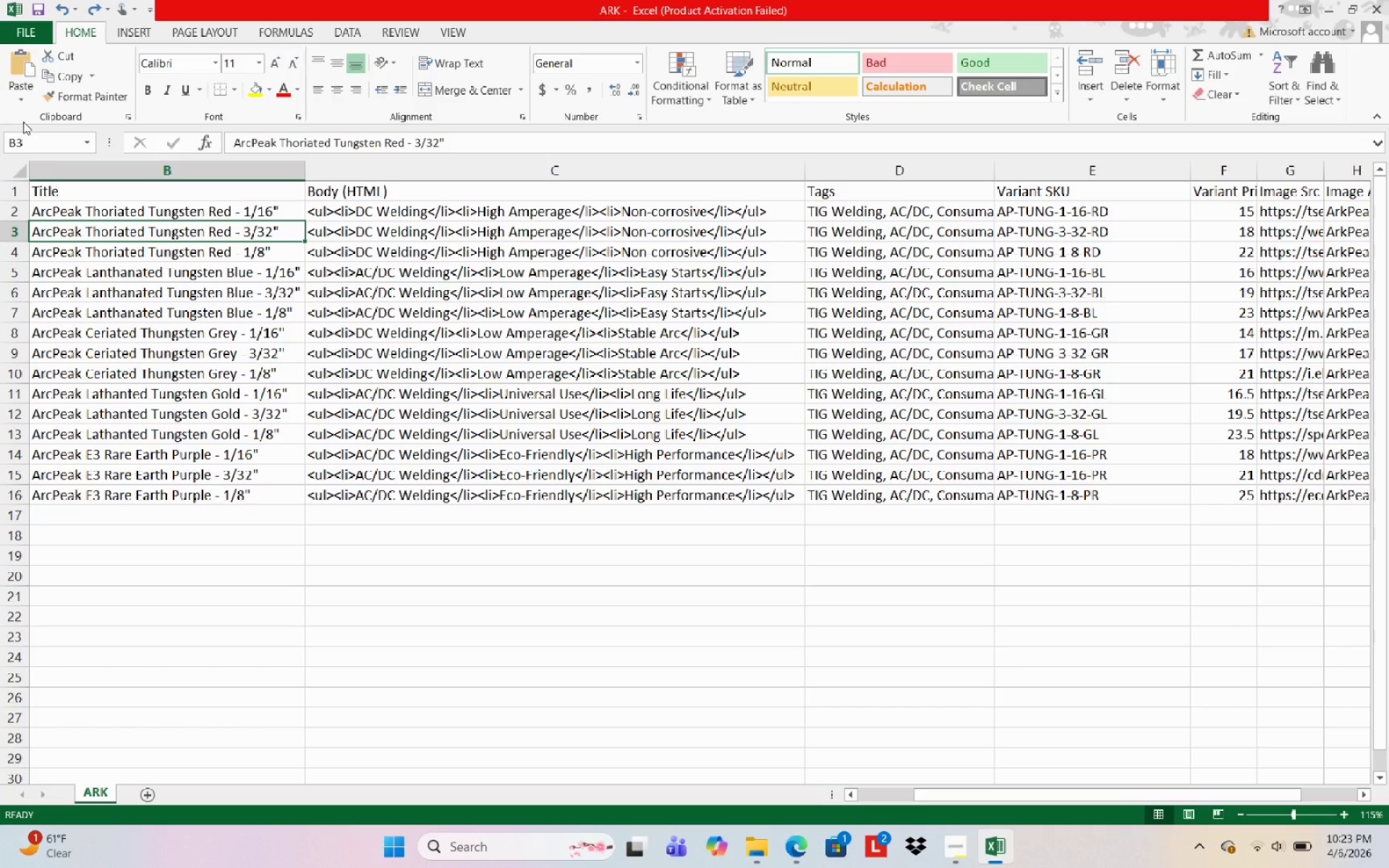 
key(Control+S)
 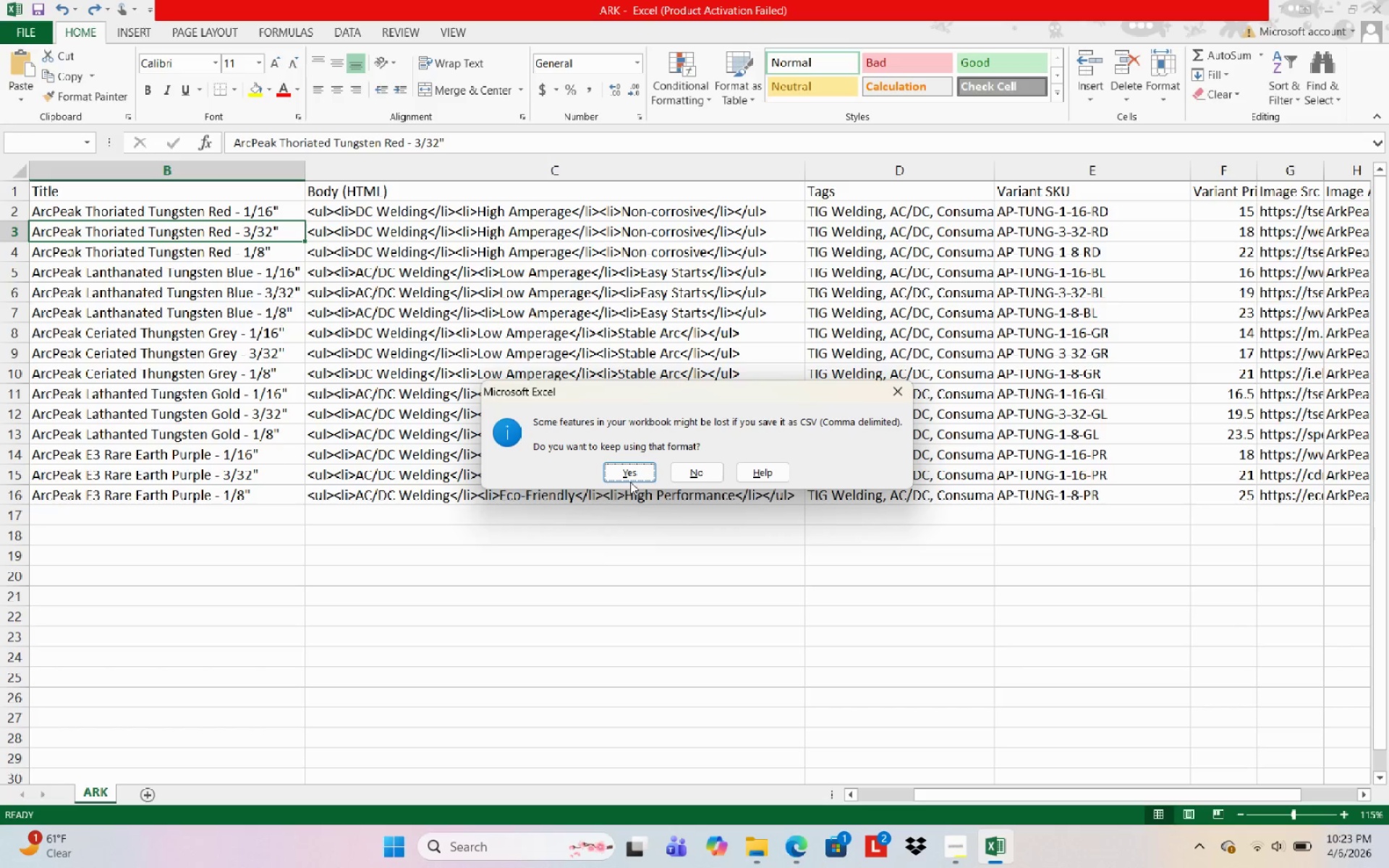 
left_click([630, 477])
 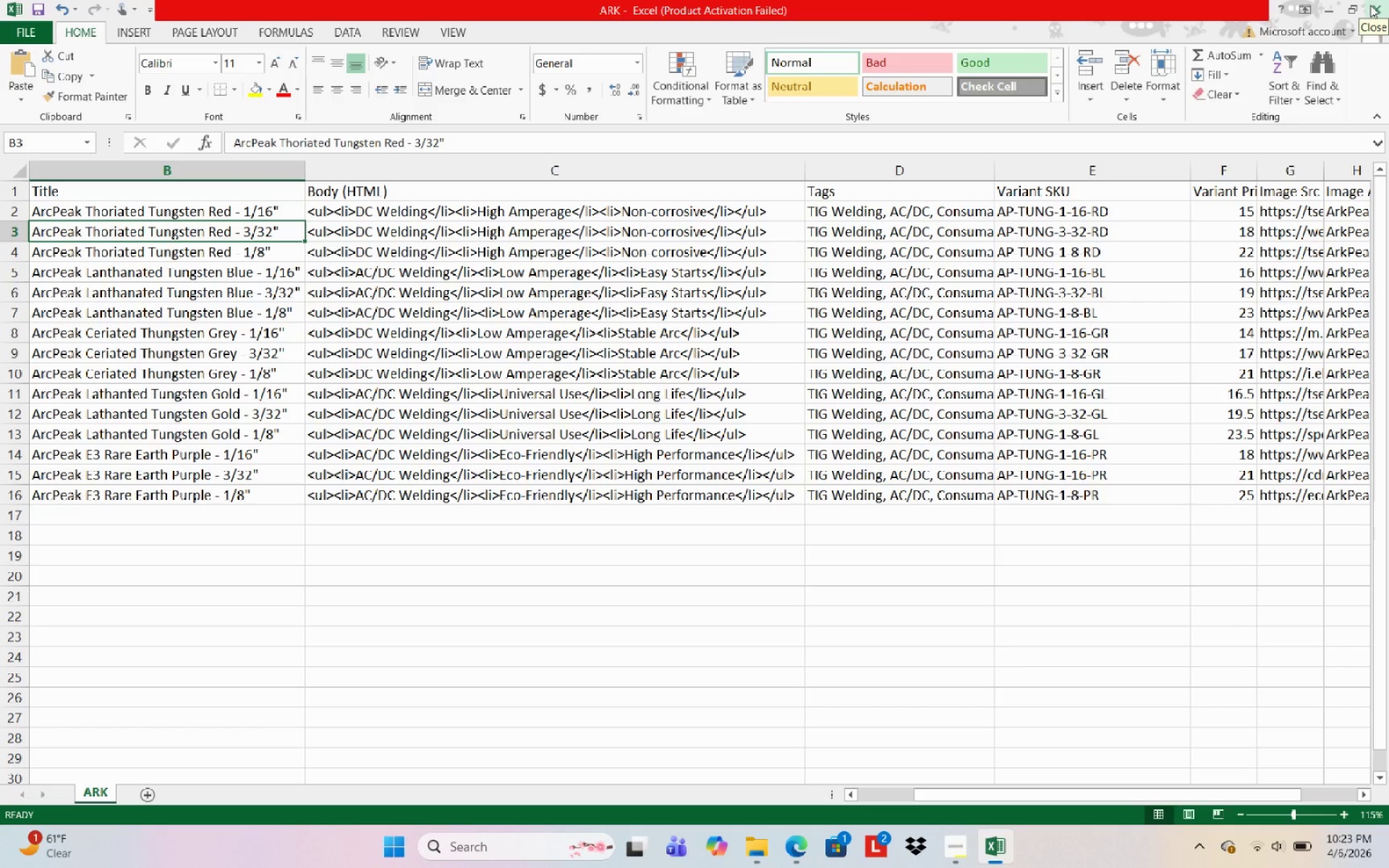 
wait(9.23)
 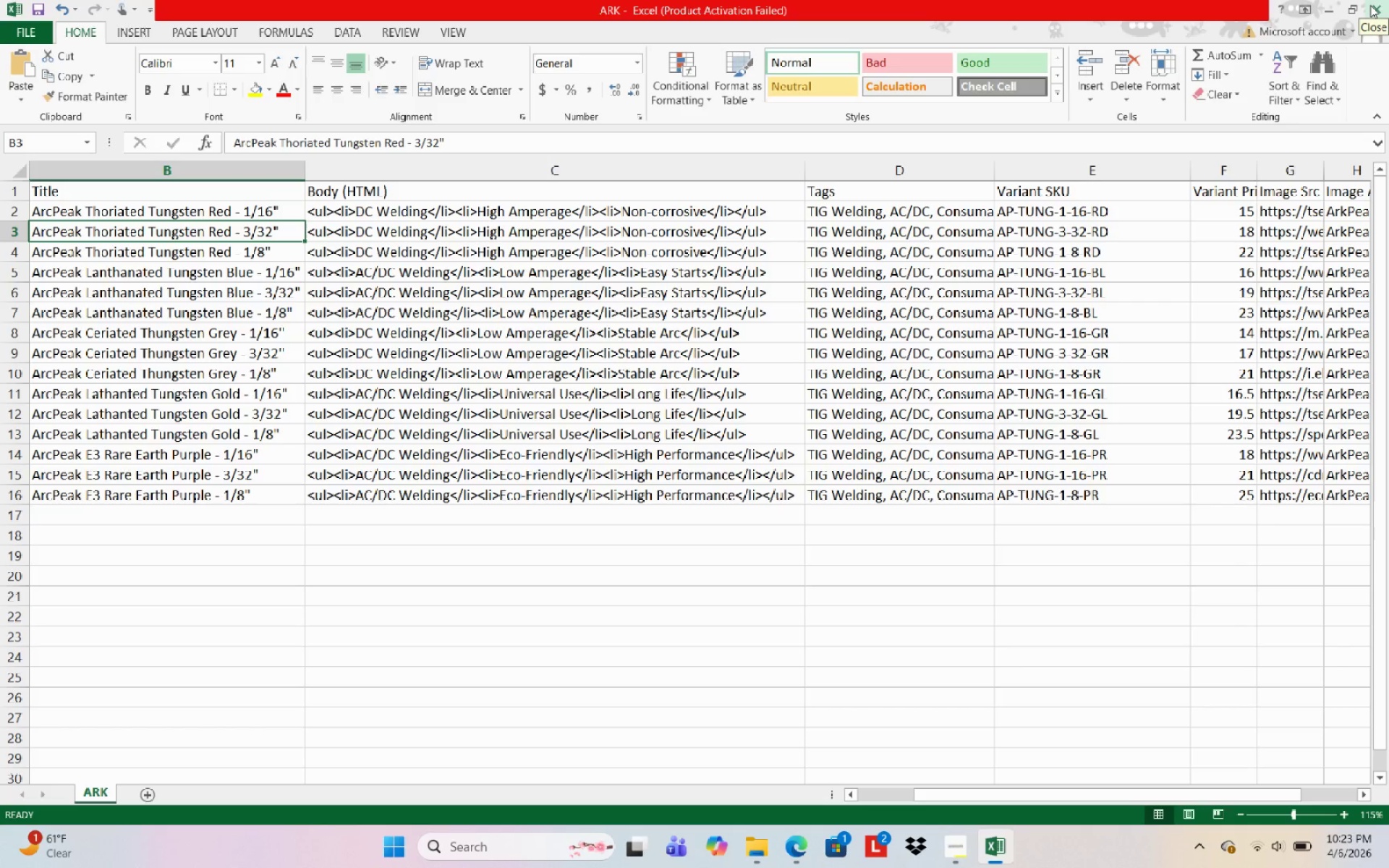 
scroll: coordinate [895, 330], scroll_direction: up, amount: 4.0
 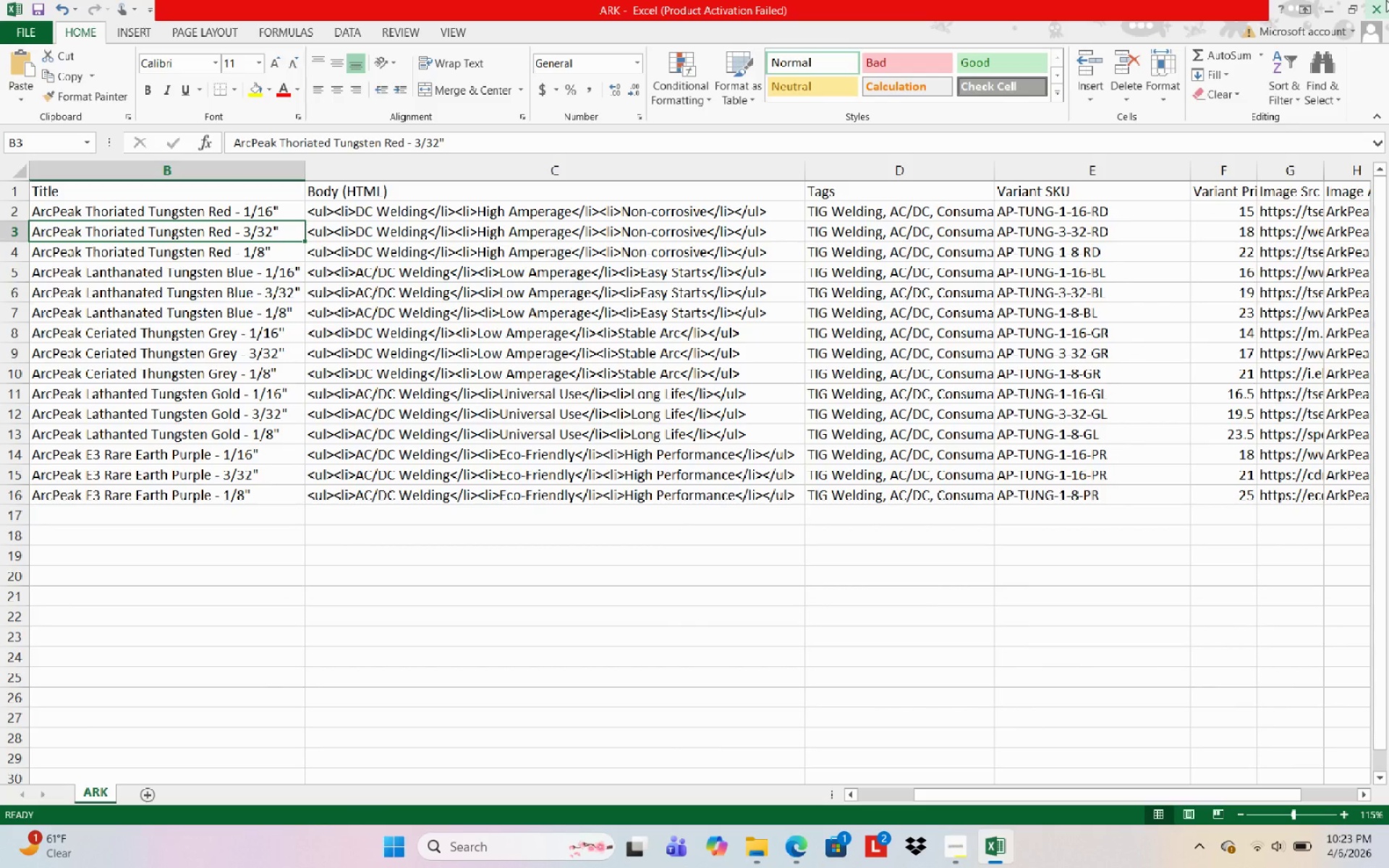 
left_click([1386, 0])
 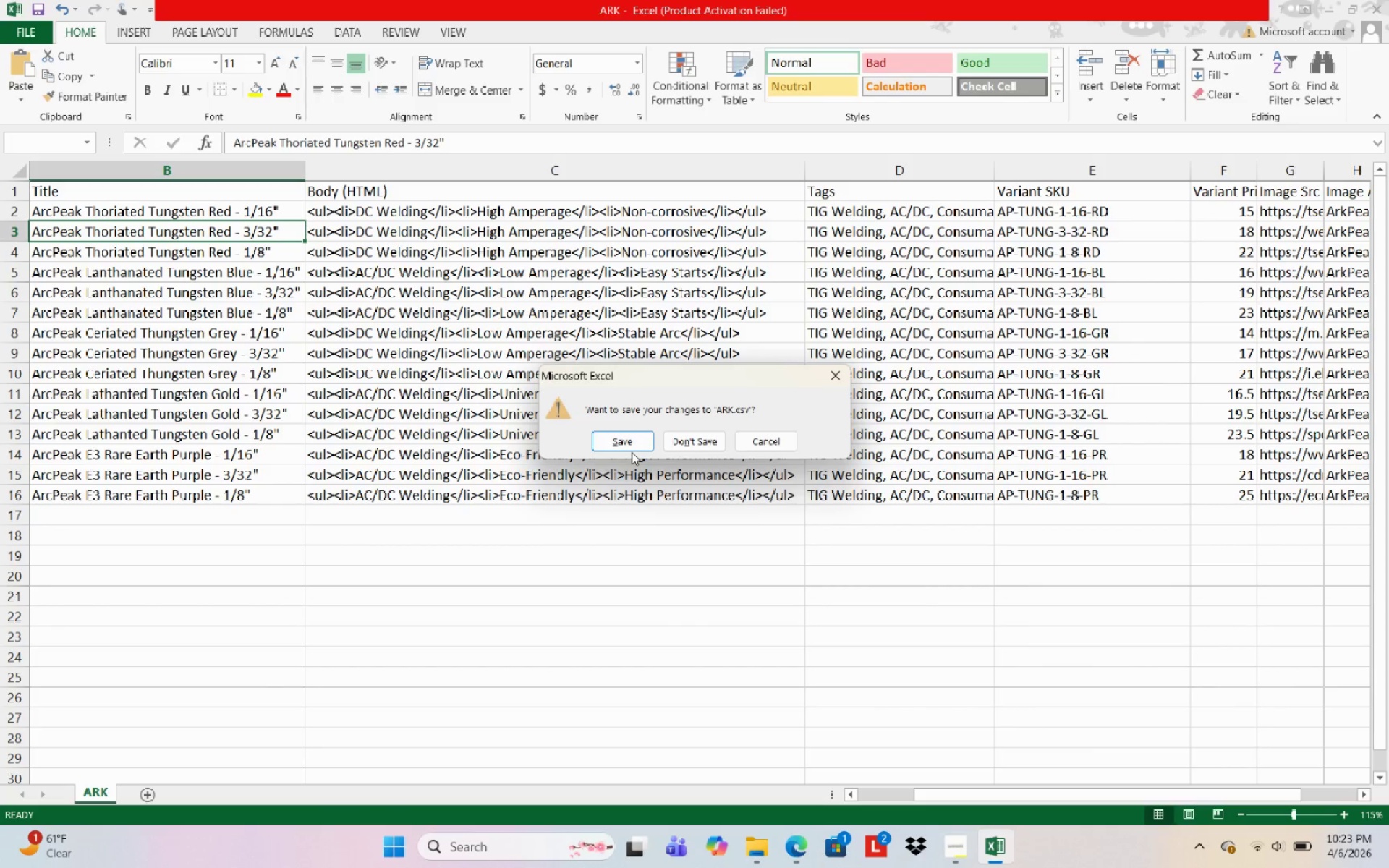 
left_click([632, 446])
 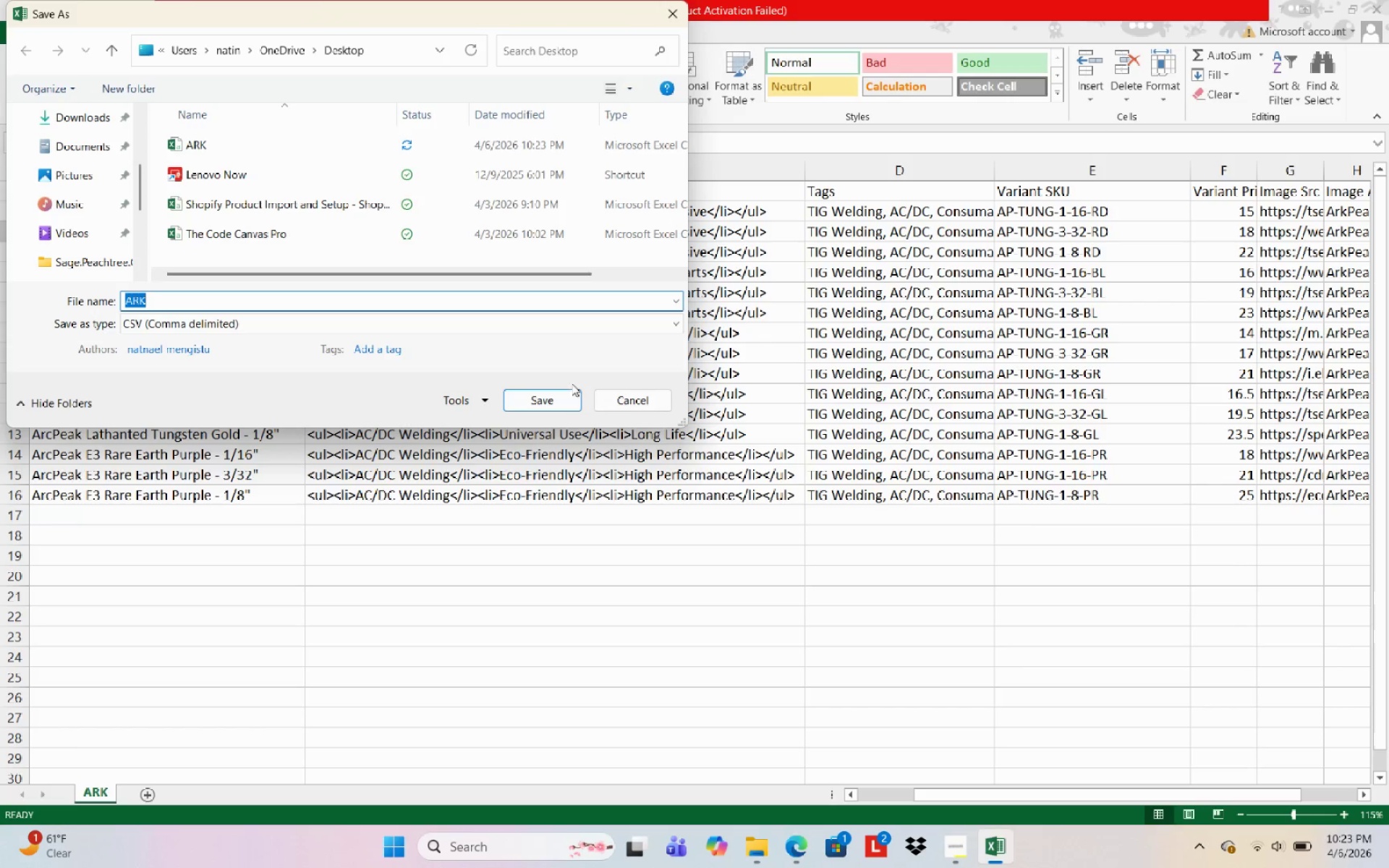 
left_click([566, 401])
 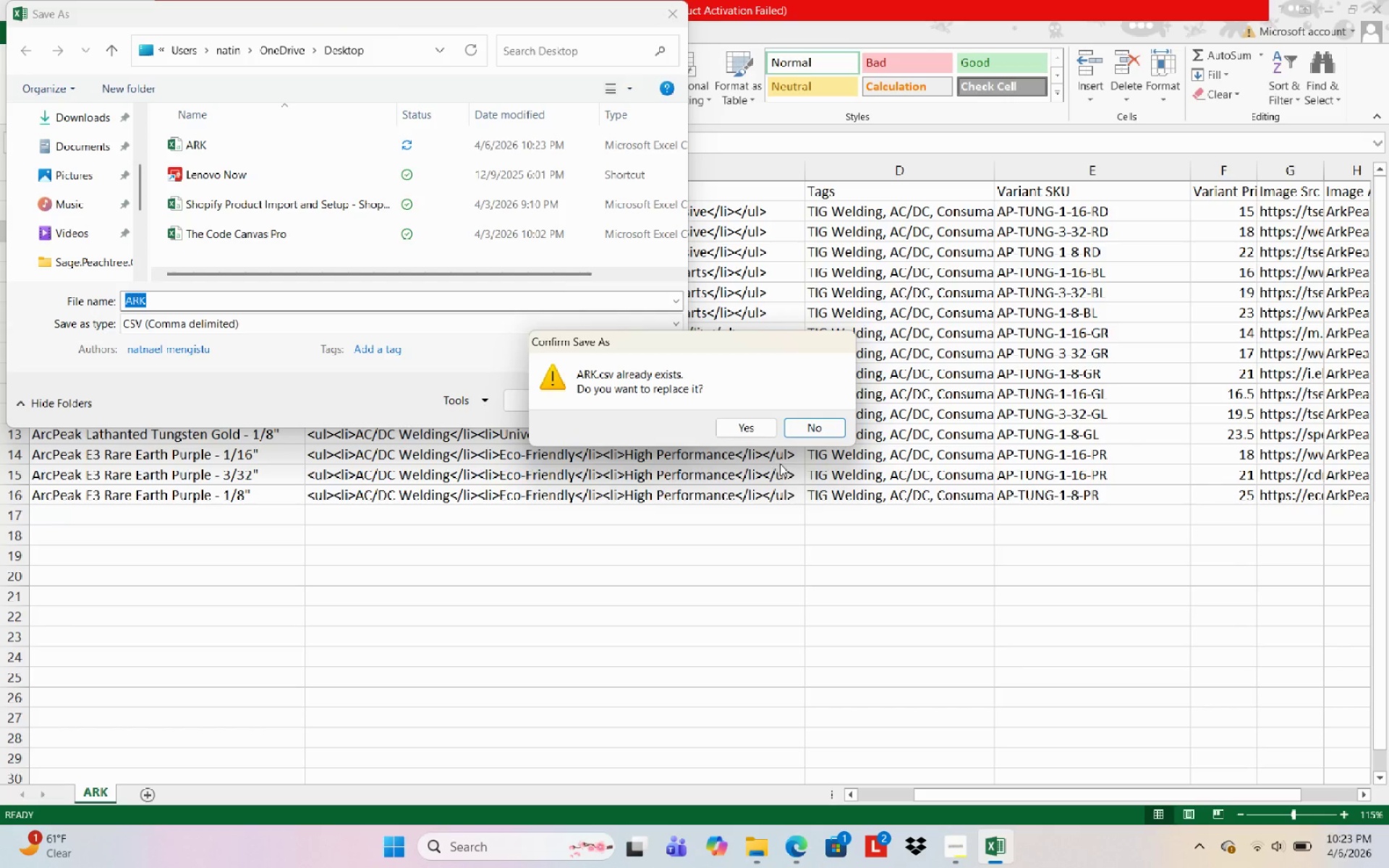 
left_click([742, 423])
 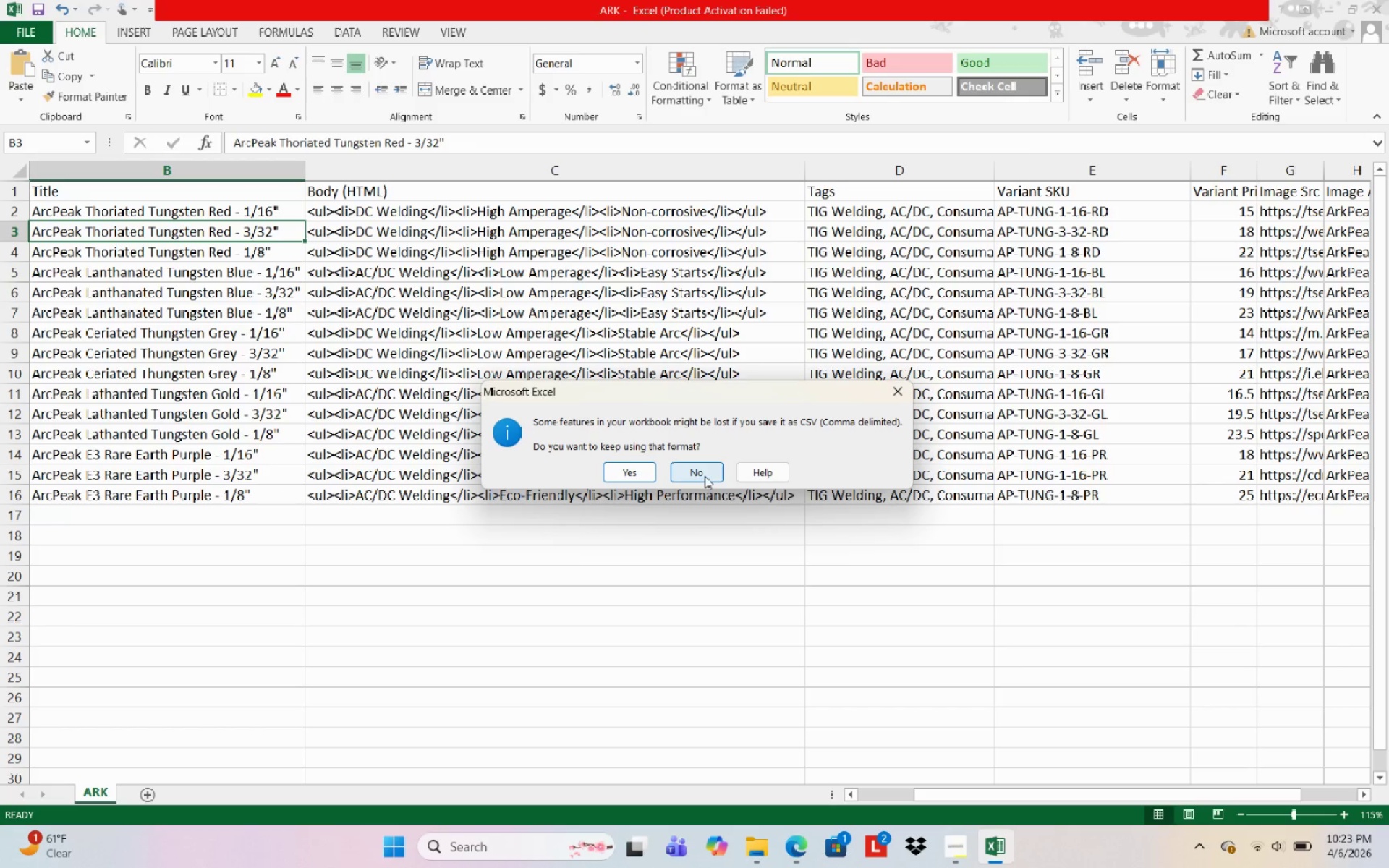 
left_click([622, 480])
 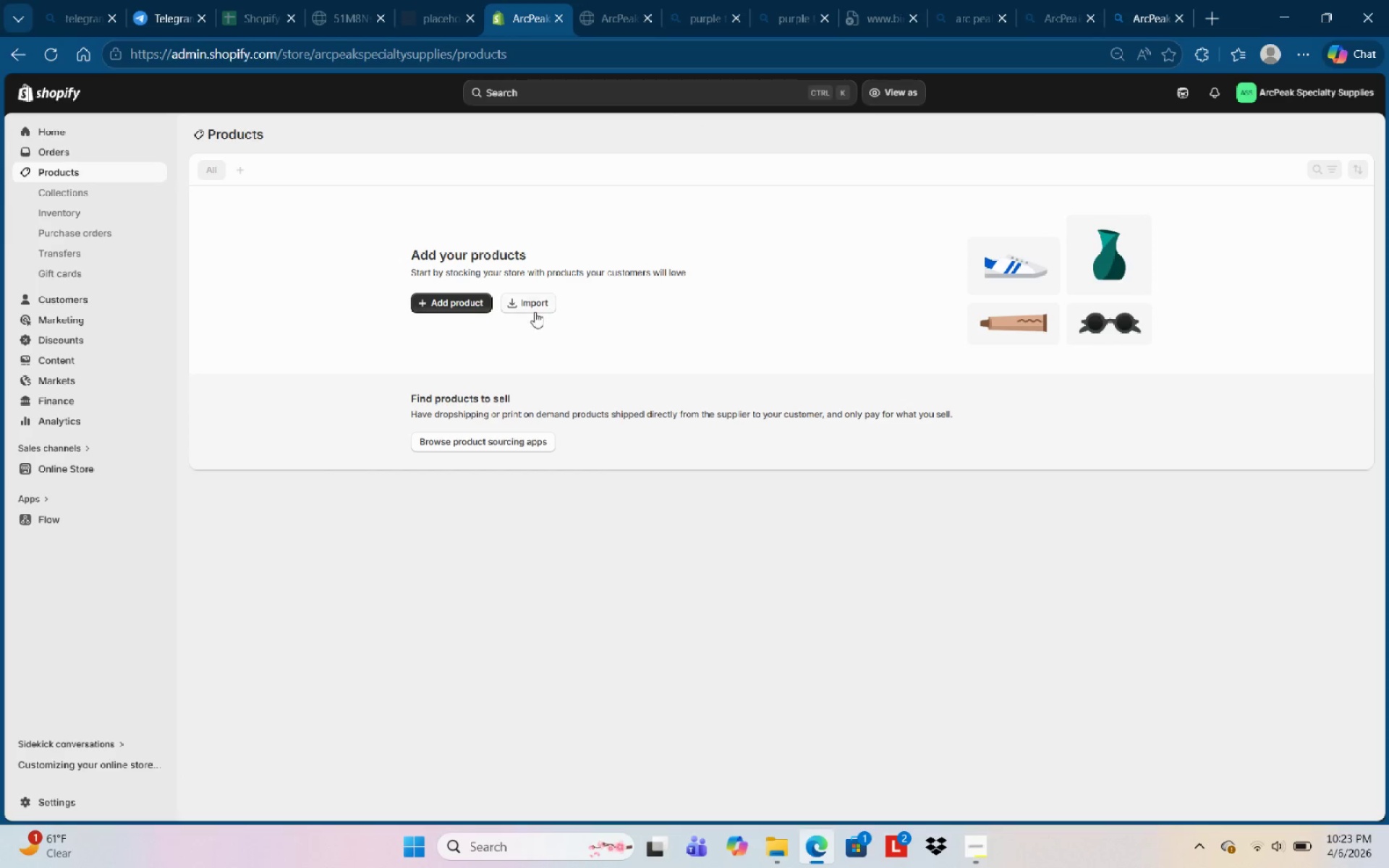 
left_click([535, 306])
 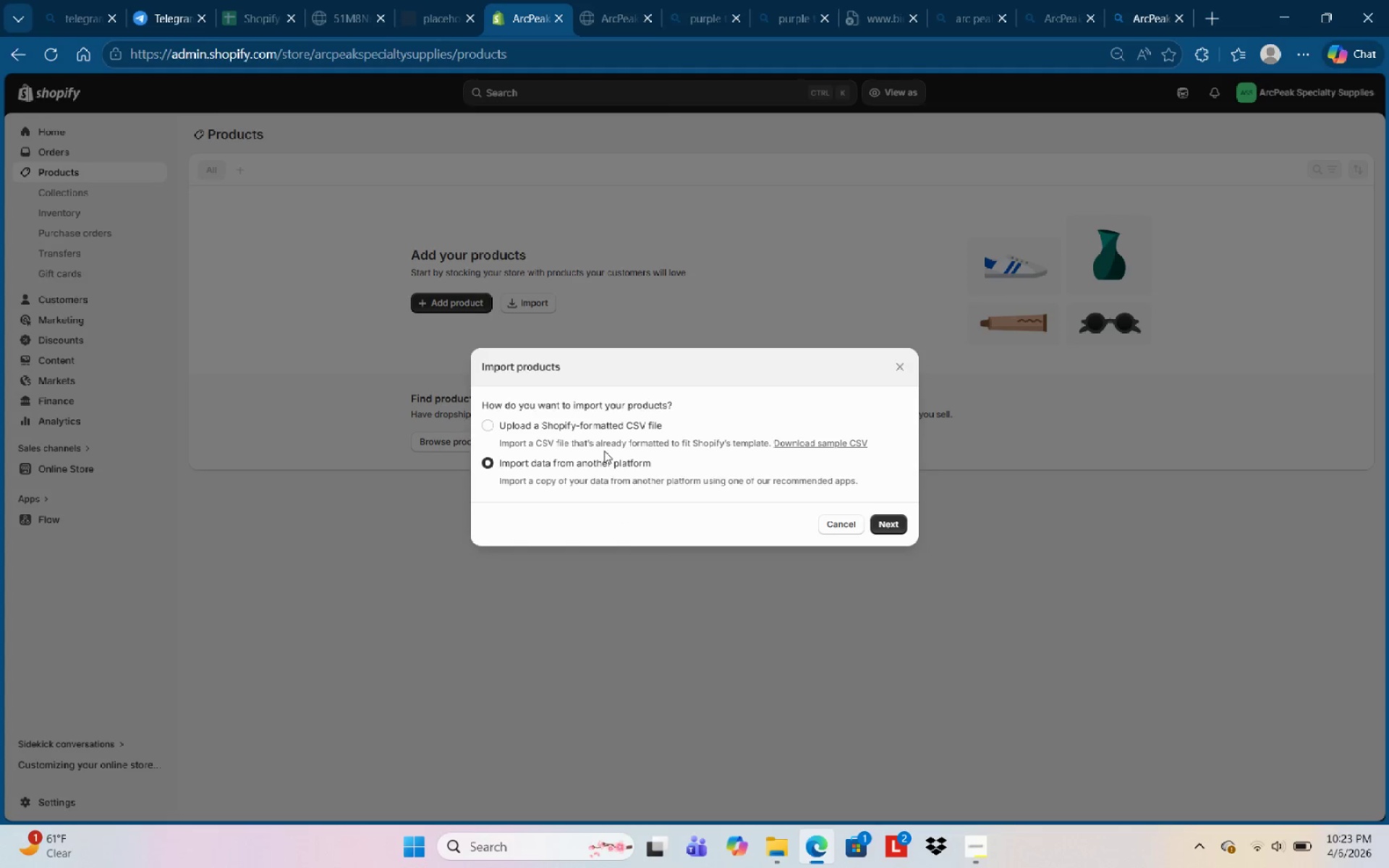 
left_click([604, 426])
 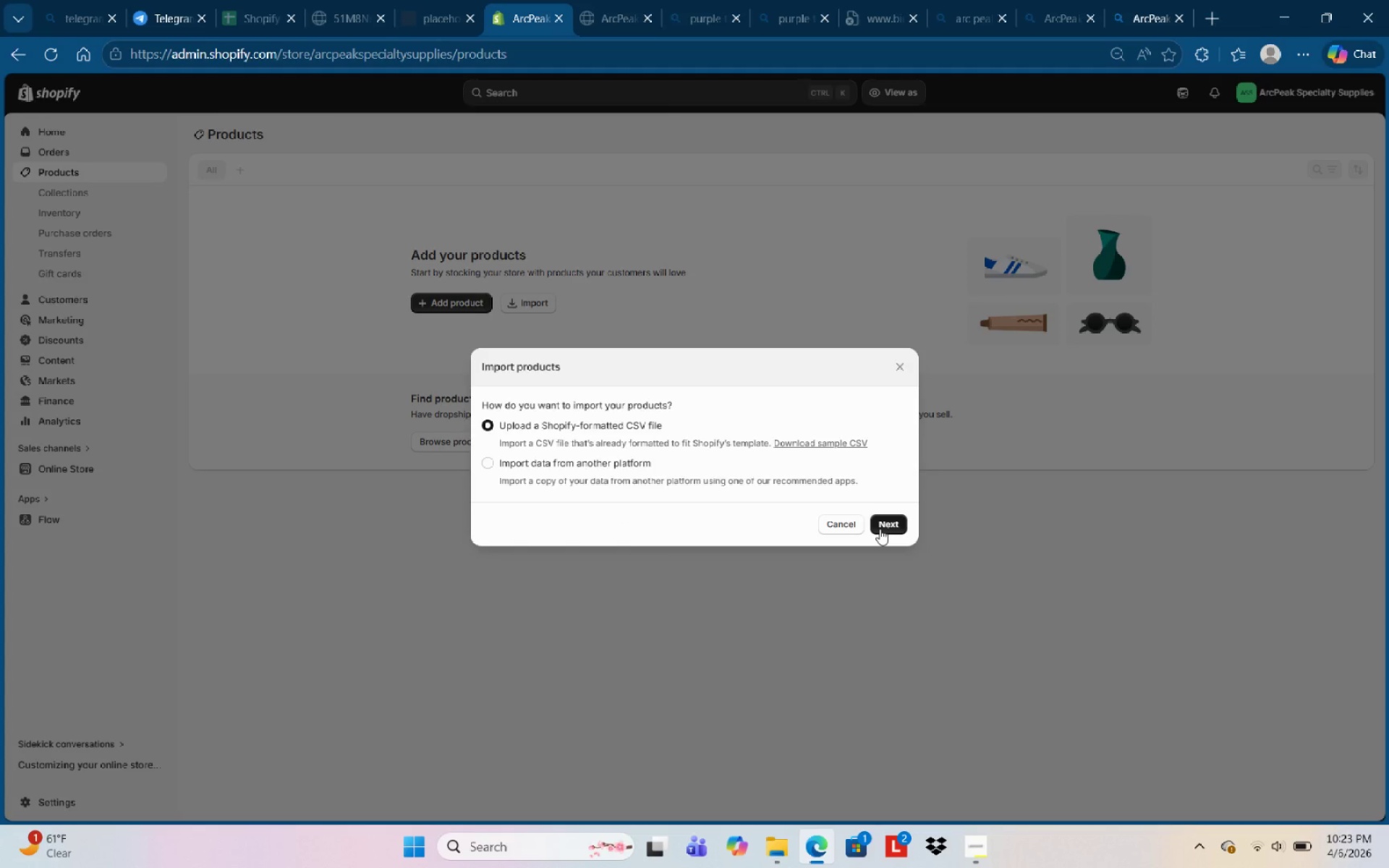 
left_click([880, 529])
 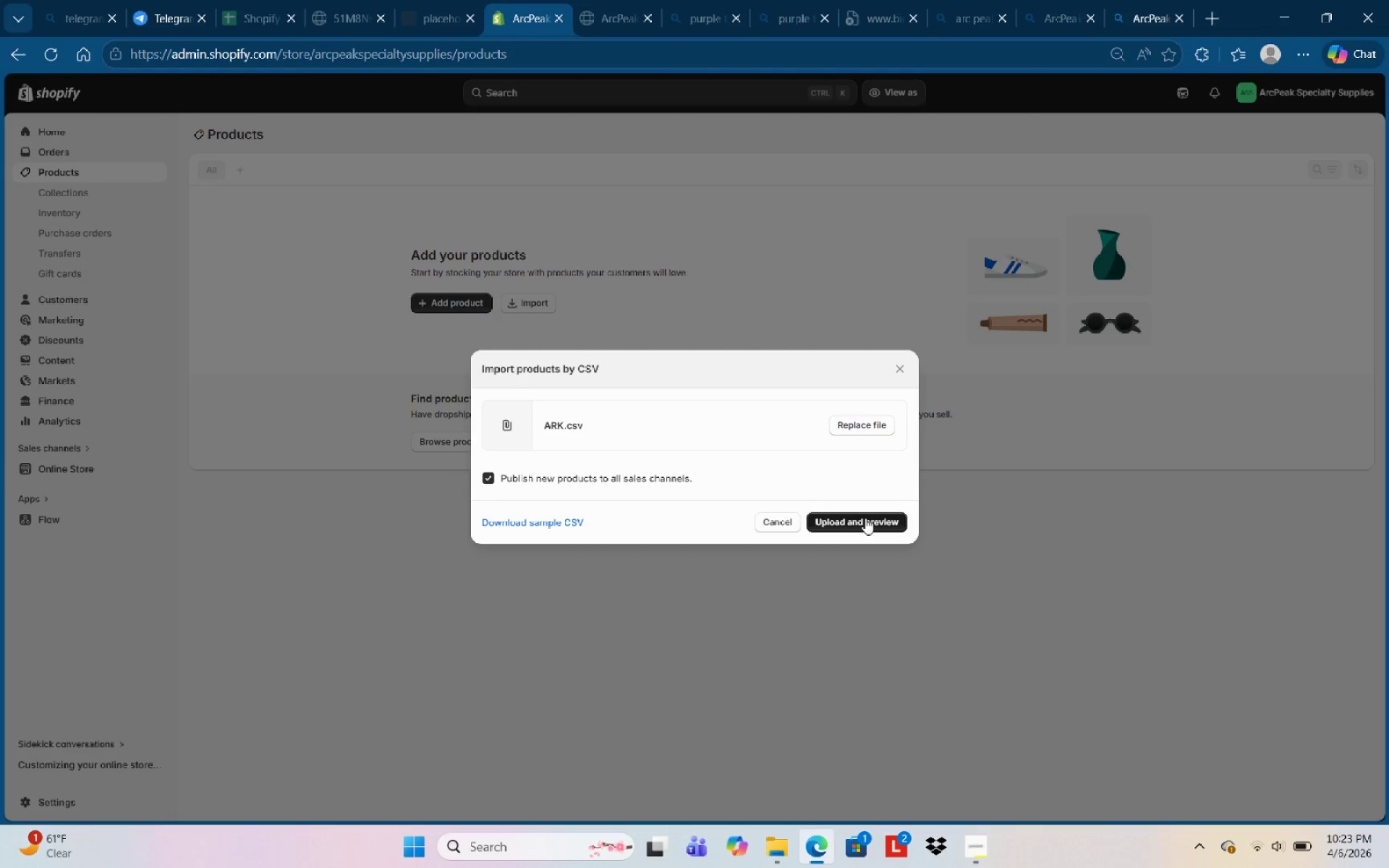 
wait(11.73)
 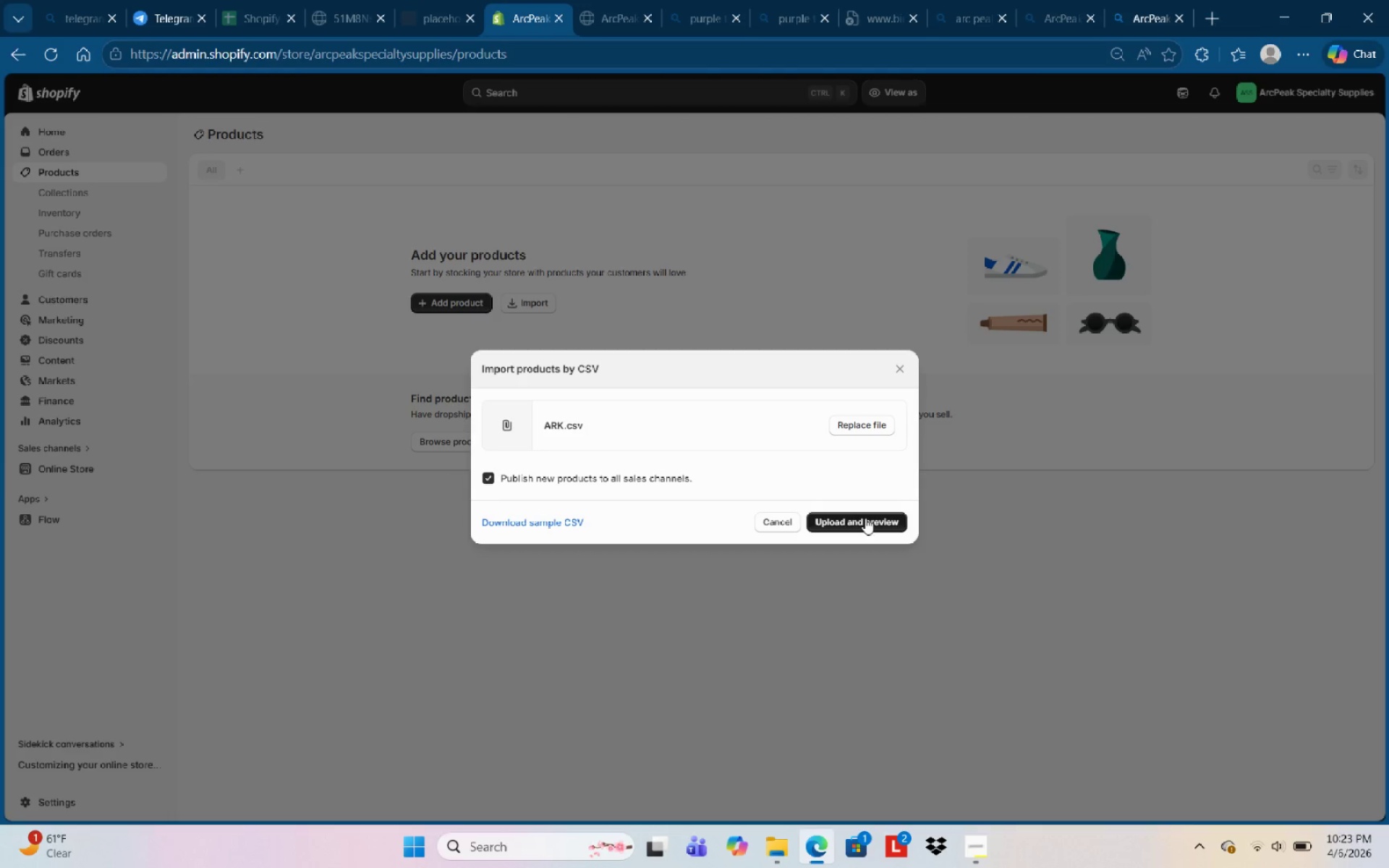 
scroll: coordinate [793, 595], scroll_direction: down, amount: 1.0
 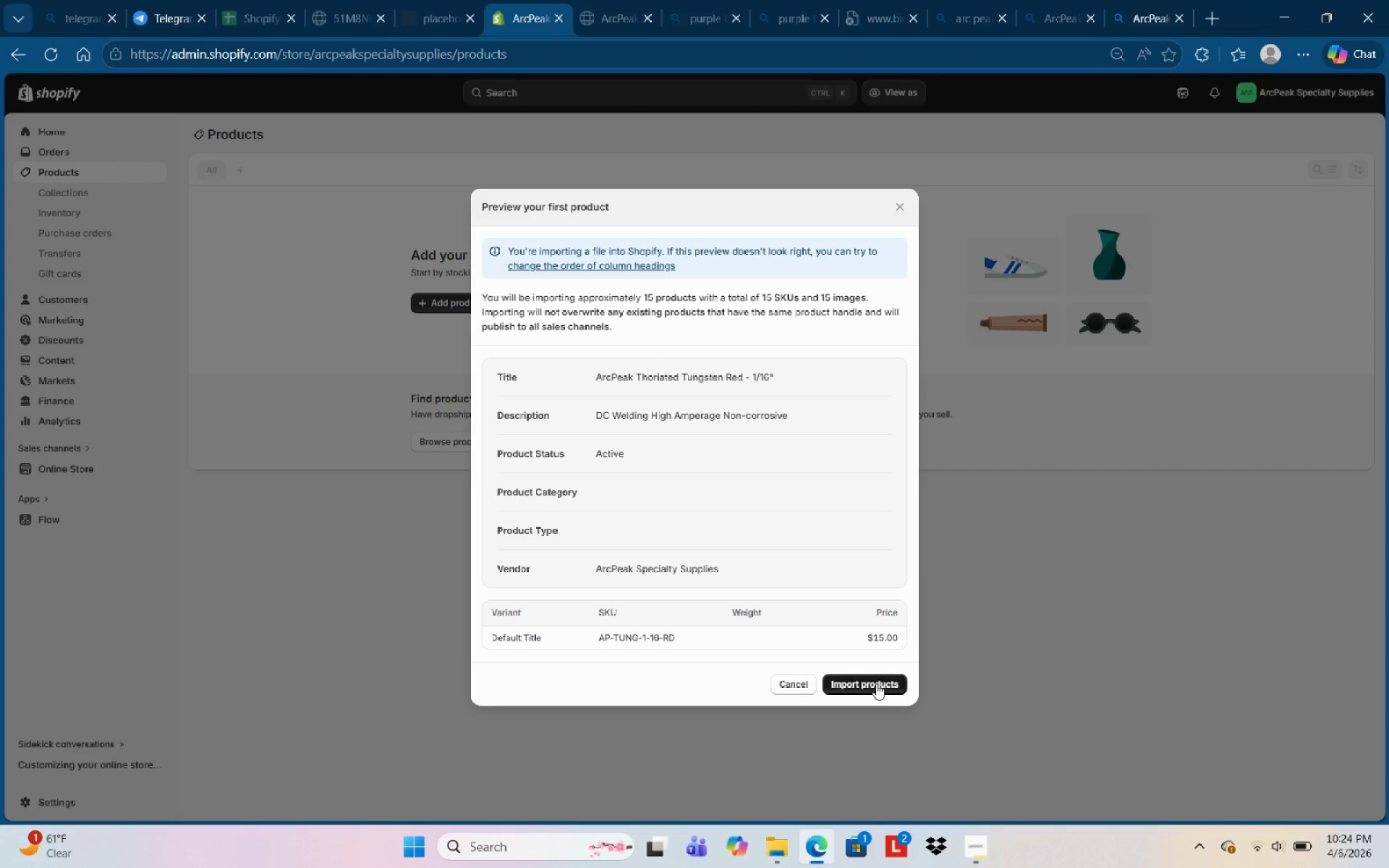 
left_click([876, 683])
 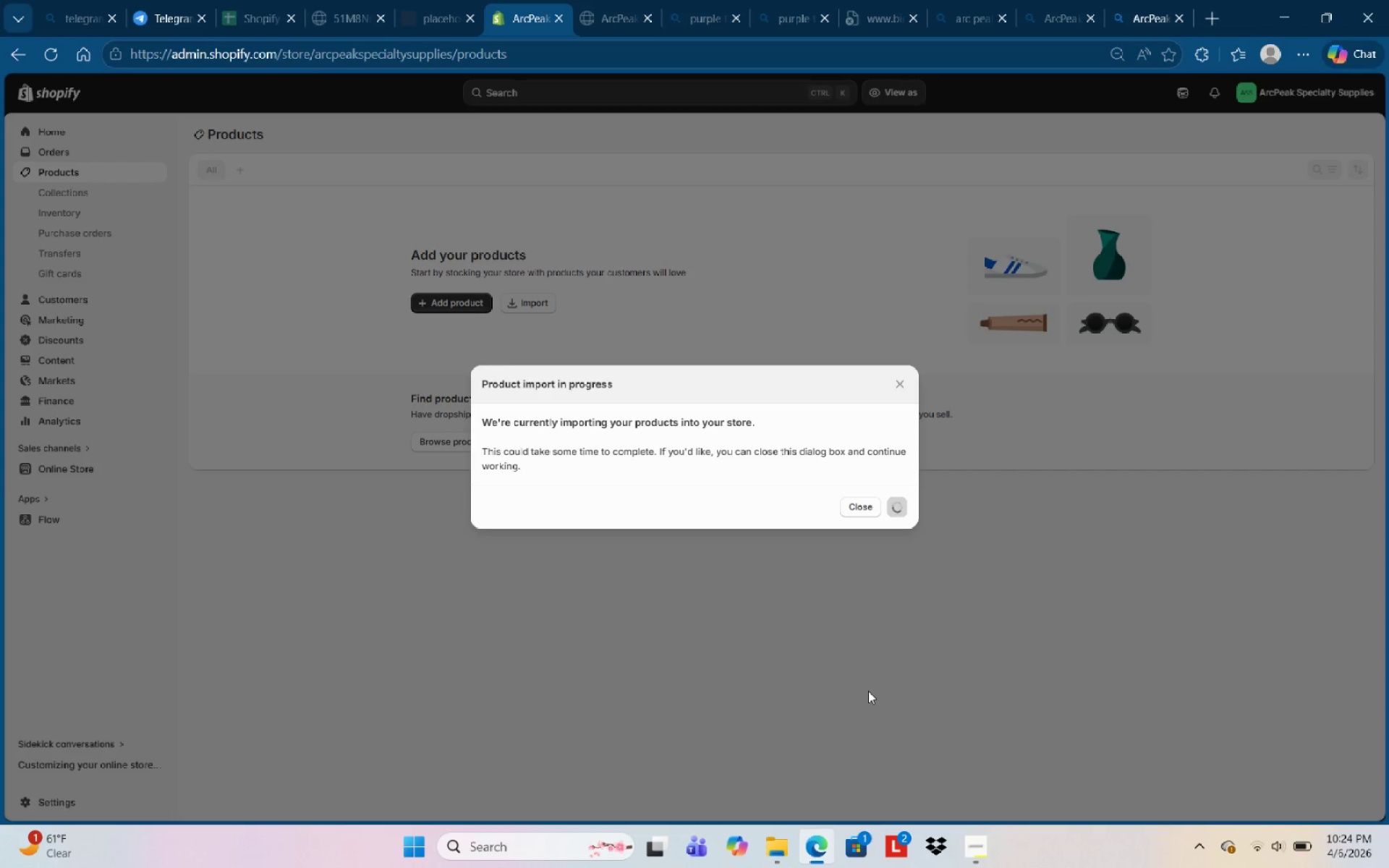 
wait(19.23)
 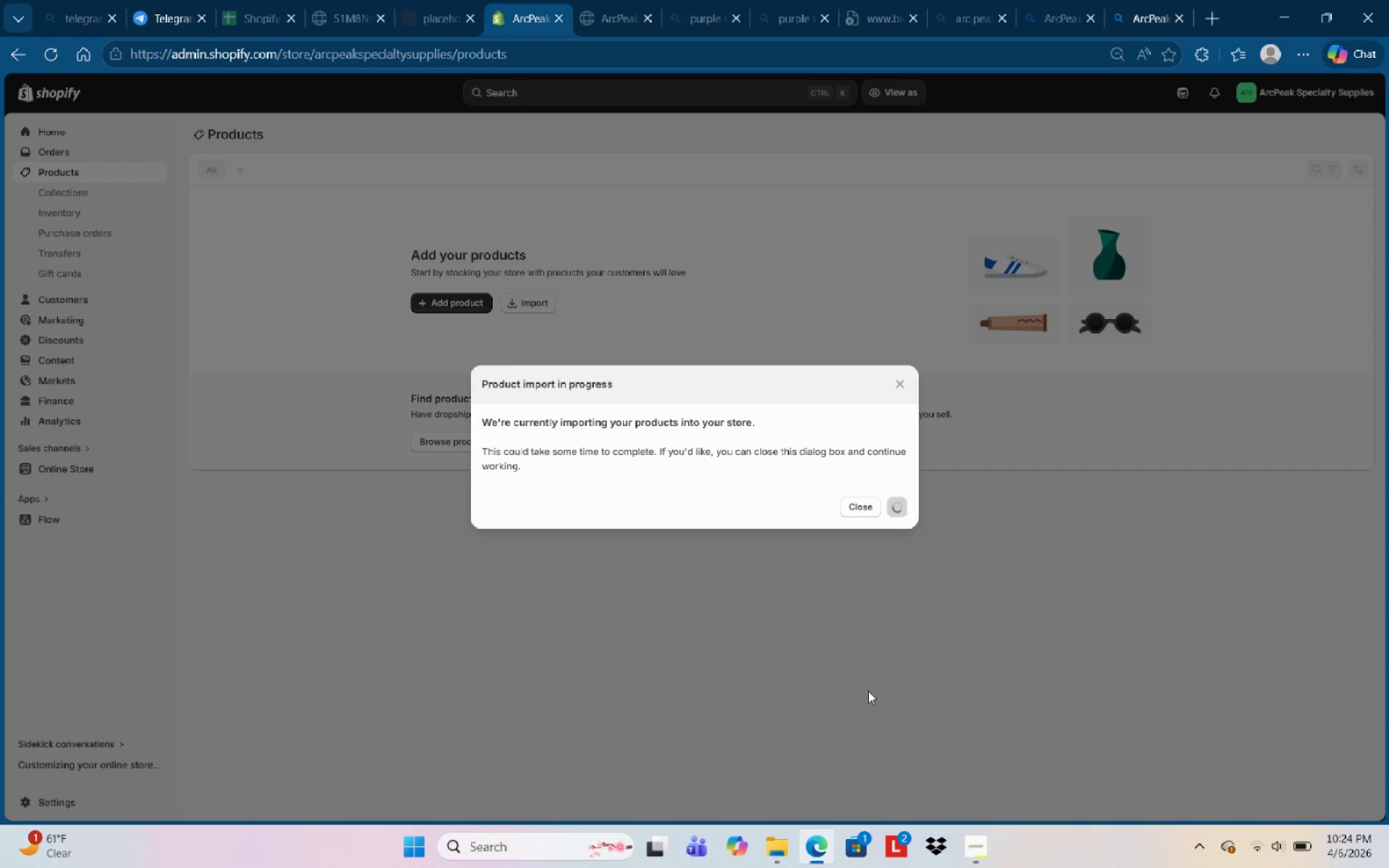 
scroll: coordinate [529, 445], scroll_direction: down, amount: 2.0
 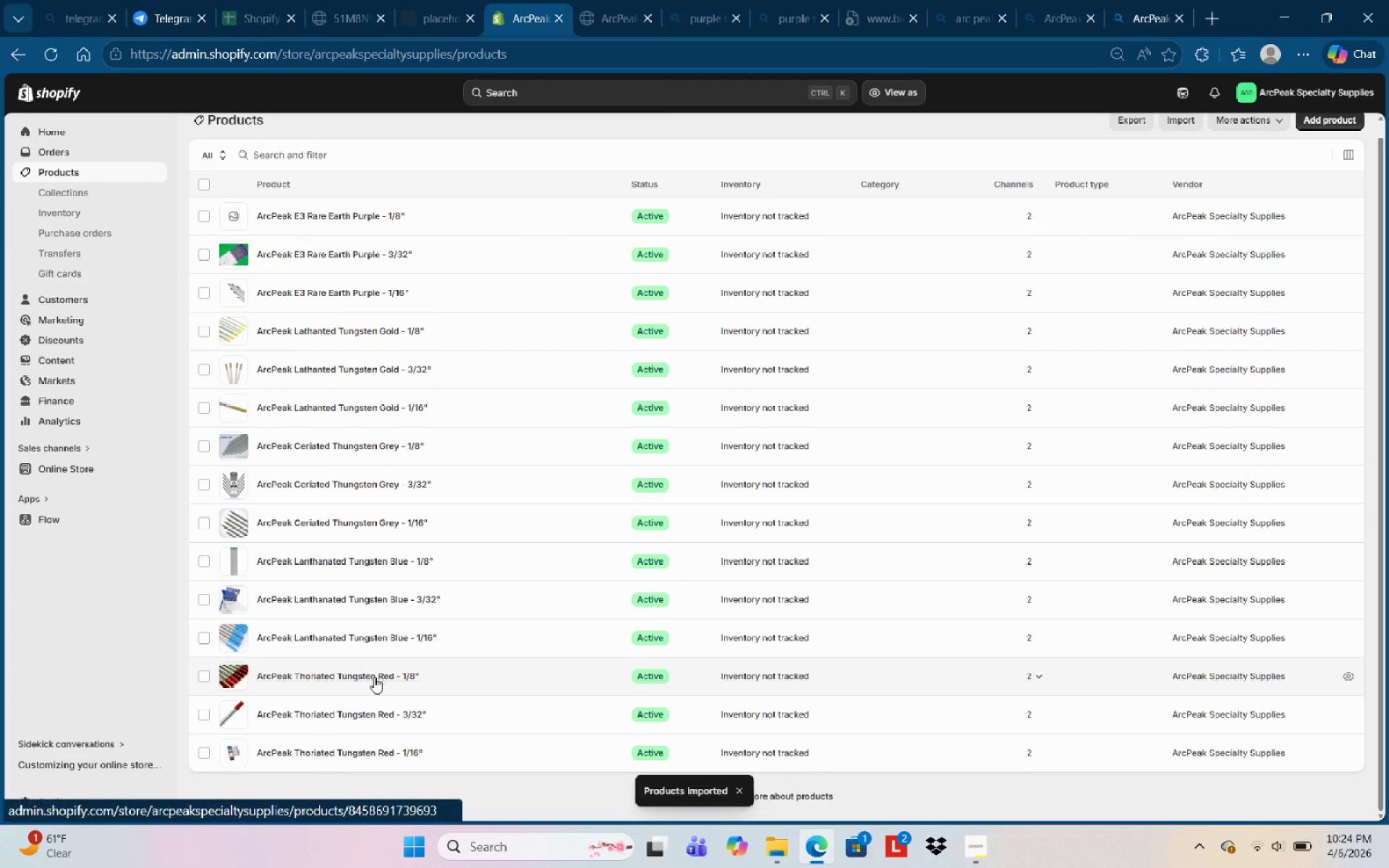 
scroll: coordinate [407, 543], scroll_direction: up, amount: 5.0
 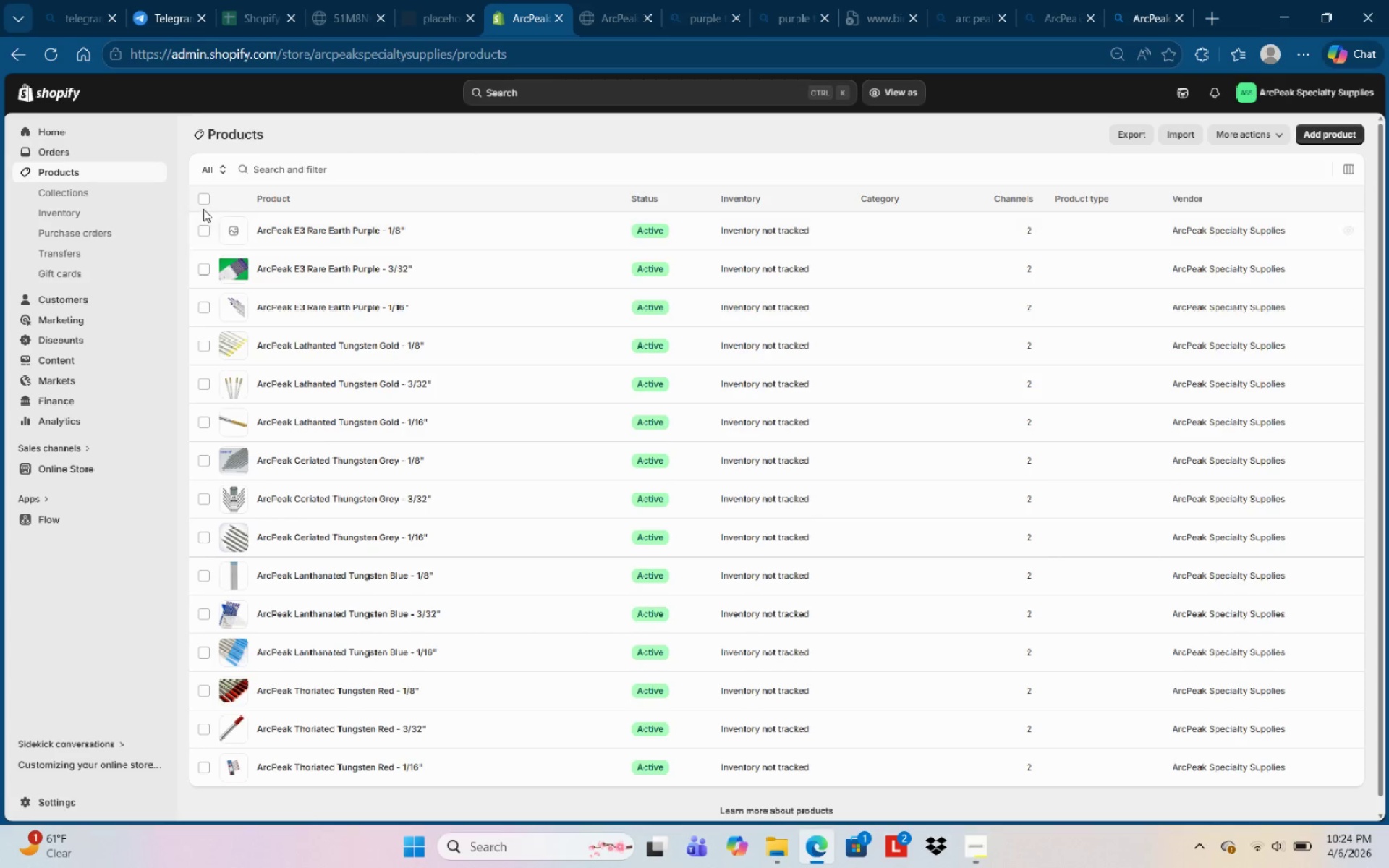 
left_click([203, 205])
 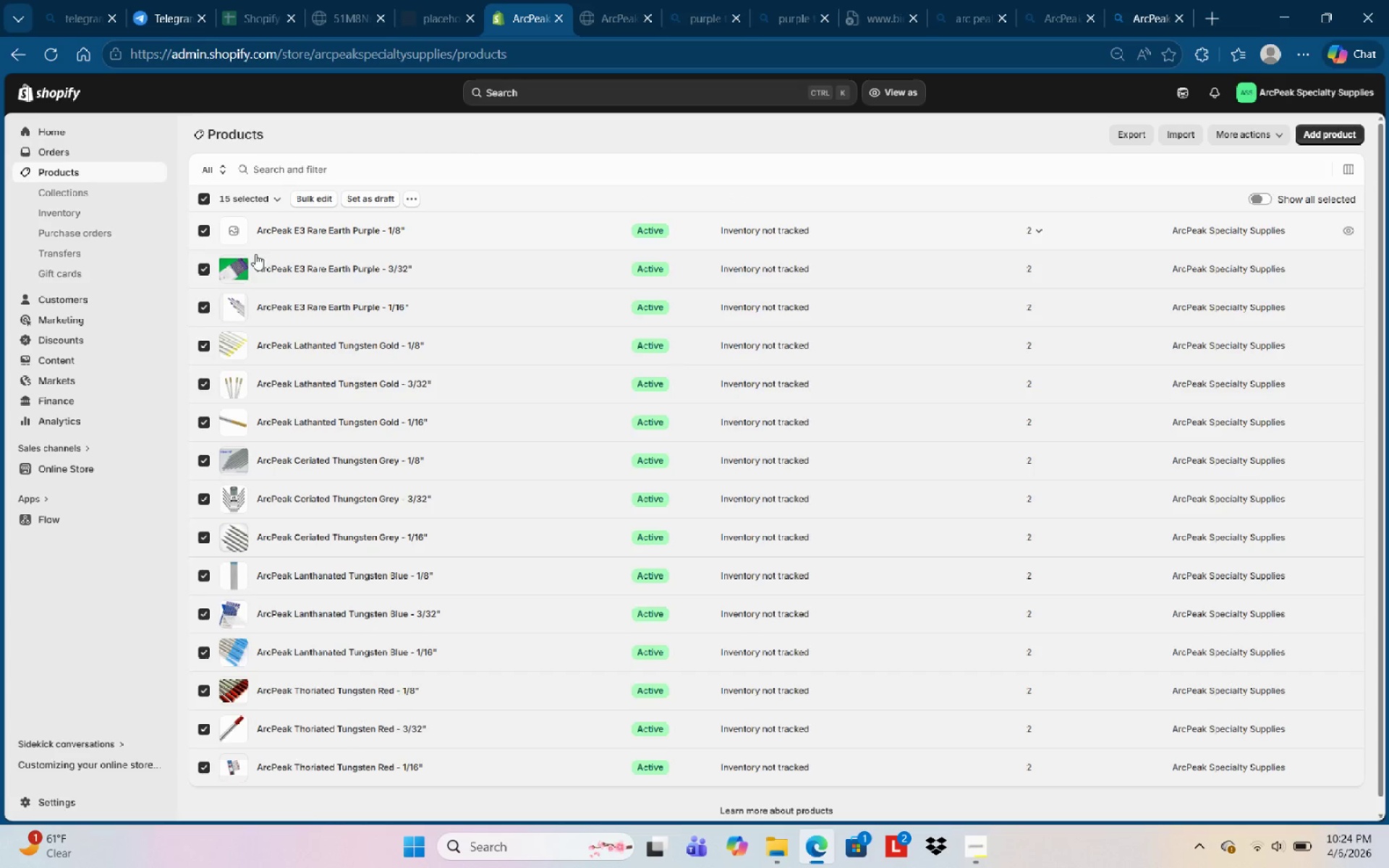 
hold_key(key=ControlLeft, duration=3.11)
scroll: coordinate [368, 317], scroll_direction: up, amount: 3.0
 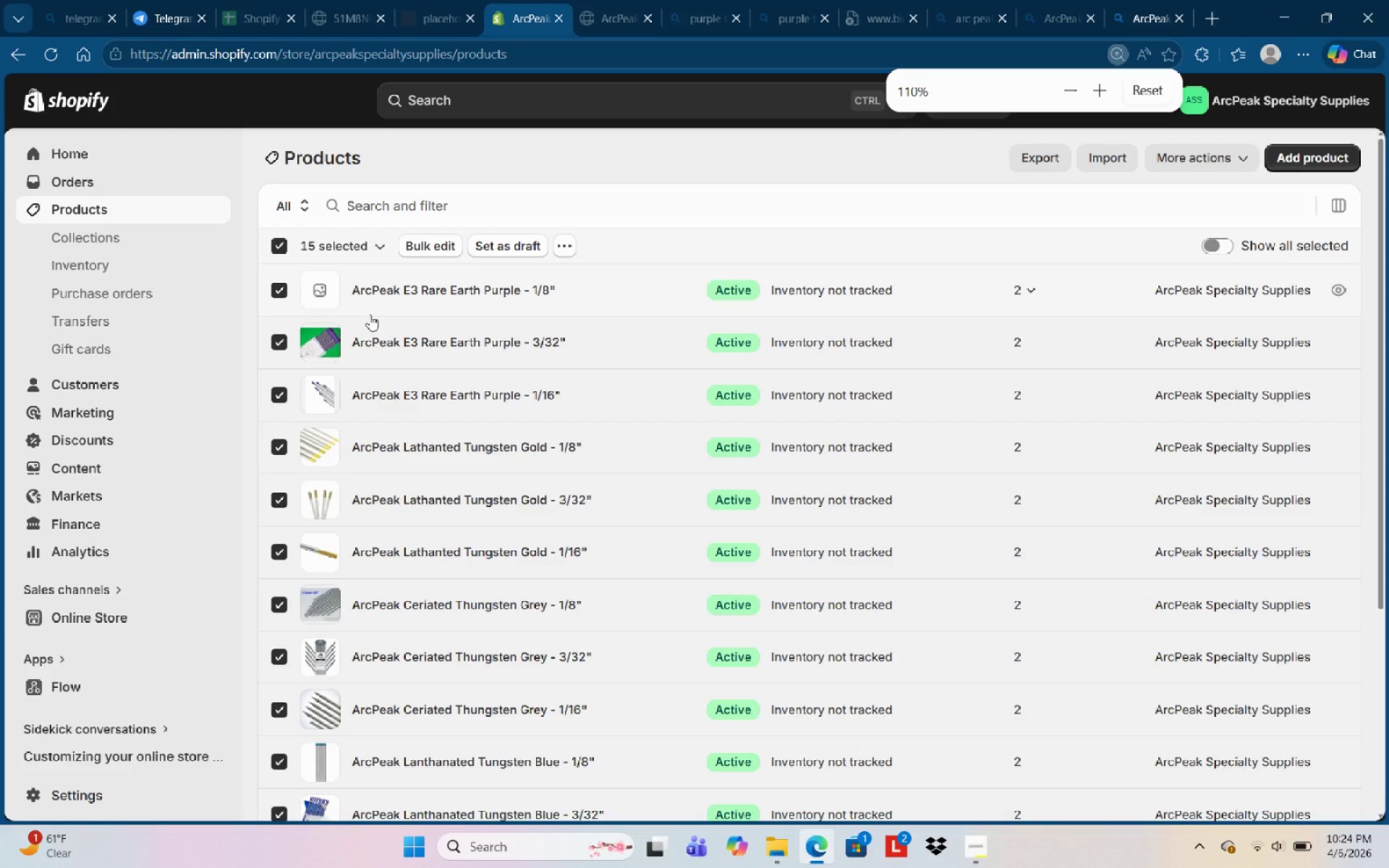 
scroll: coordinate [555, 355], scroll_direction: down, amount: 6.0
 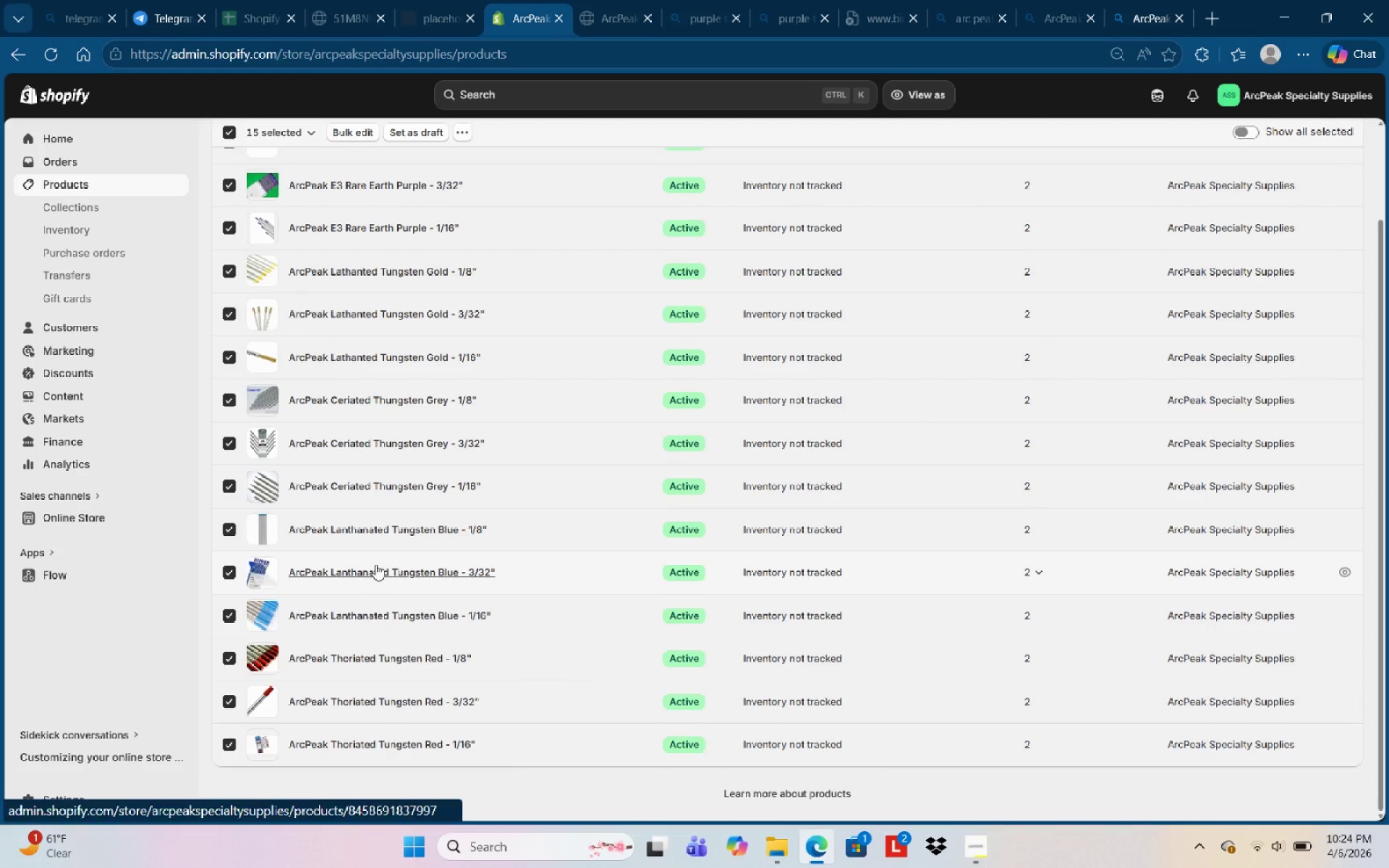 
scroll: coordinate [379, 556], scroll_direction: up, amount: 3.0
 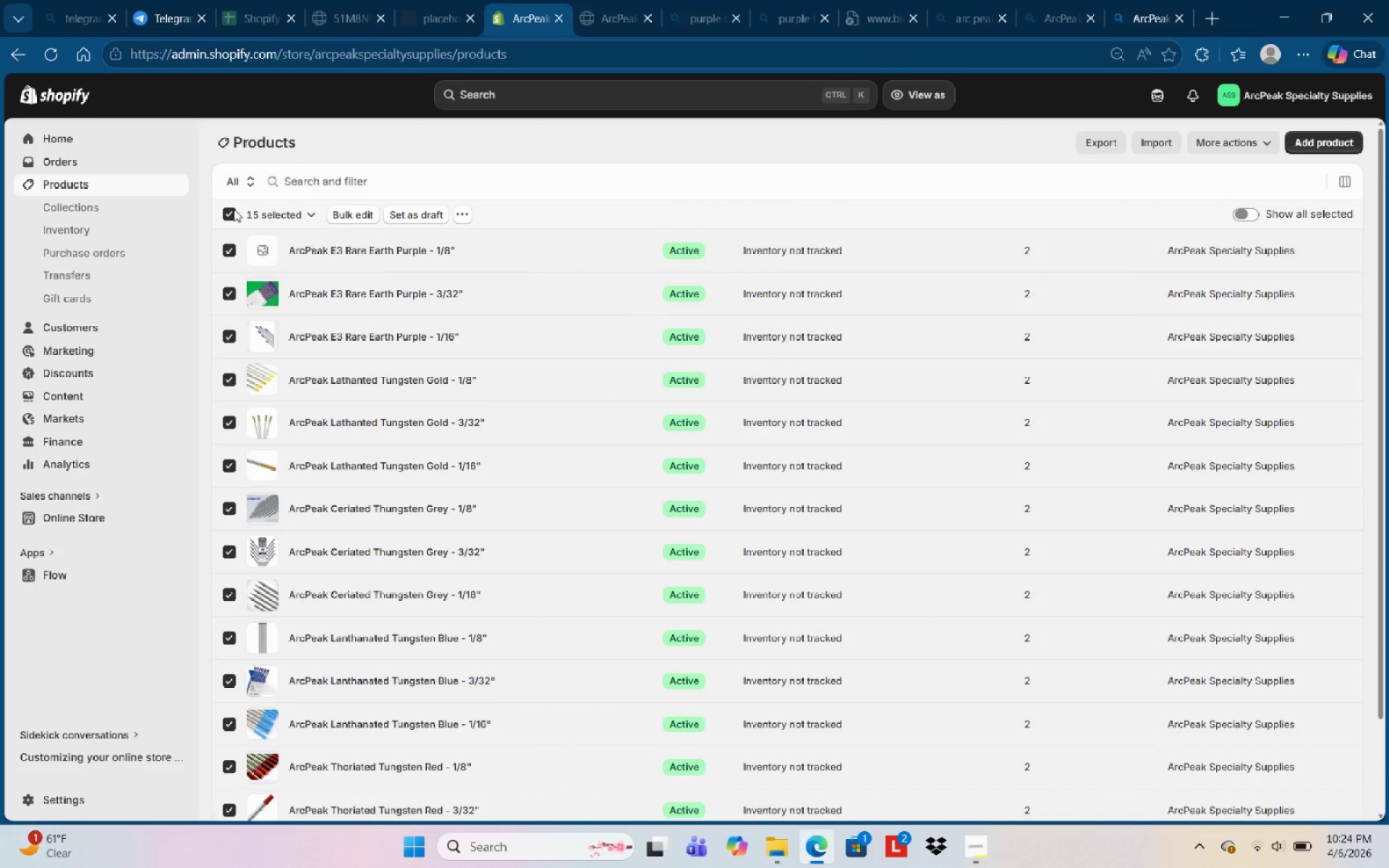 
left_click([232, 212])
 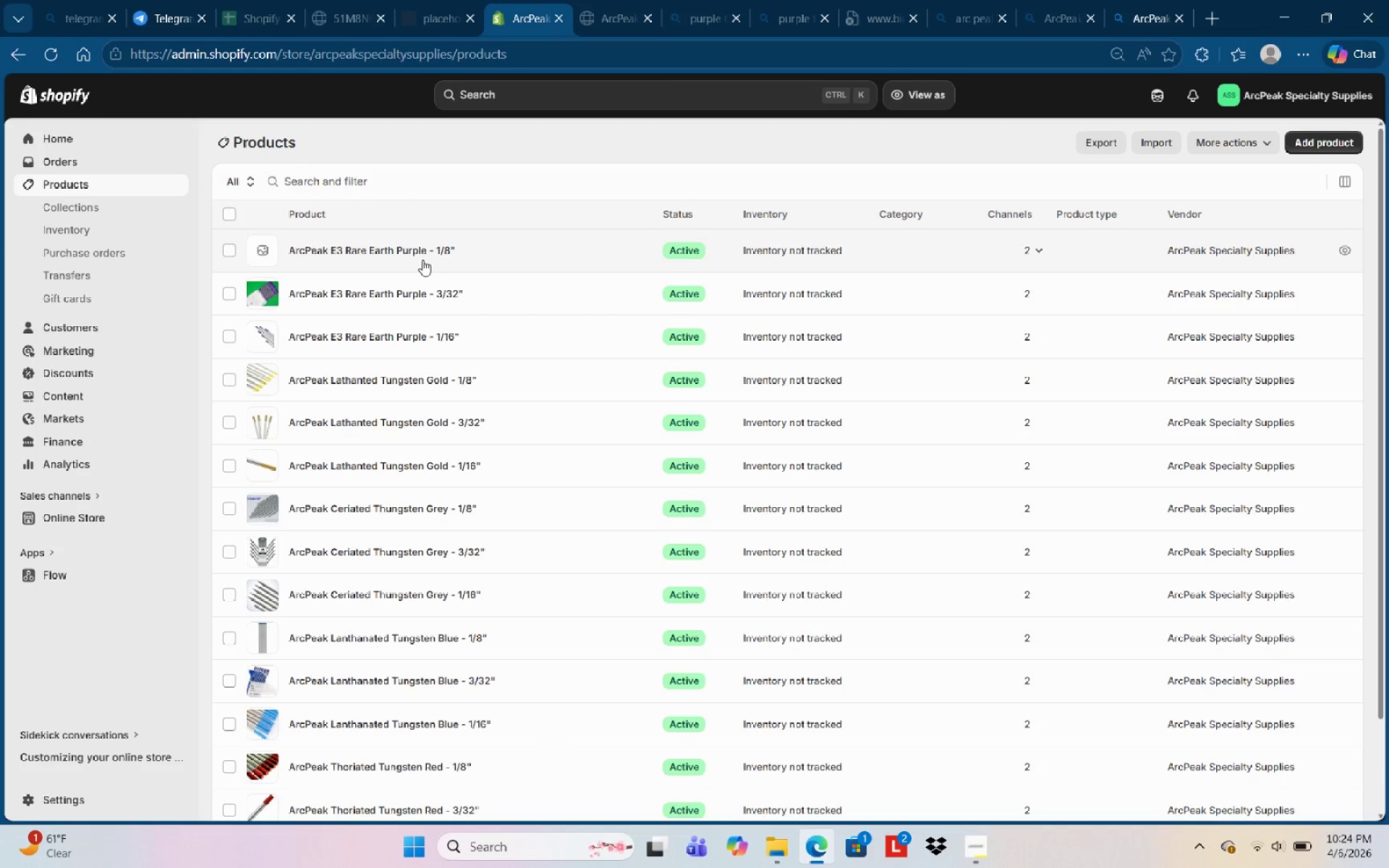 
mouse_move([383, 264])
 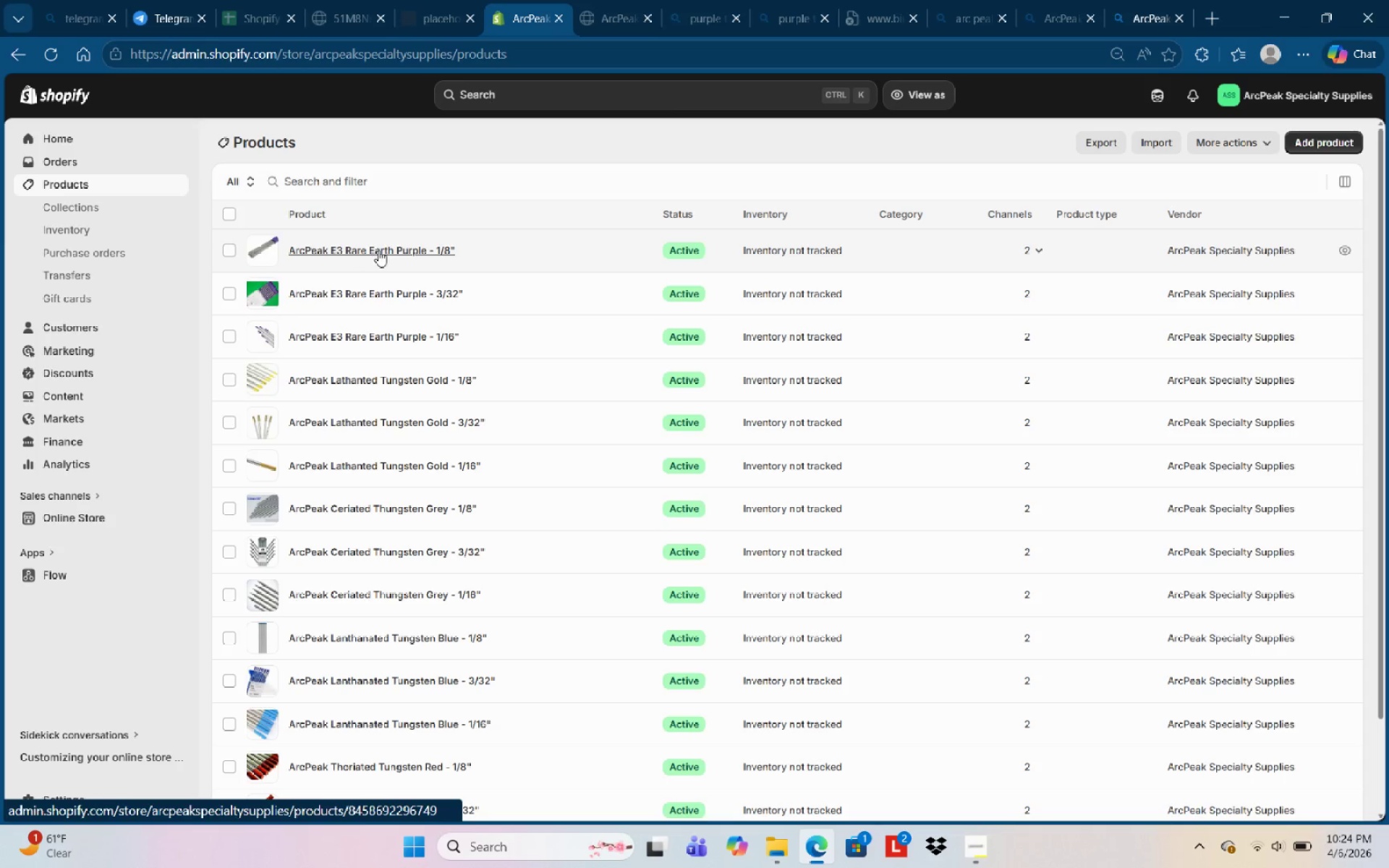 
wait(13.15)
 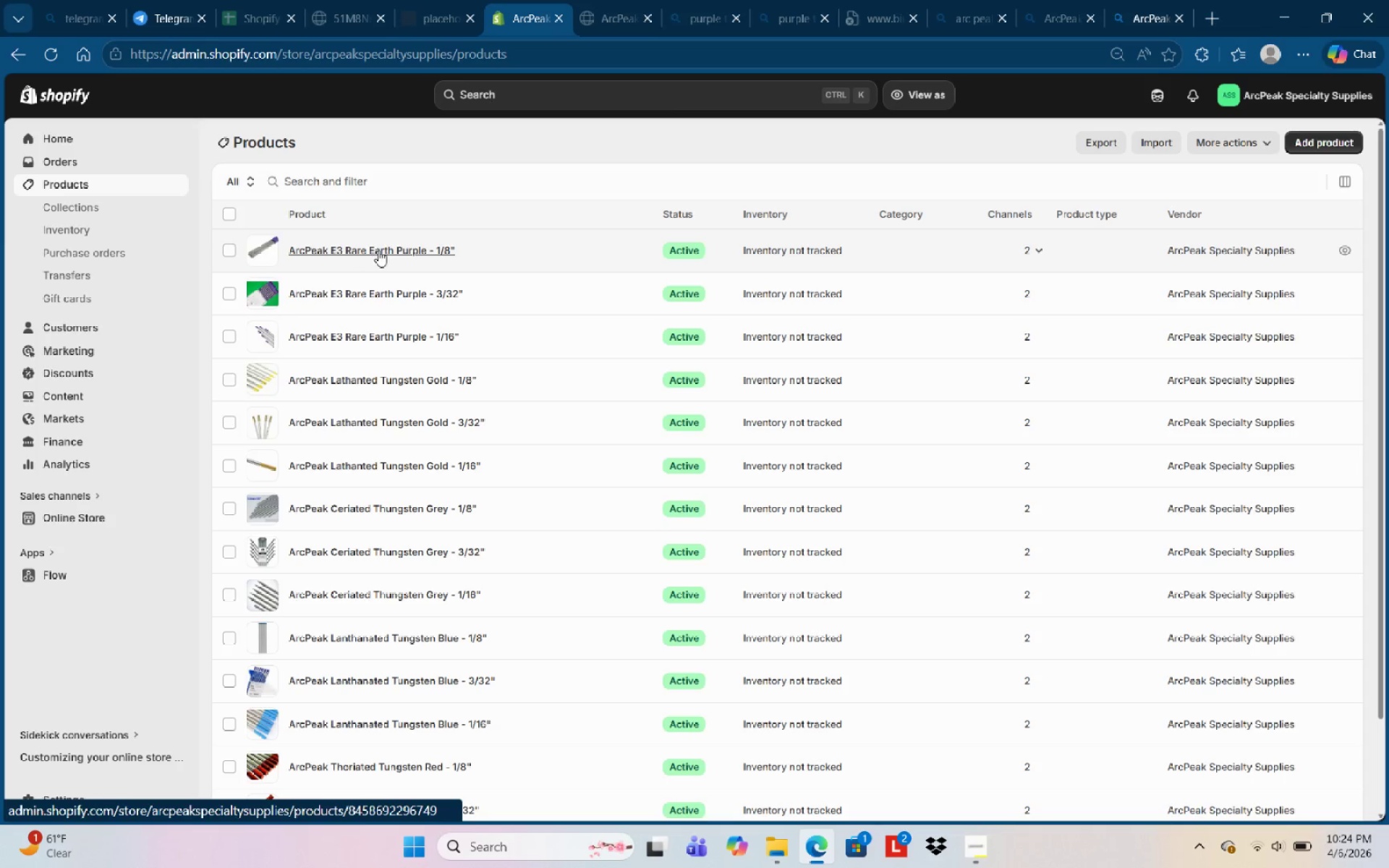 
scroll: coordinate [572, 518], scroll_direction: down, amount: 8.0
 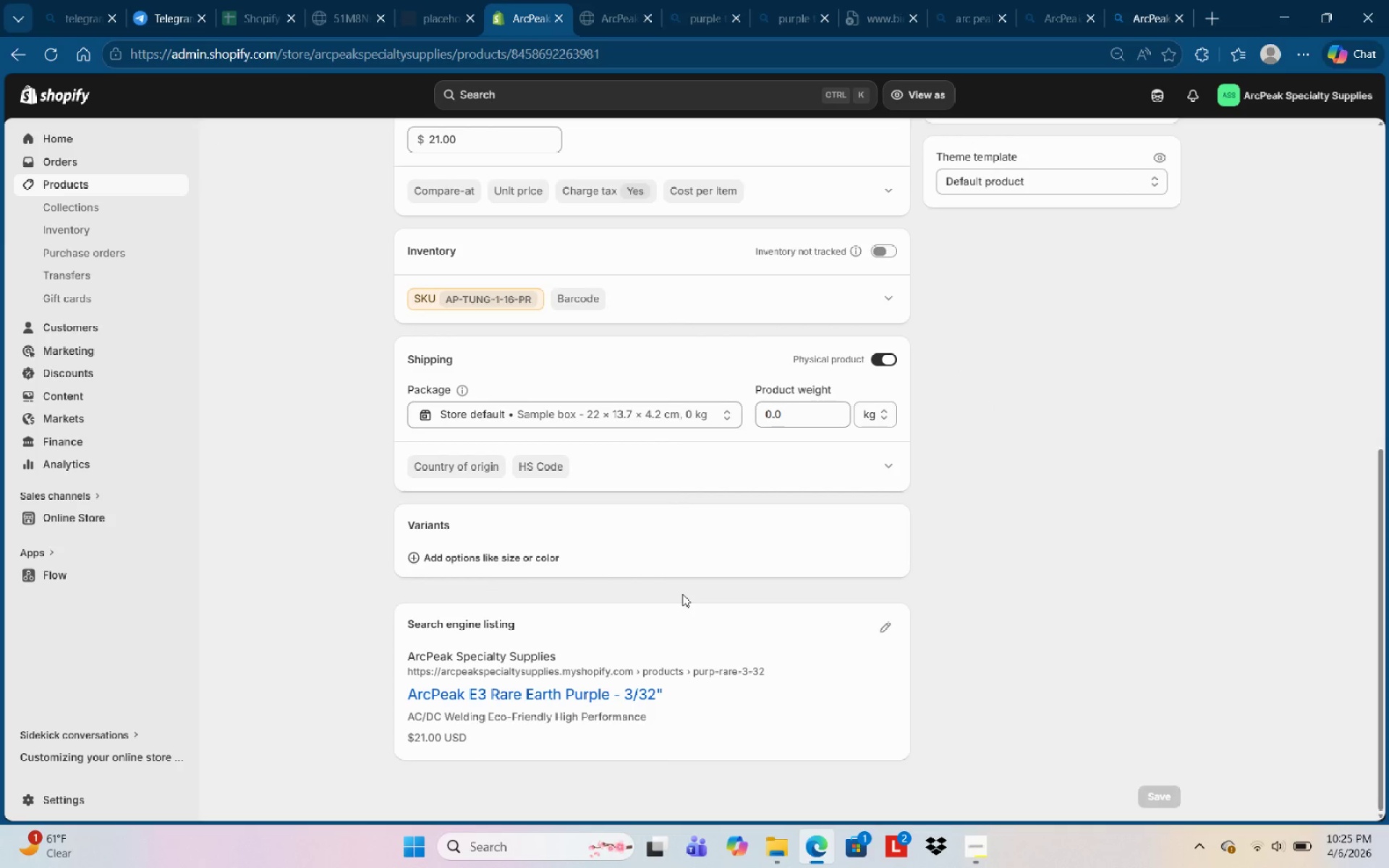 
wait(12.33)
 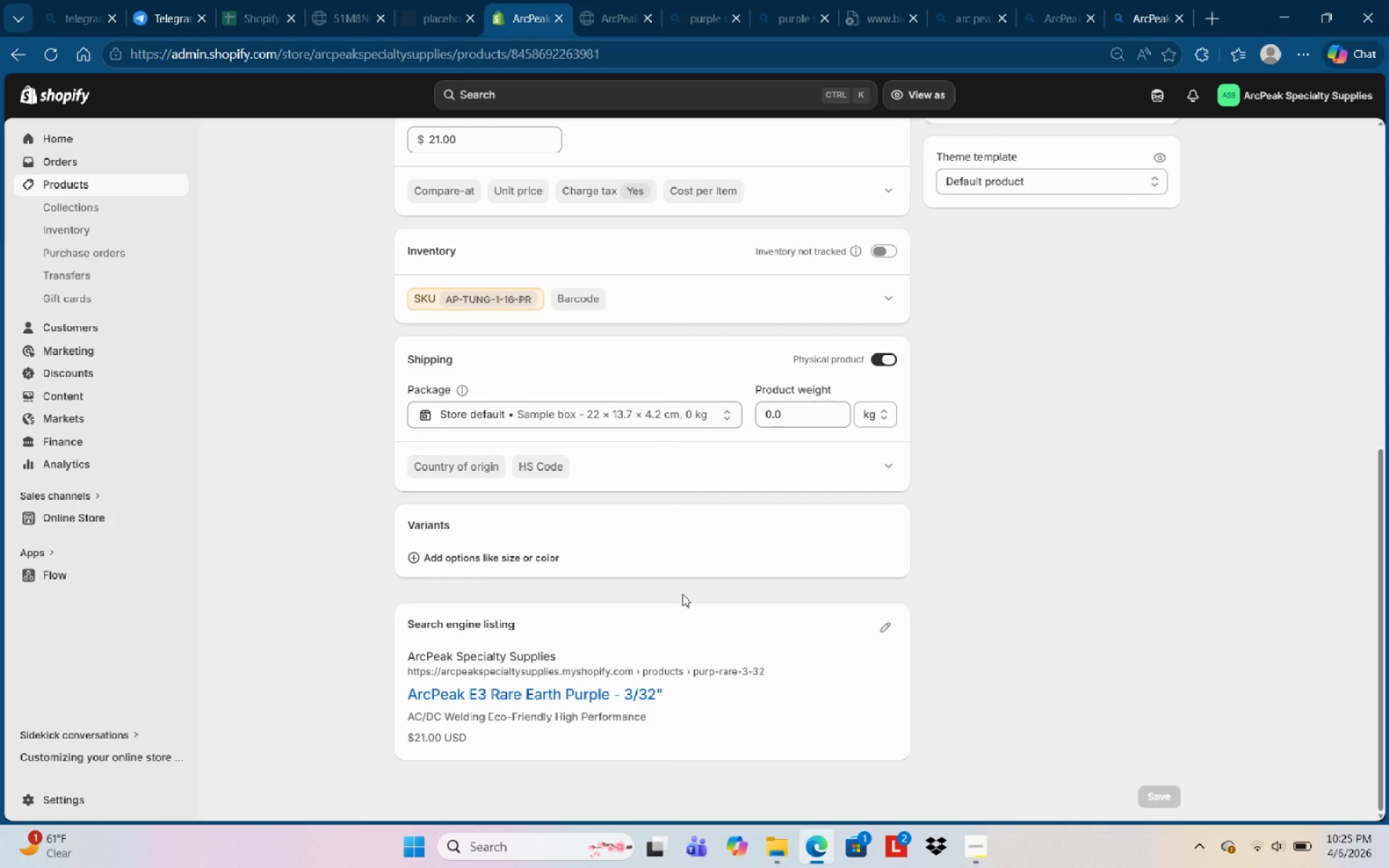 
left_click([891, 626])
 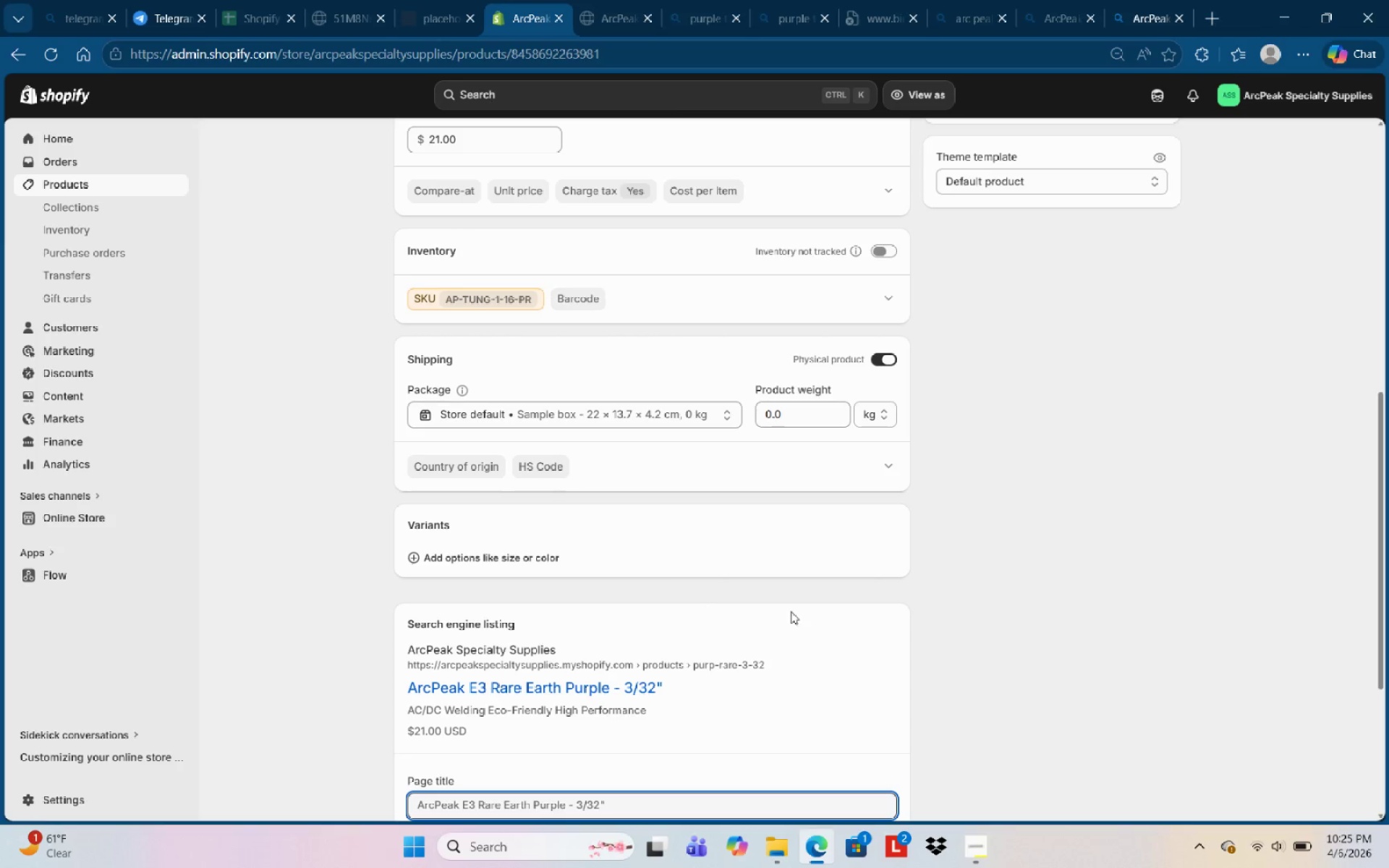 
scroll: coordinate [736, 641], scroll_direction: down, amount: 4.0
 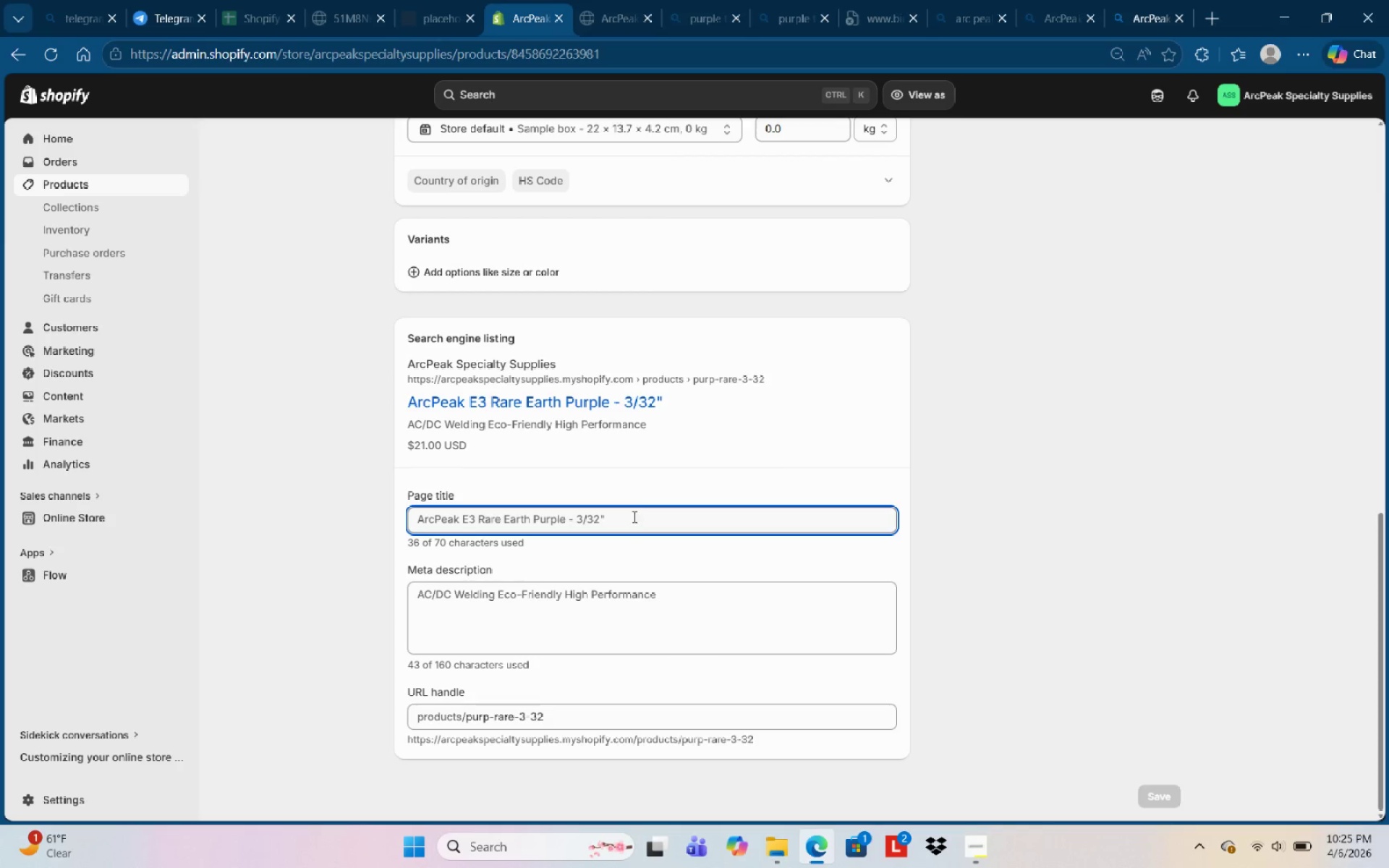 
left_click([633, 516])
 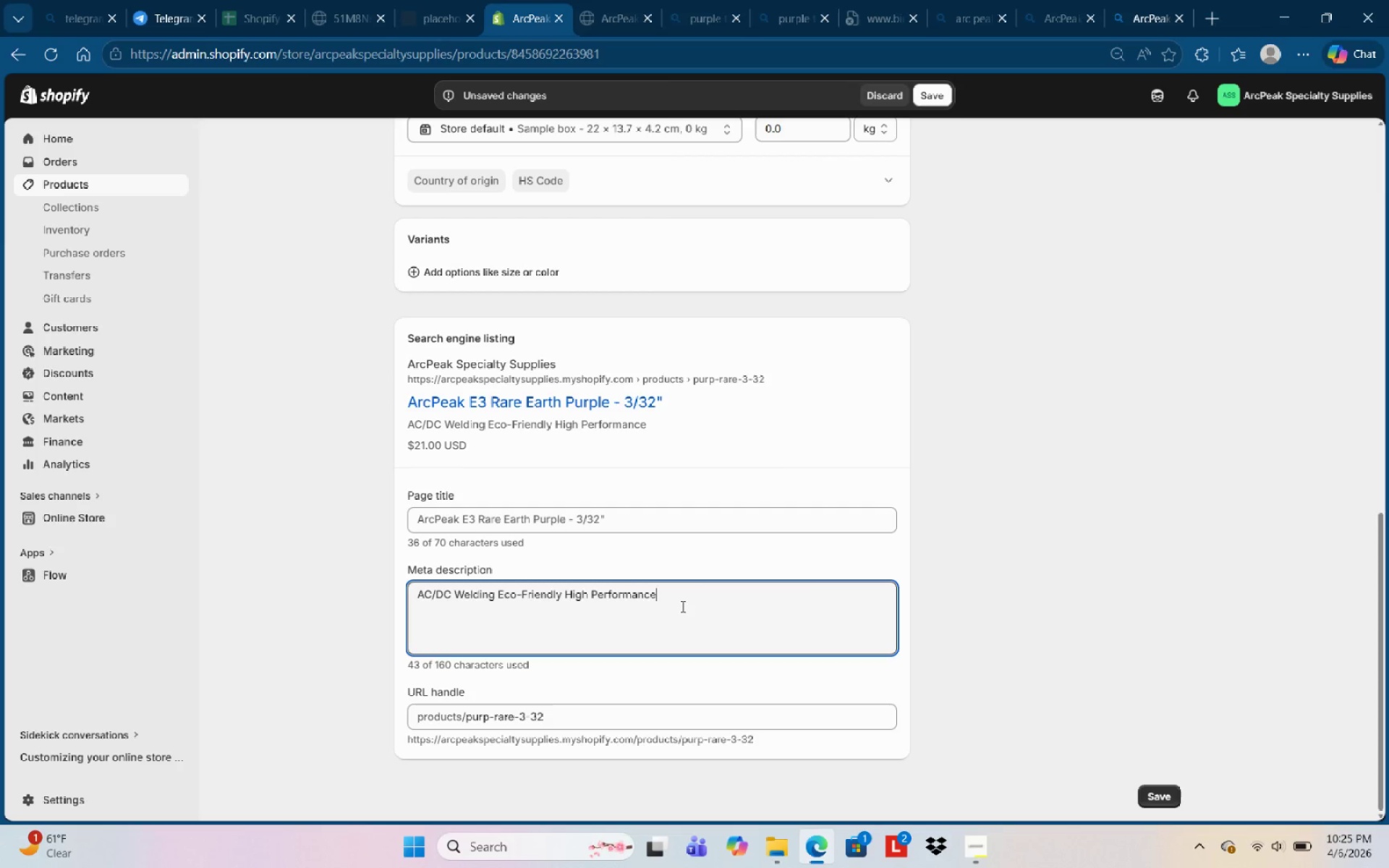 
left_click([1181, 489])
 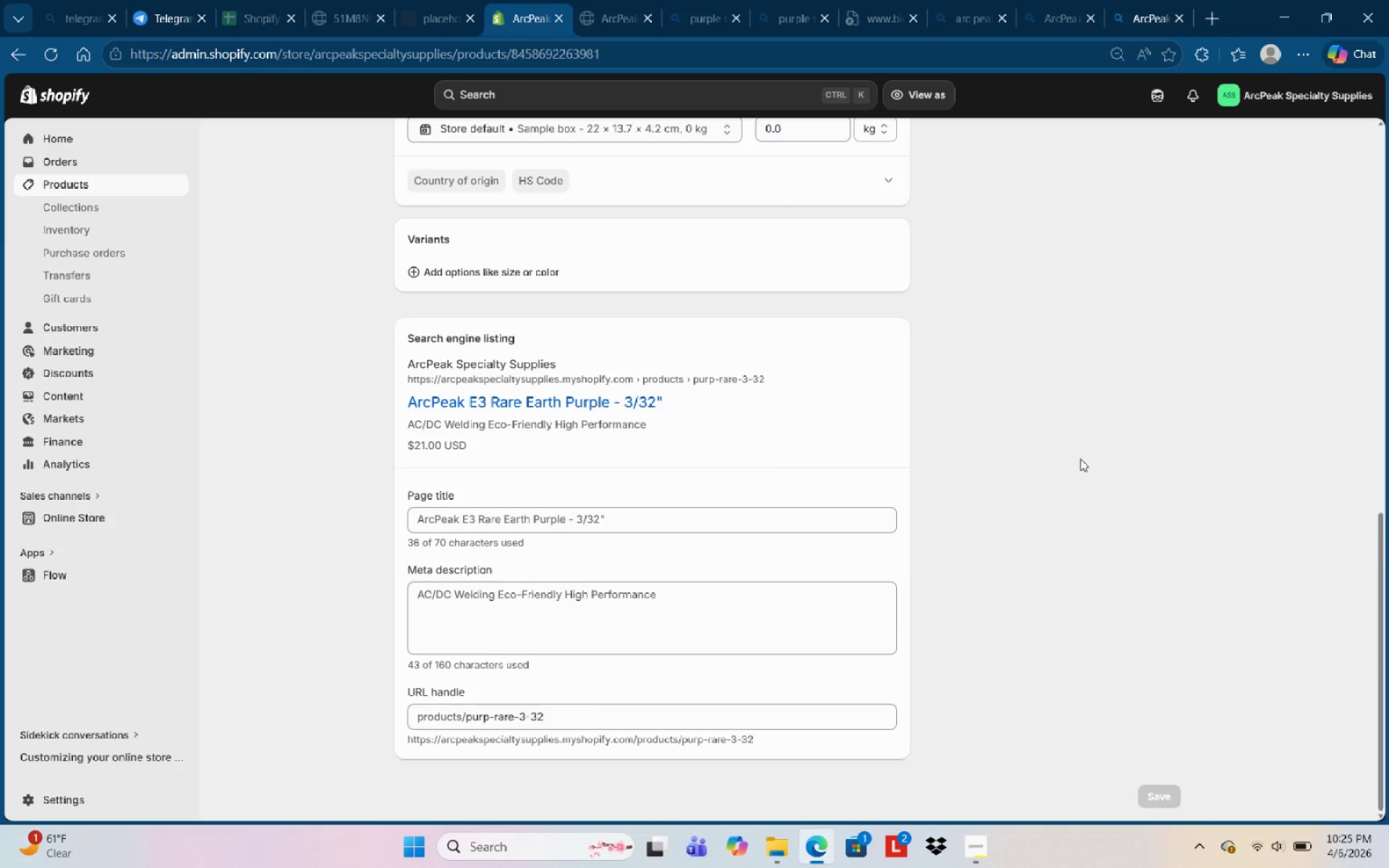 
scroll: coordinate [890, 475], scroll_direction: up, amount: 12.0
 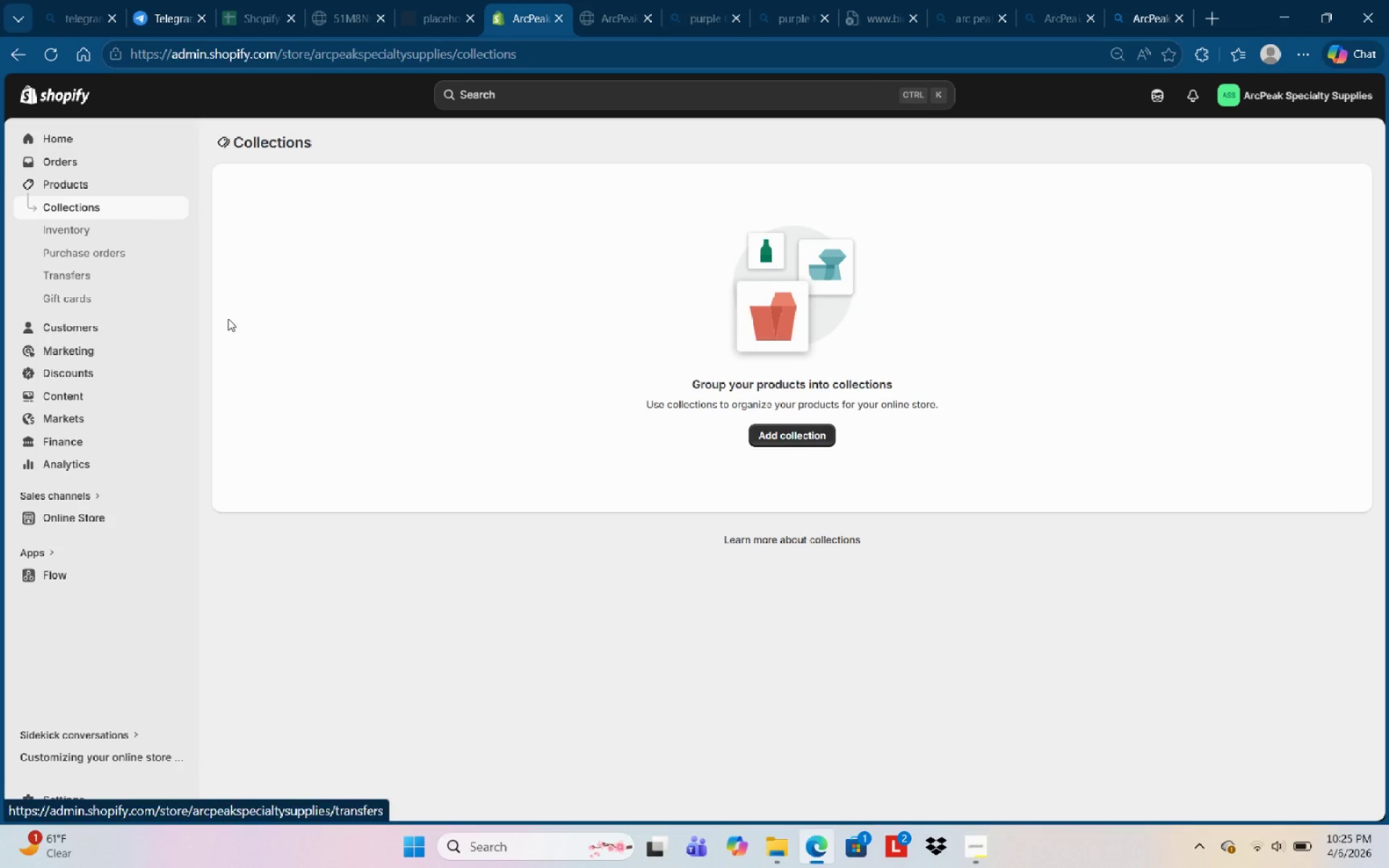 
wait(5.71)
 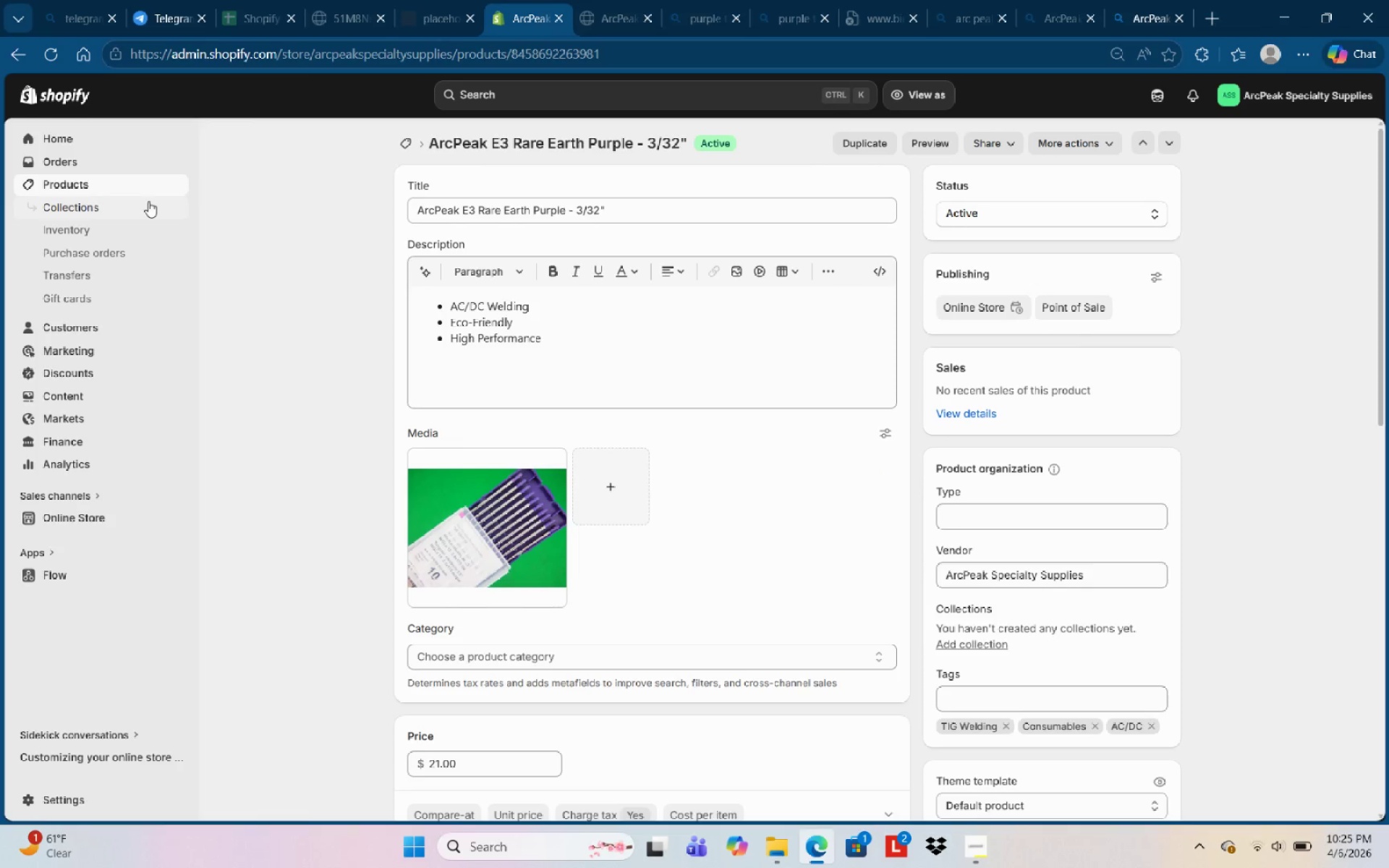 
left_click([69, 182])
 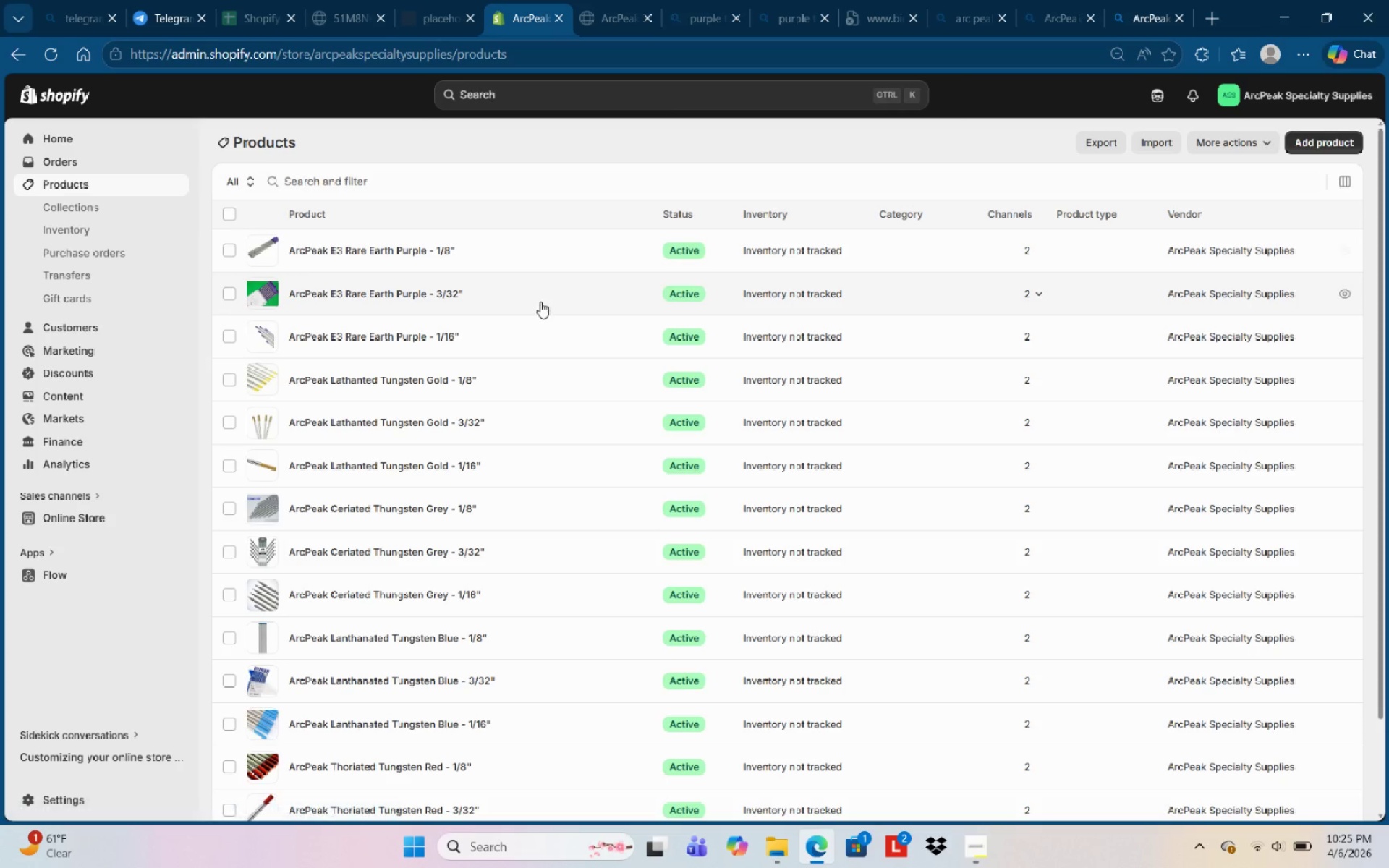 
scroll: coordinate [505, 473], scroll_direction: down, amount: 3.0
 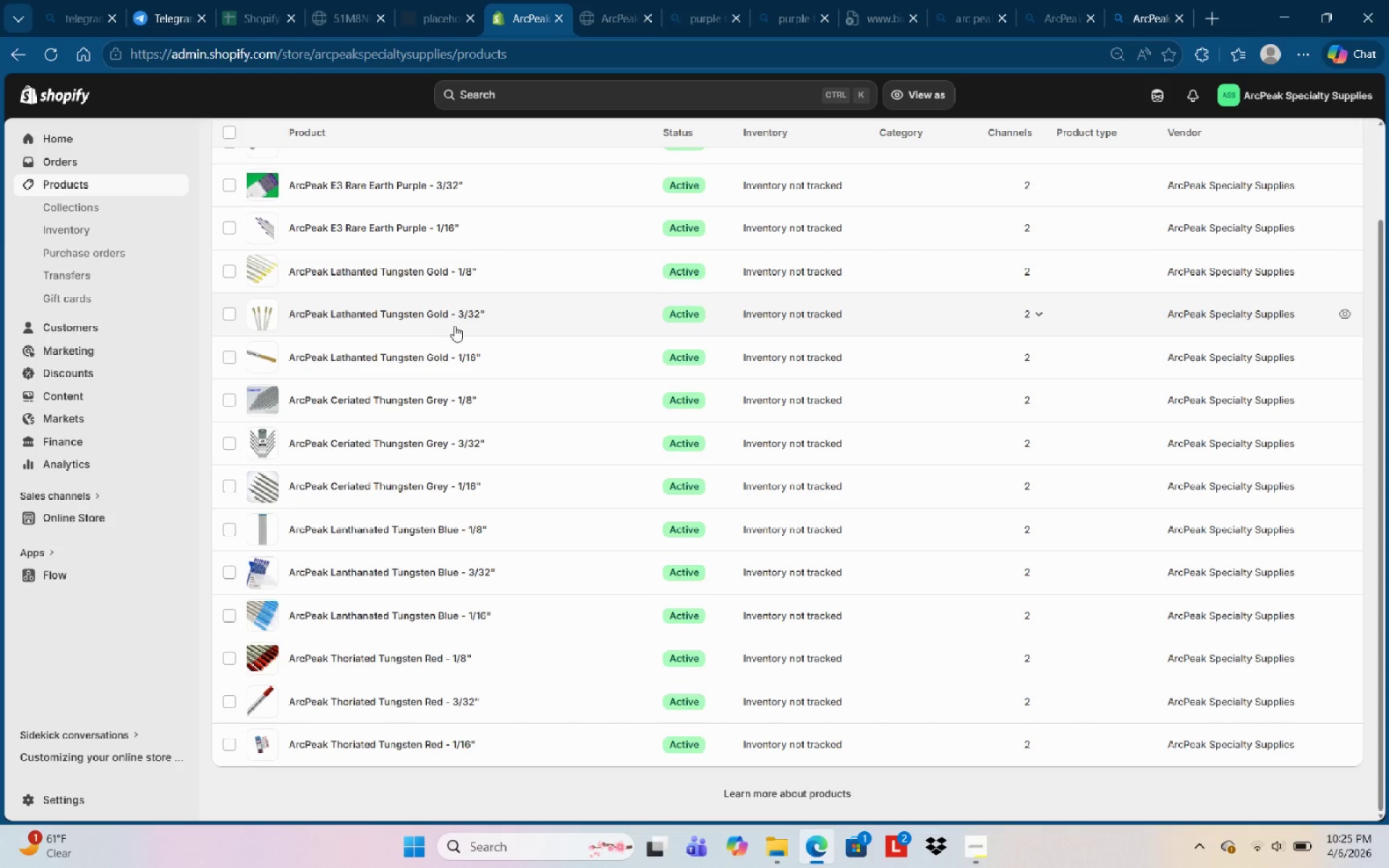 
wait(15.13)
 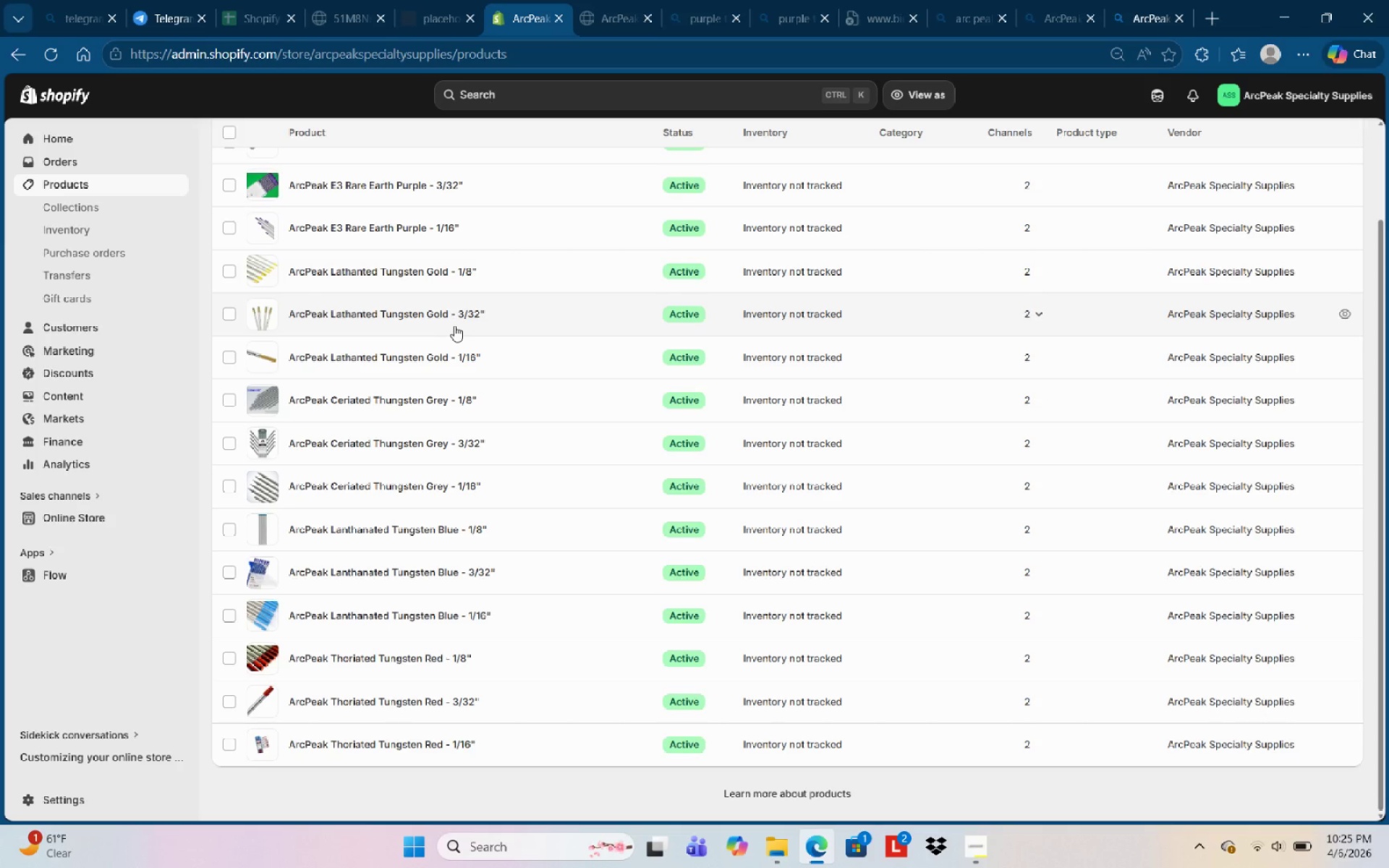 
scroll: coordinate [459, 236], scroll_direction: up, amount: 3.0
 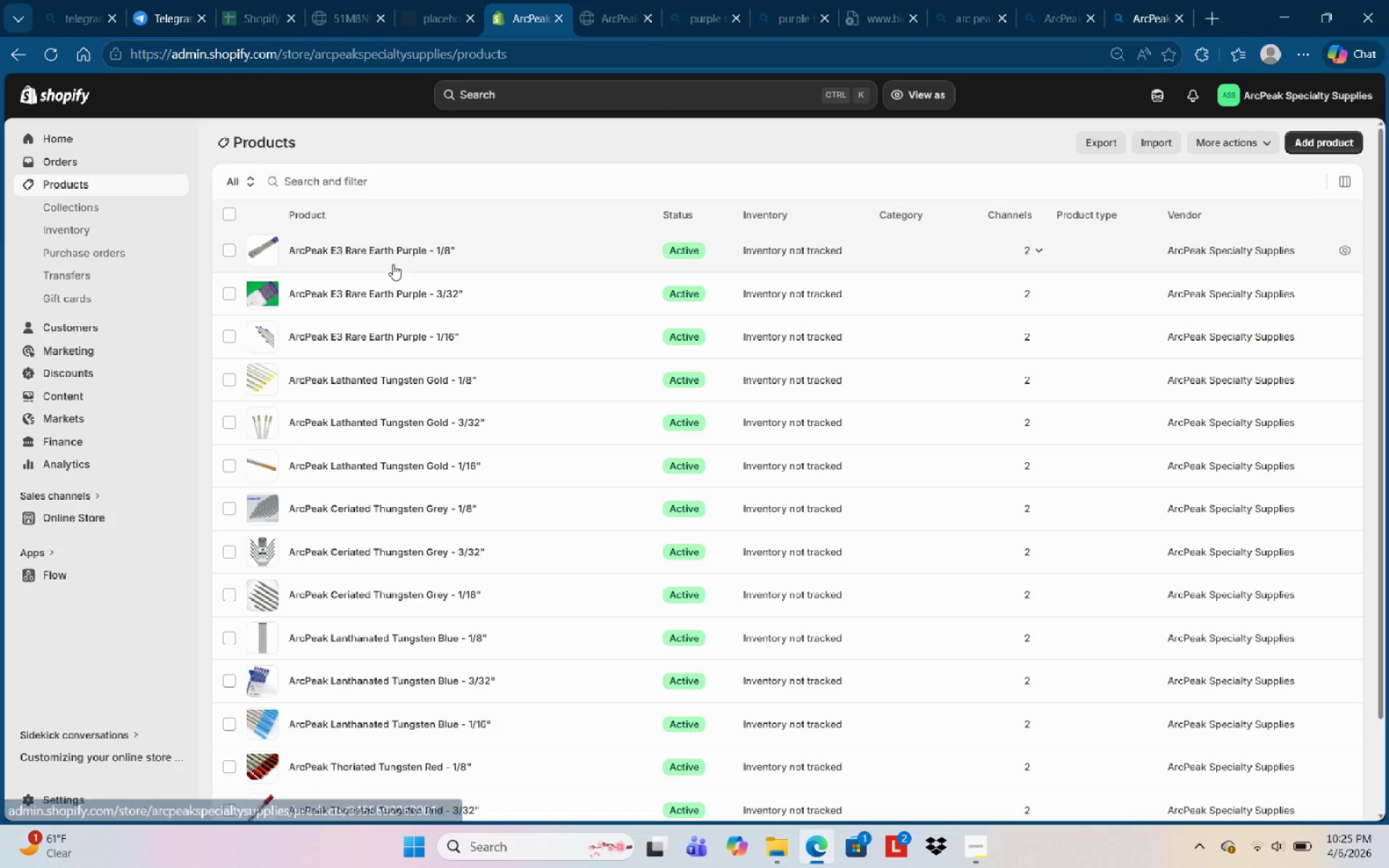 
wait(6.19)
 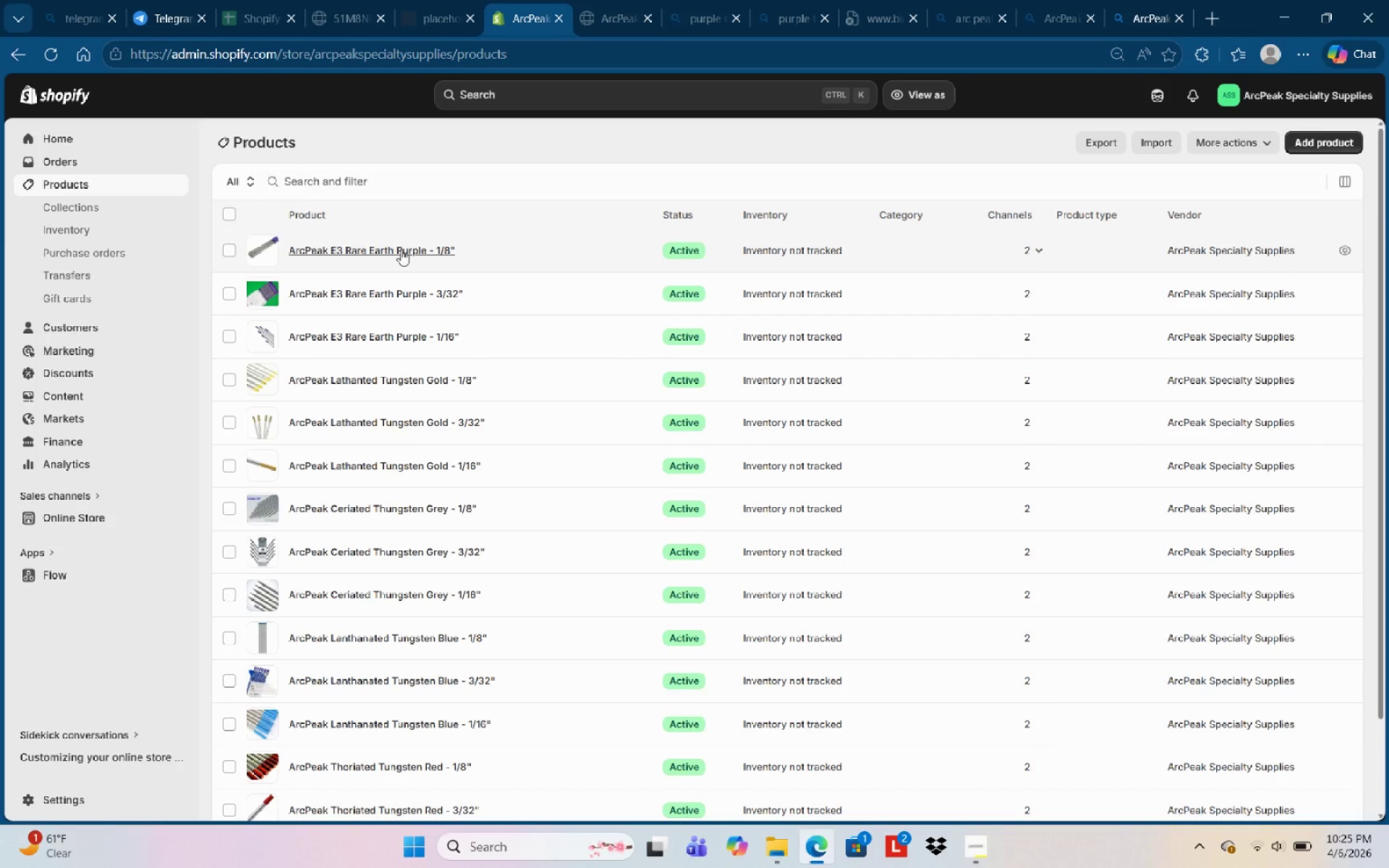 
left_click([352, 383])
 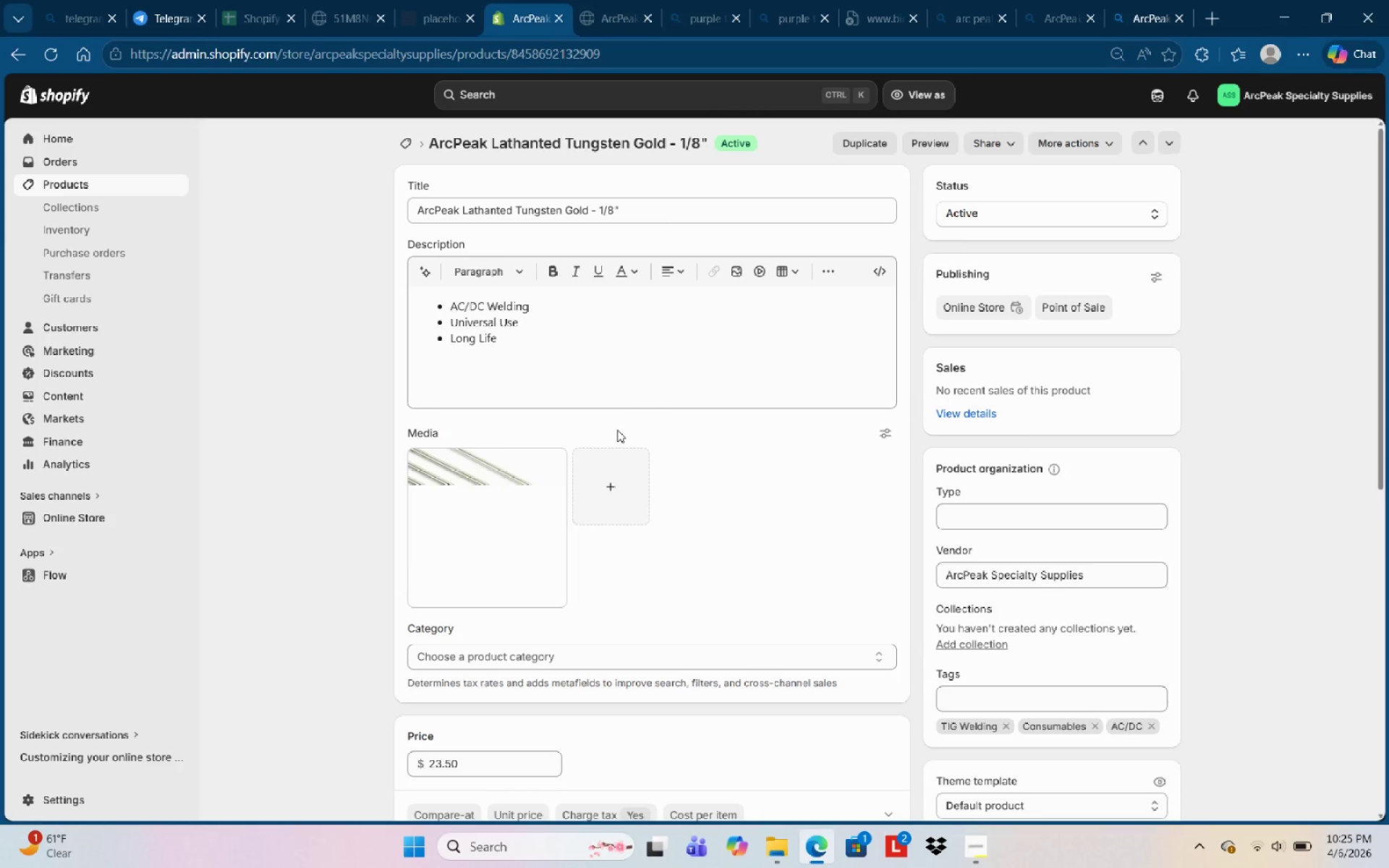 
scroll: coordinate [616, 433], scroll_direction: down, amount: 4.0
 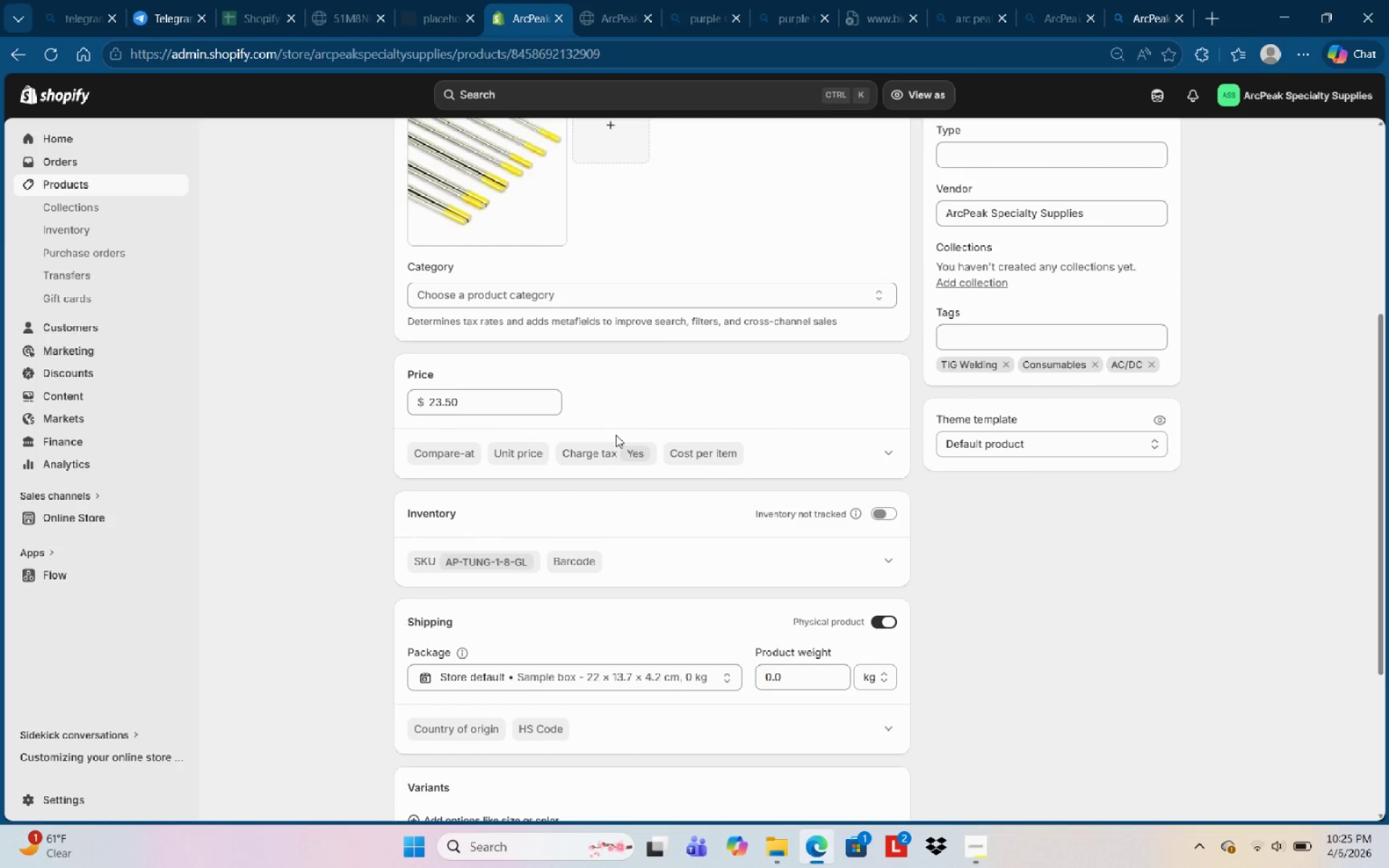 
scroll: coordinate [616, 435], scroll_direction: up, amount: 5.0
 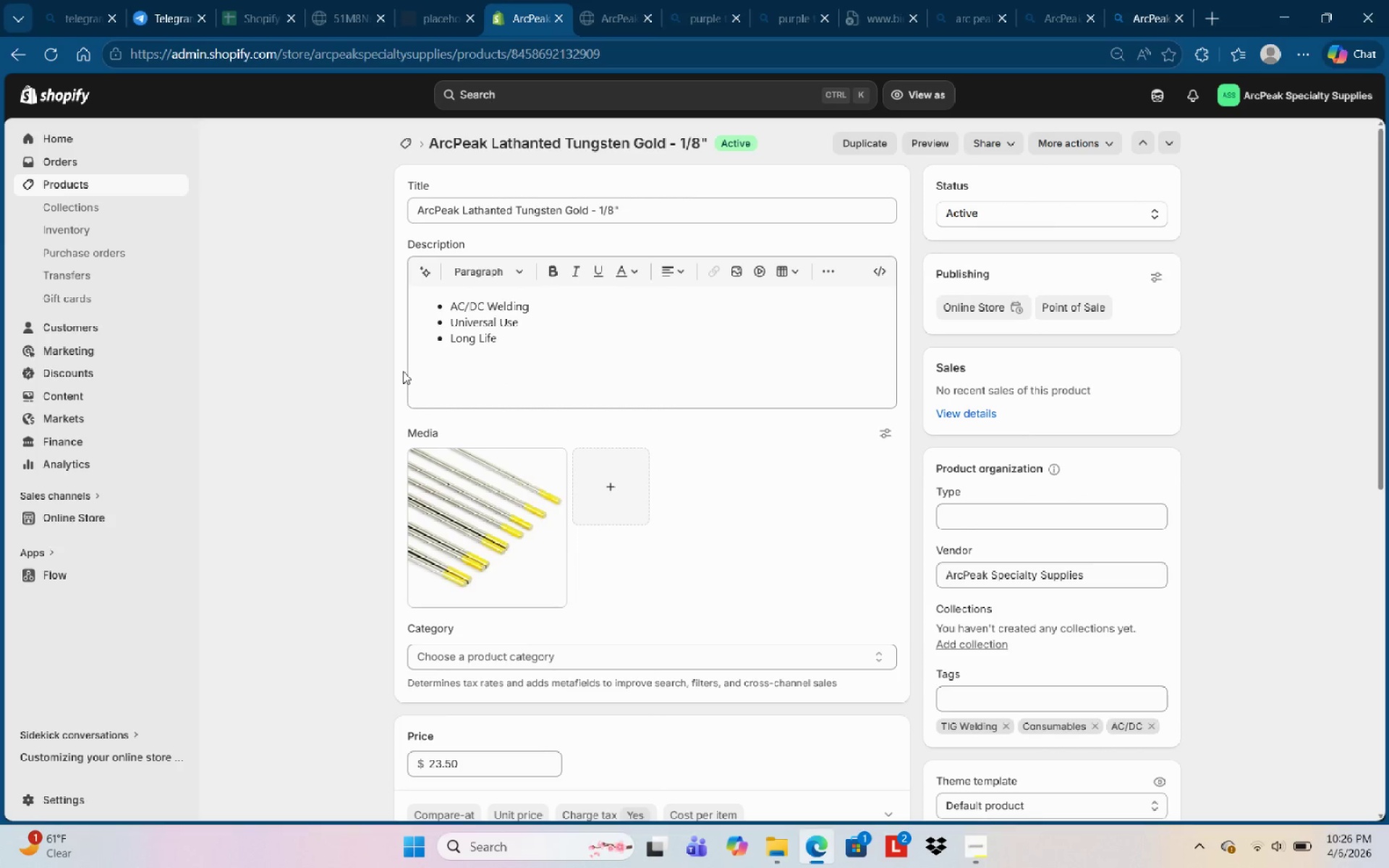 
wait(7.89)
 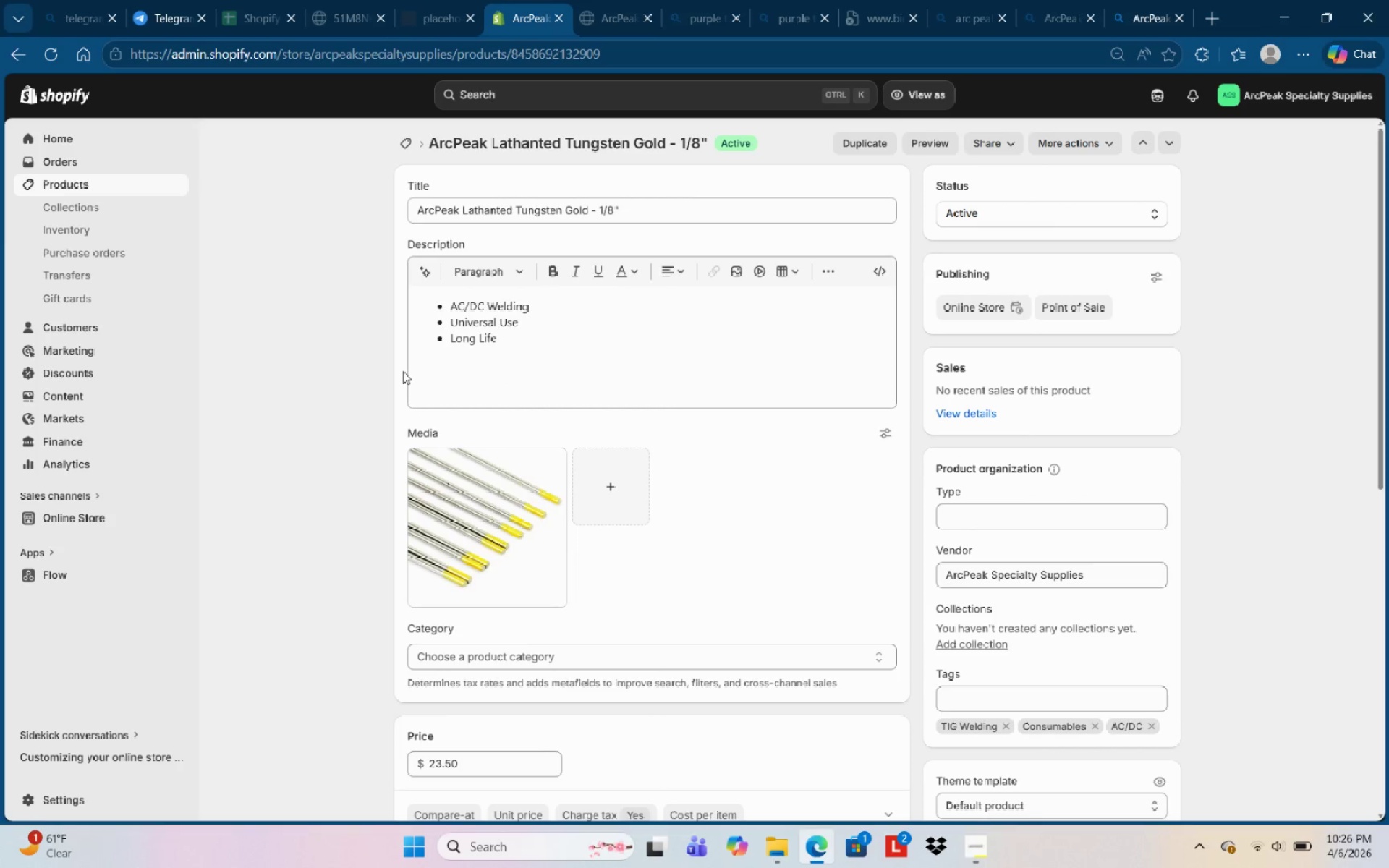 
scroll: coordinate [1023, 512], scroll_direction: down, amount: 3.0
 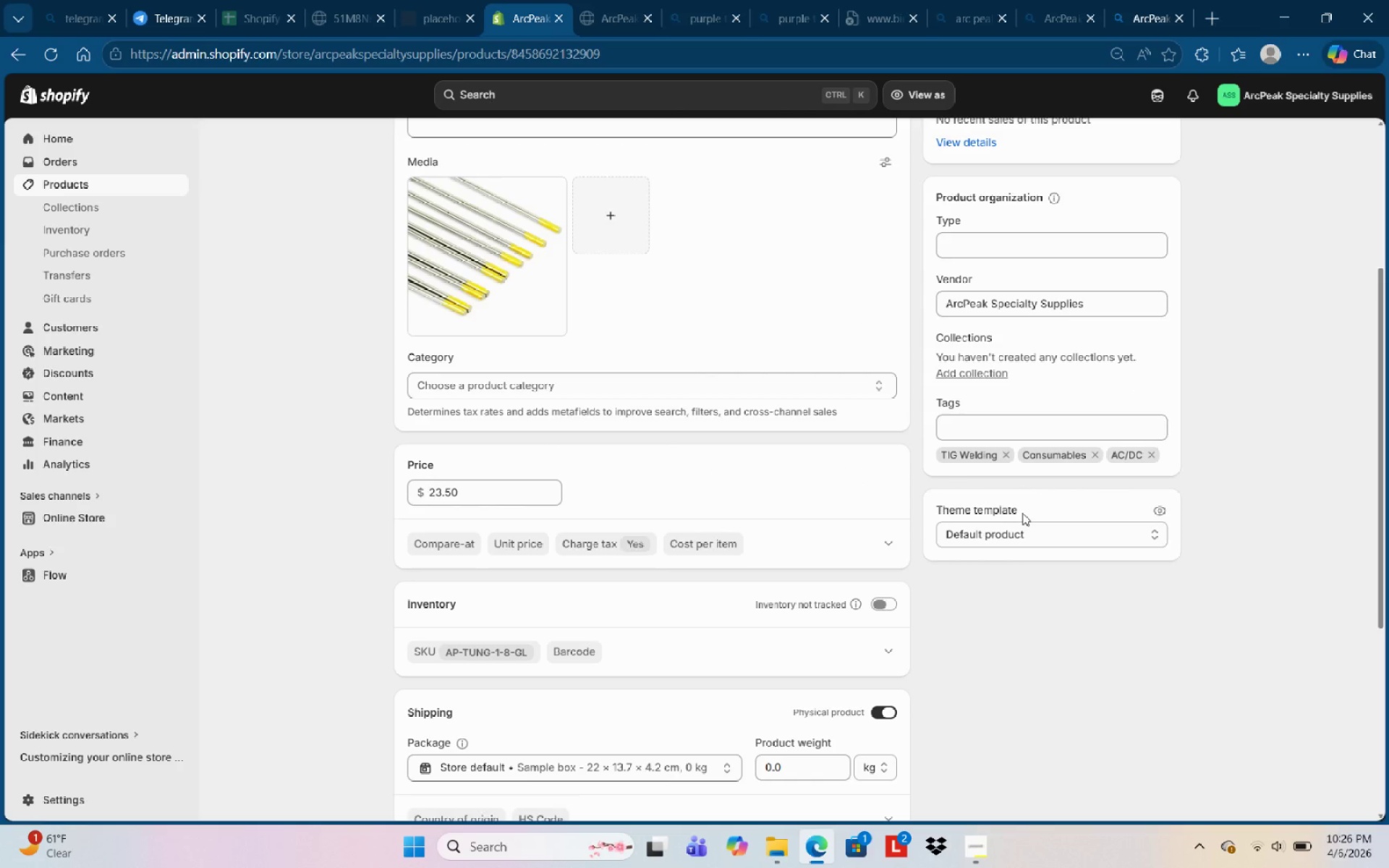 
scroll: coordinate [1021, 514], scroll_direction: up, amount: 2.0
 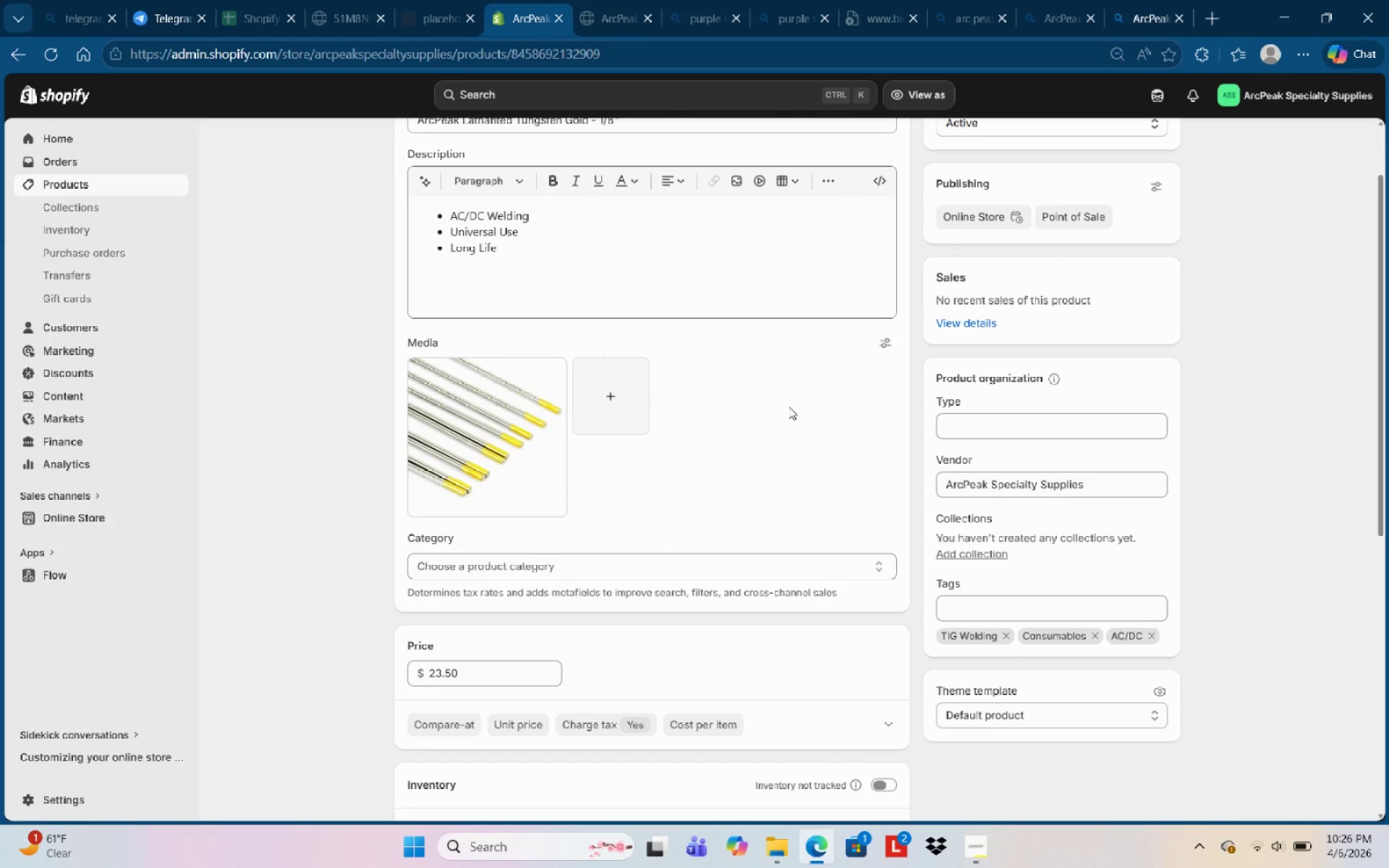 
wait(5.88)
 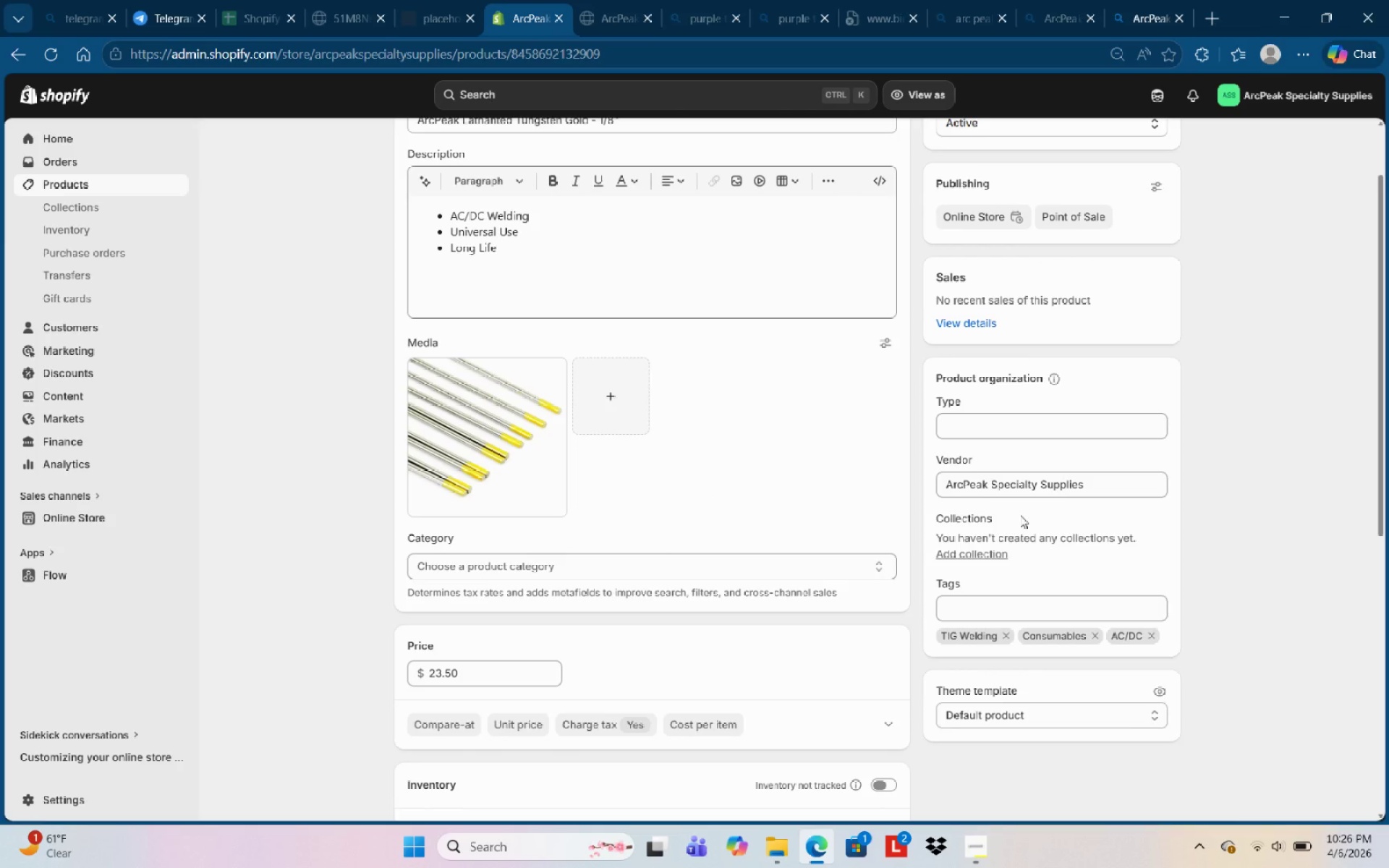 
scroll: coordinate [782, 415], scroll_direction: down, amount: 8.0
 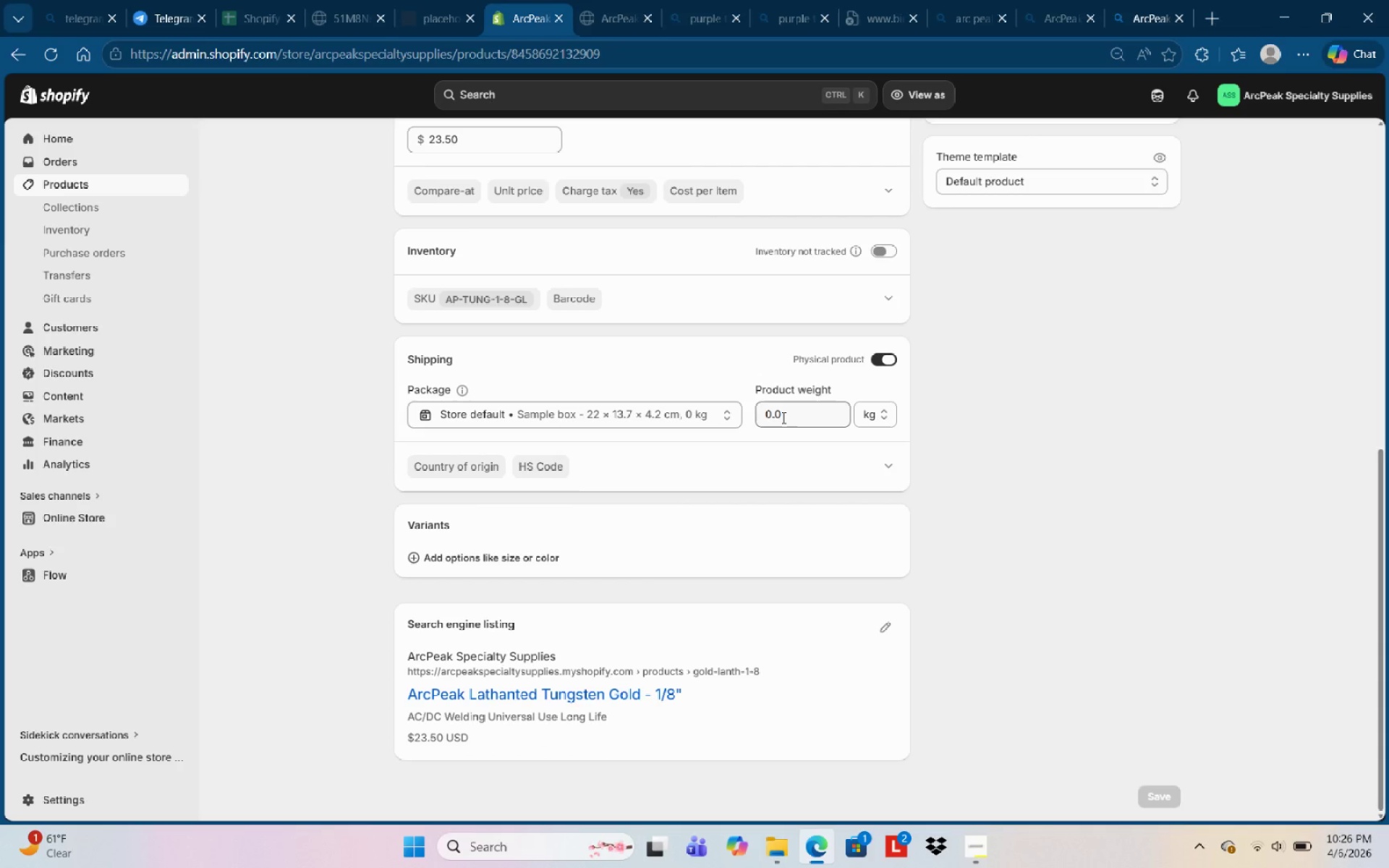 
scroll: coordinate [542, 233], scroll_direction: up, amount: 12.0
 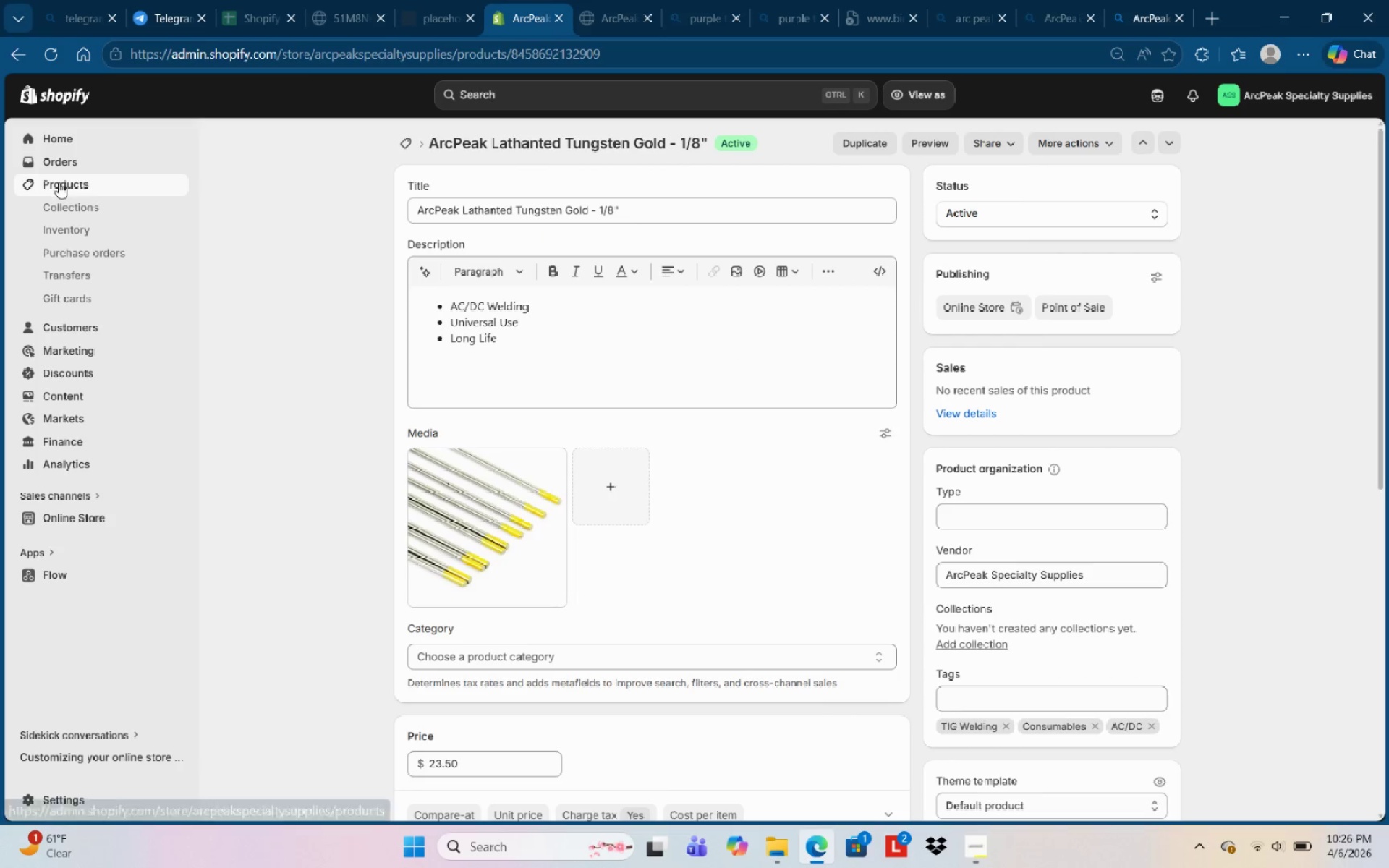 
left_click([59, 185])
 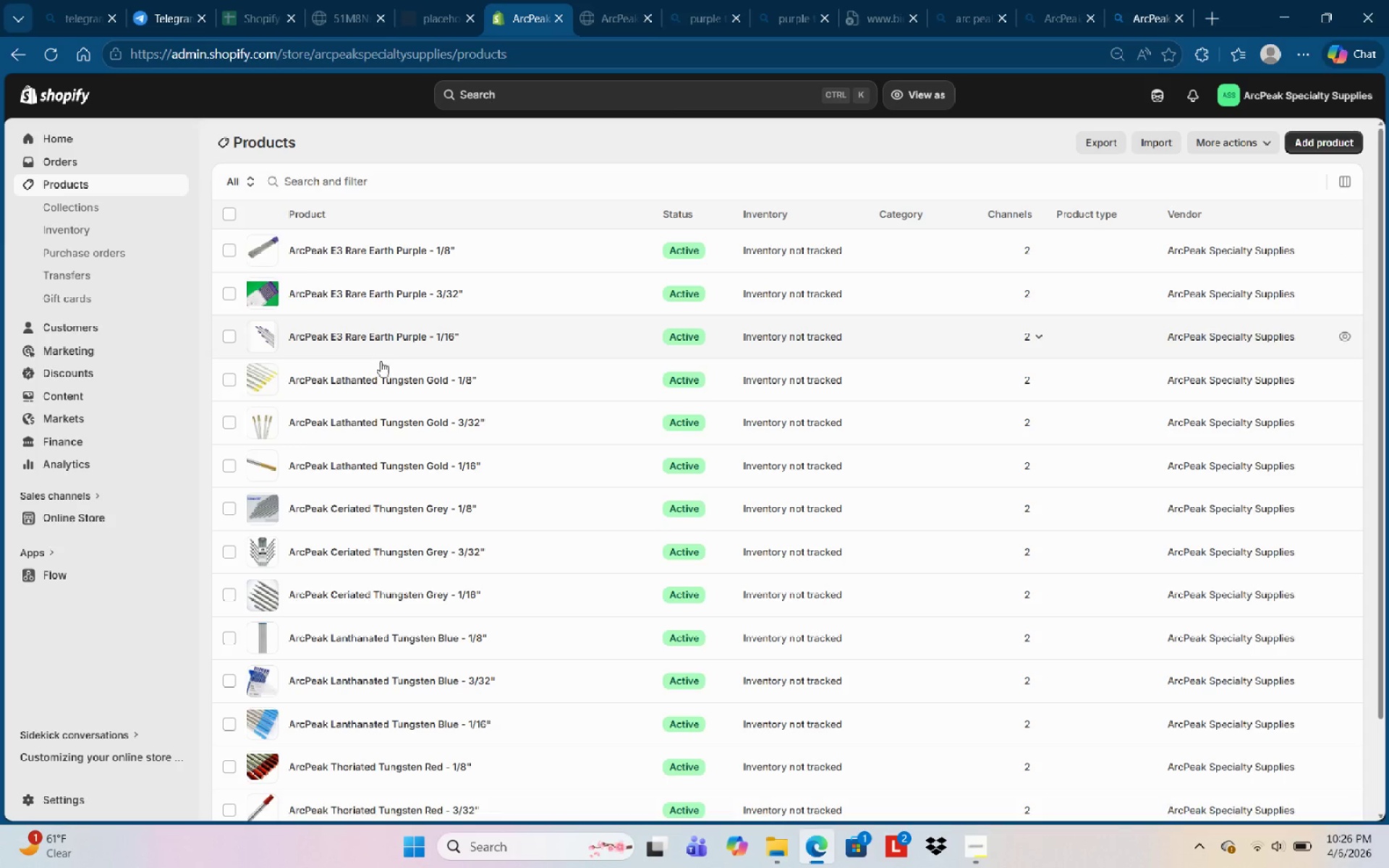 
mouse_move([406, 553])
 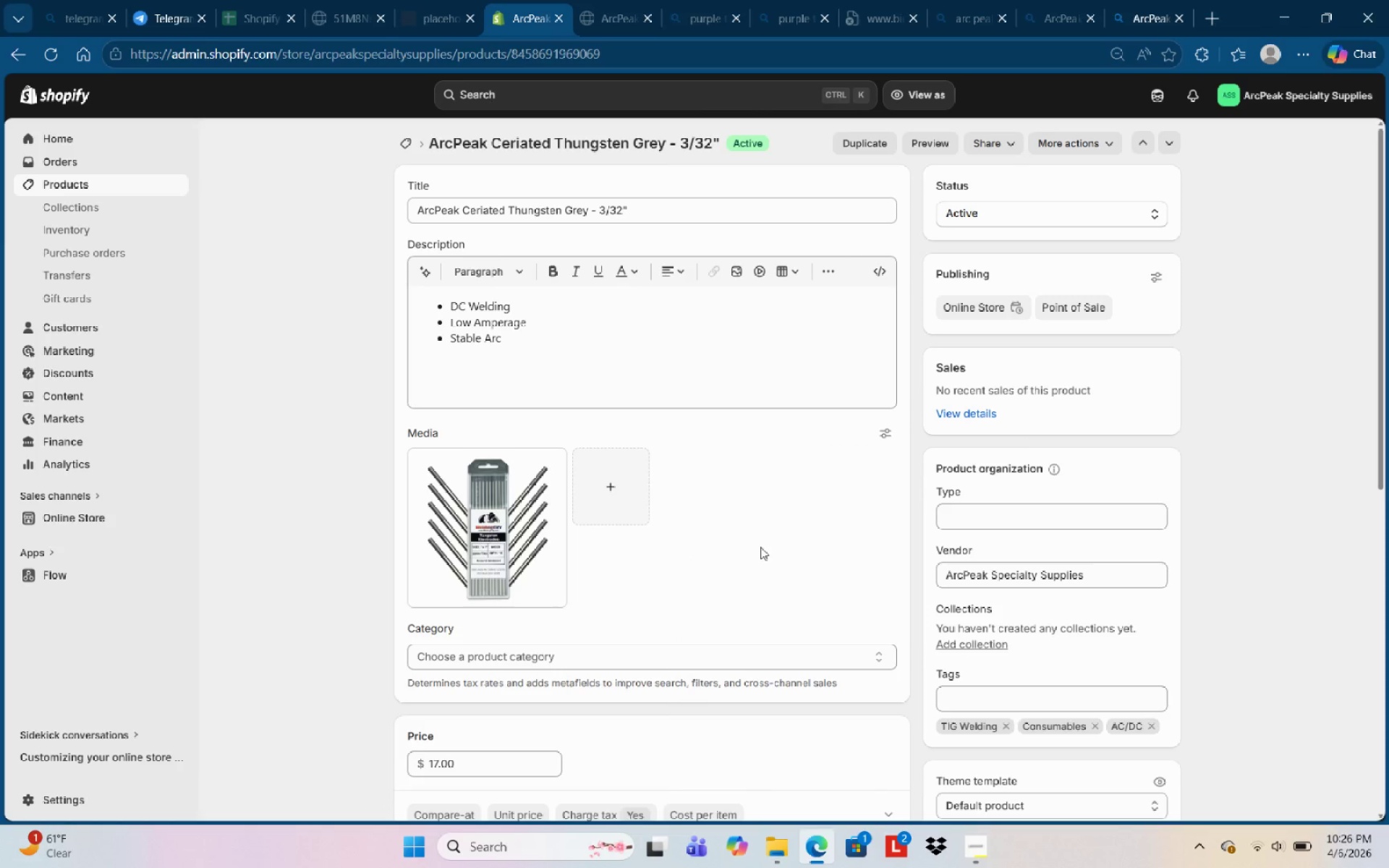 
scroll: coordinate [756, 532], scroll_direction: down, amount: 6.0
 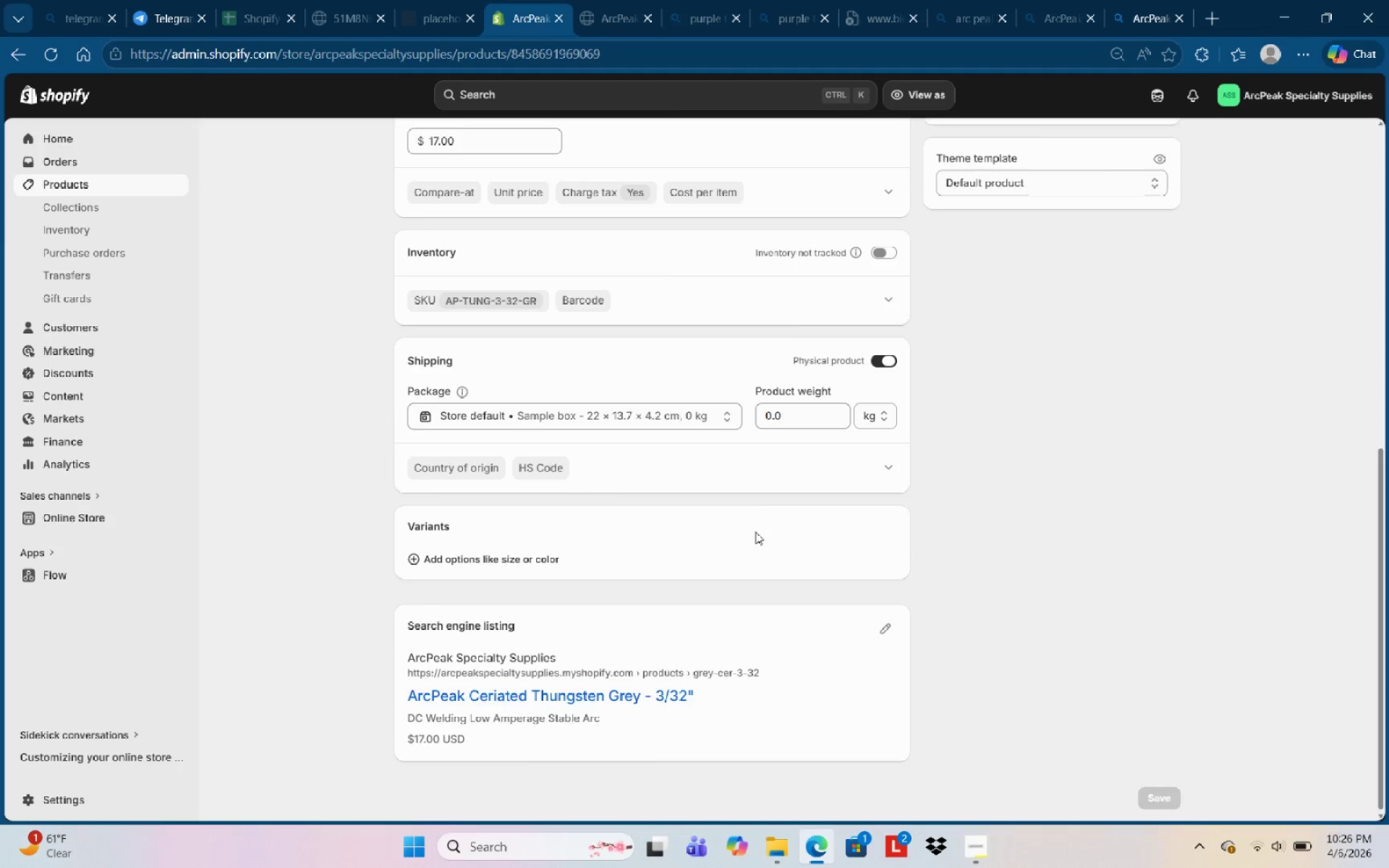 
scroll: coordinate [556, 353], scroll_direction: up, amount: 12.0
 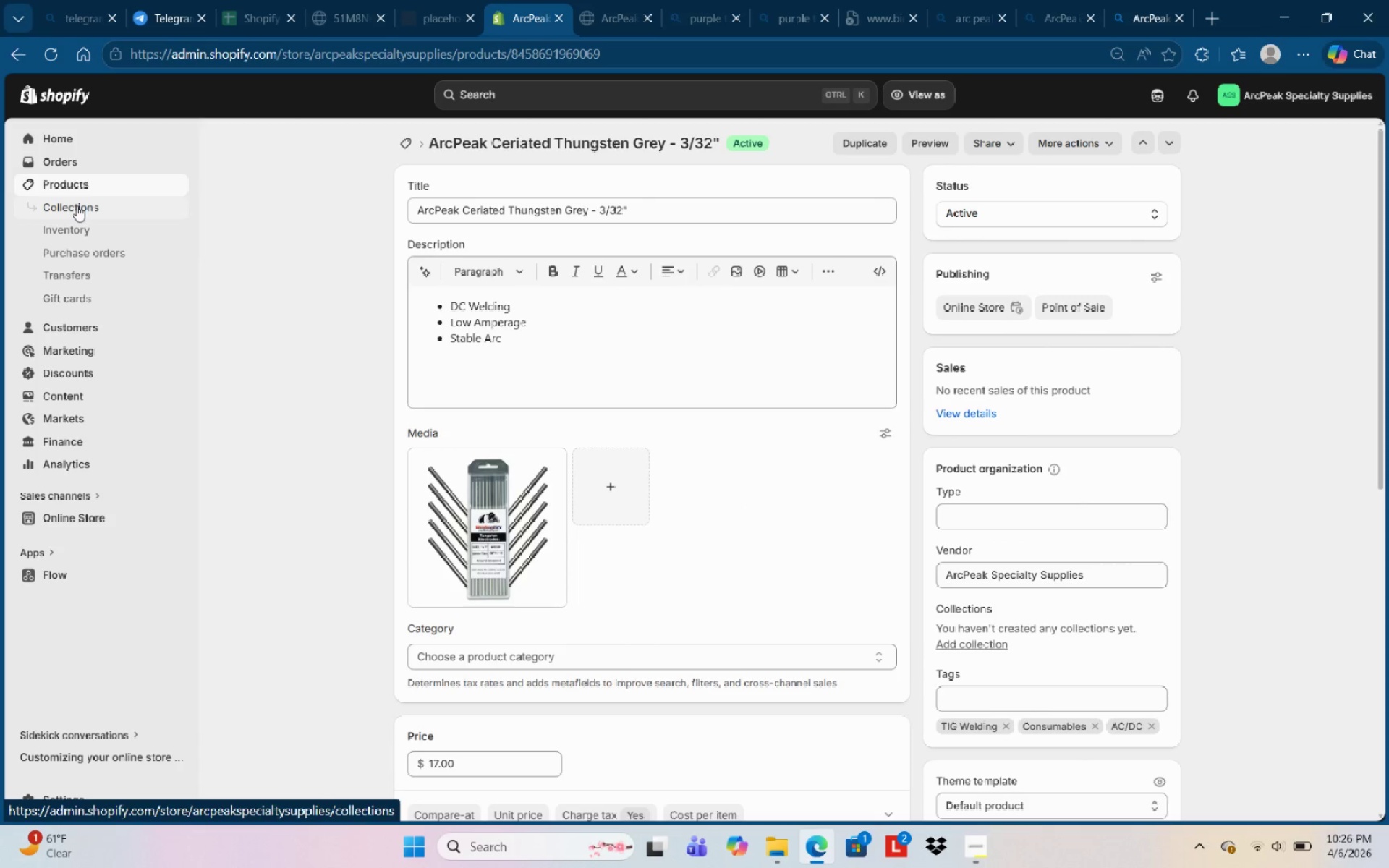 
left_click([75, 205])
 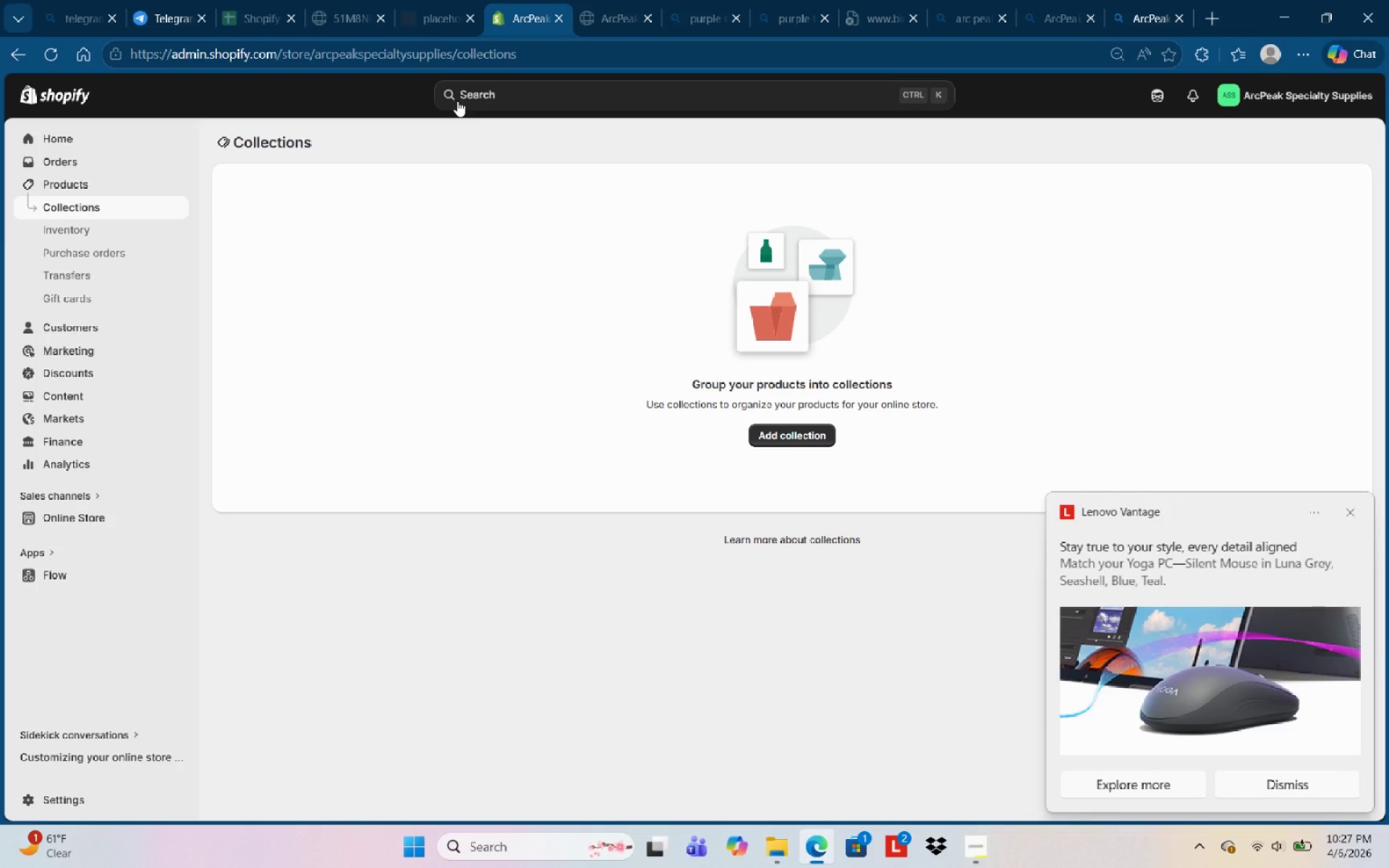 
wait(49.76)
 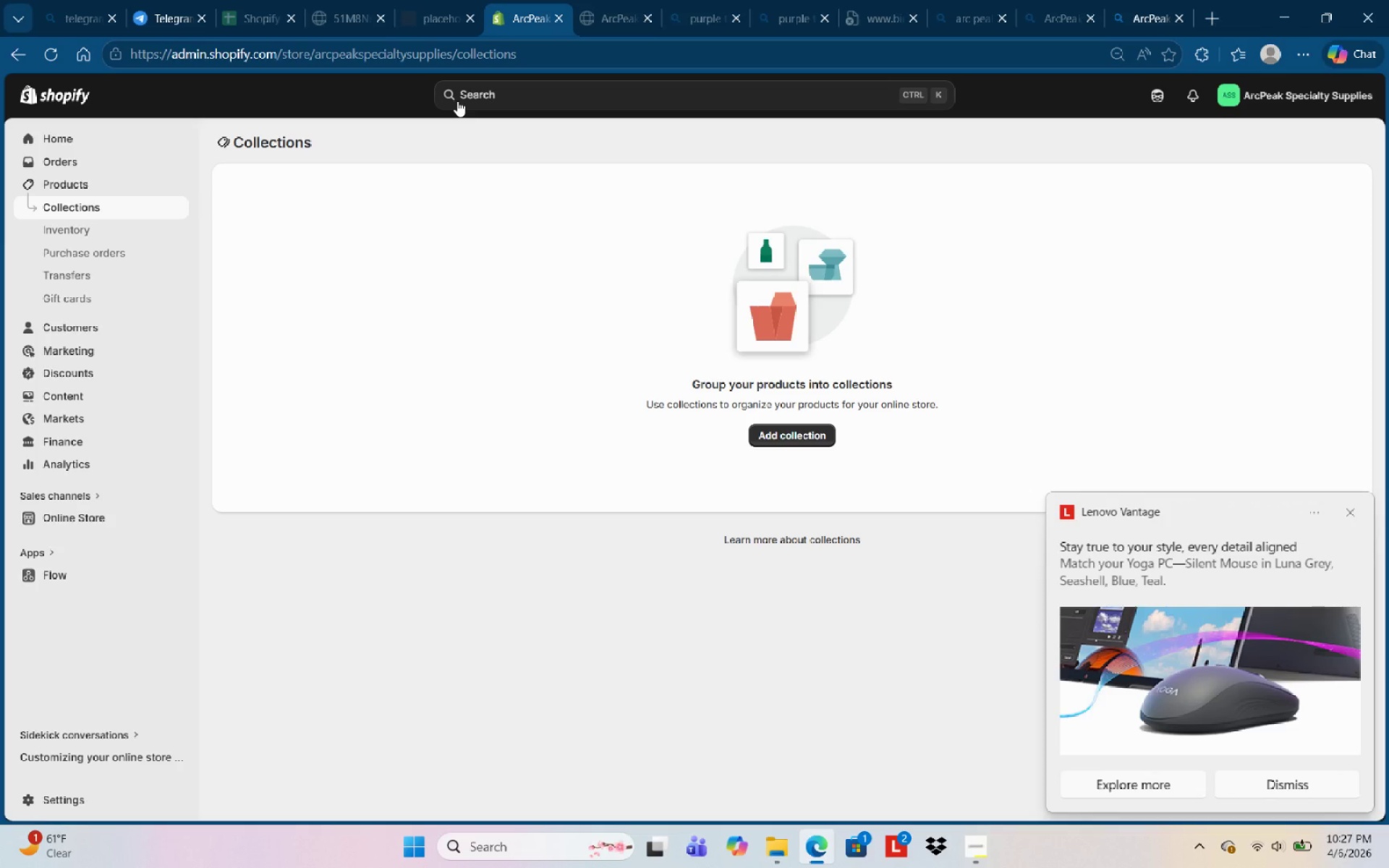 
left_click([809, 429])
 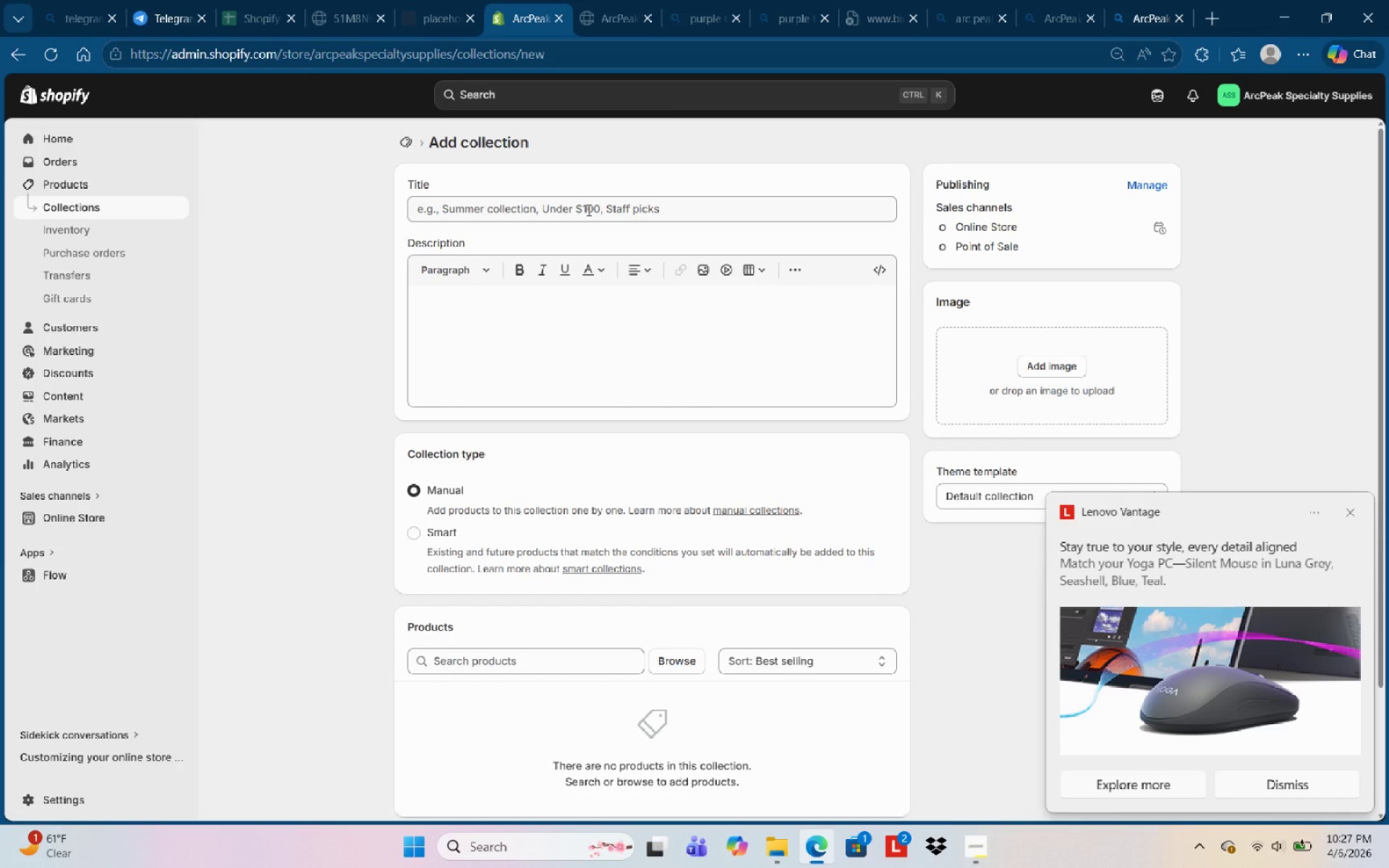 
left_click([588, 210])
 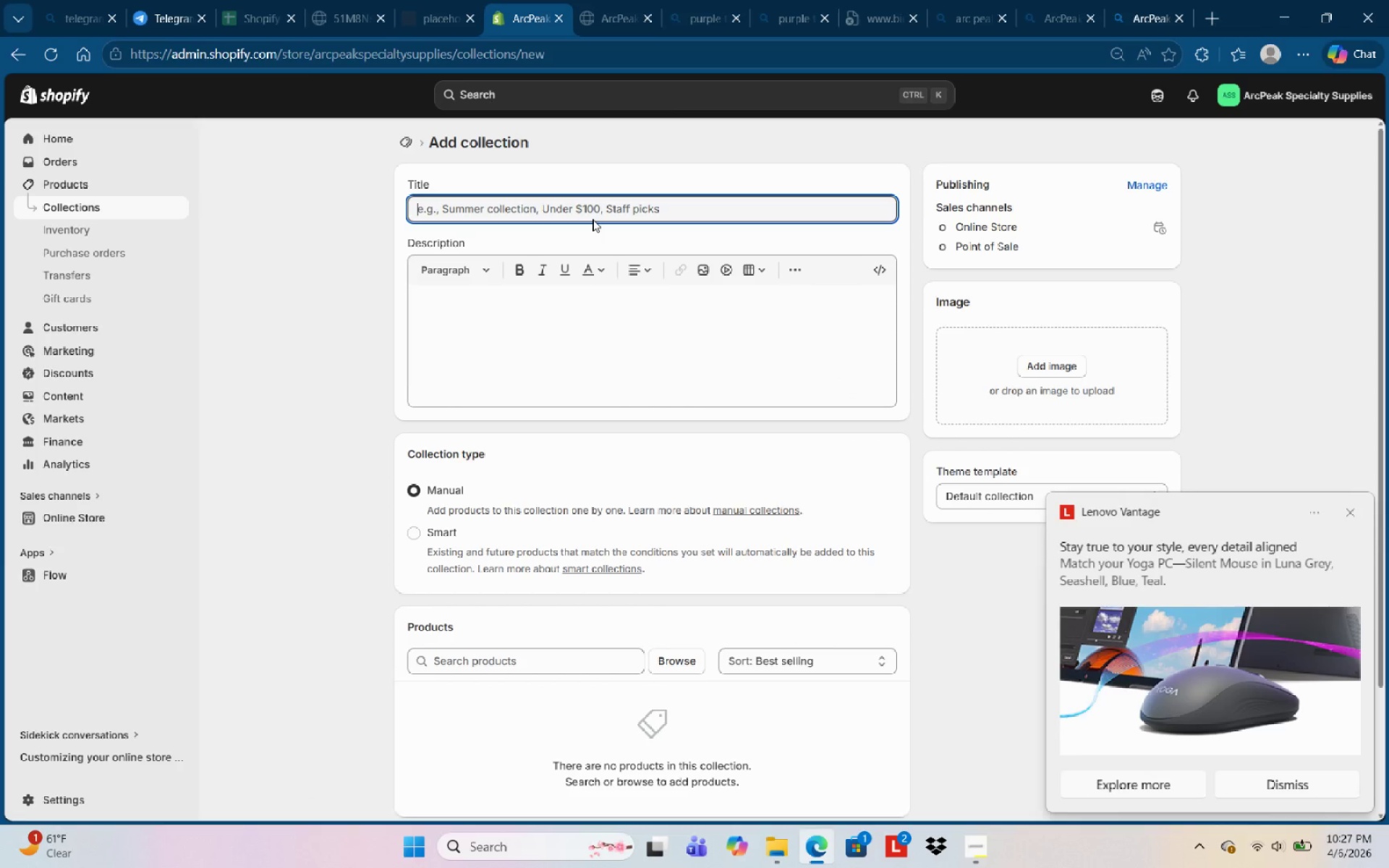 
type([)
key(Backspace)
type(Prec)
 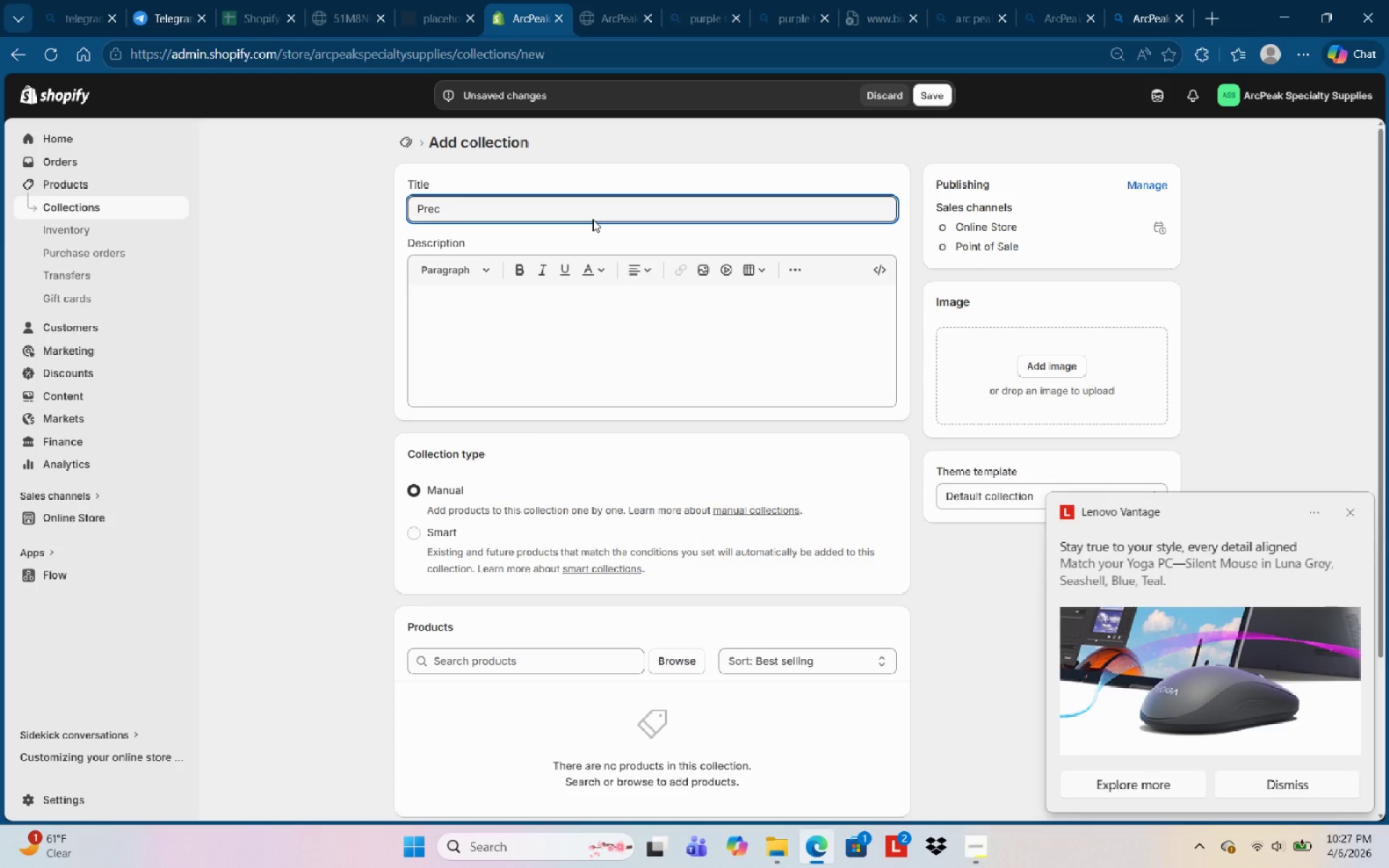 
wait(6.64)
 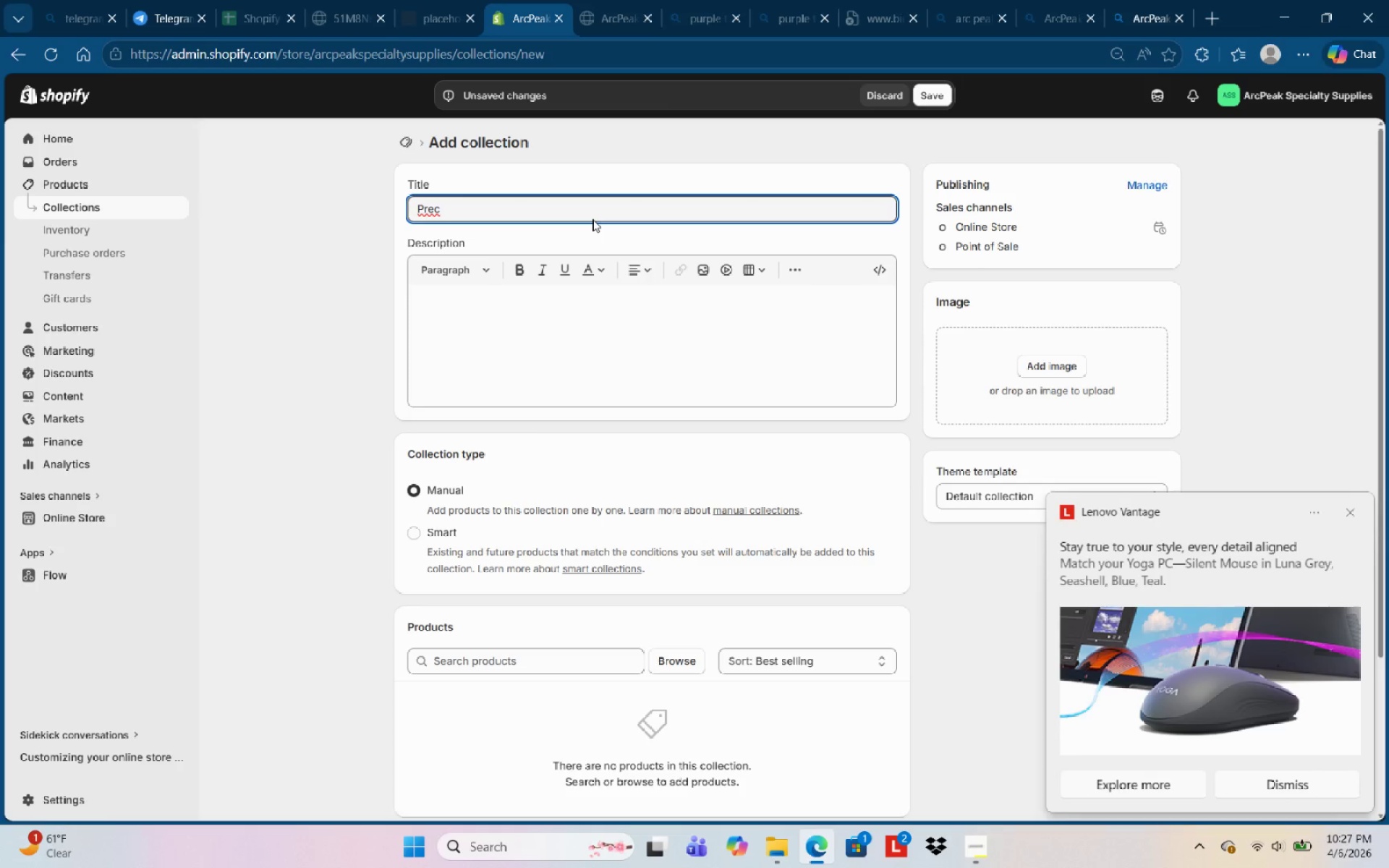 
type(ision )
 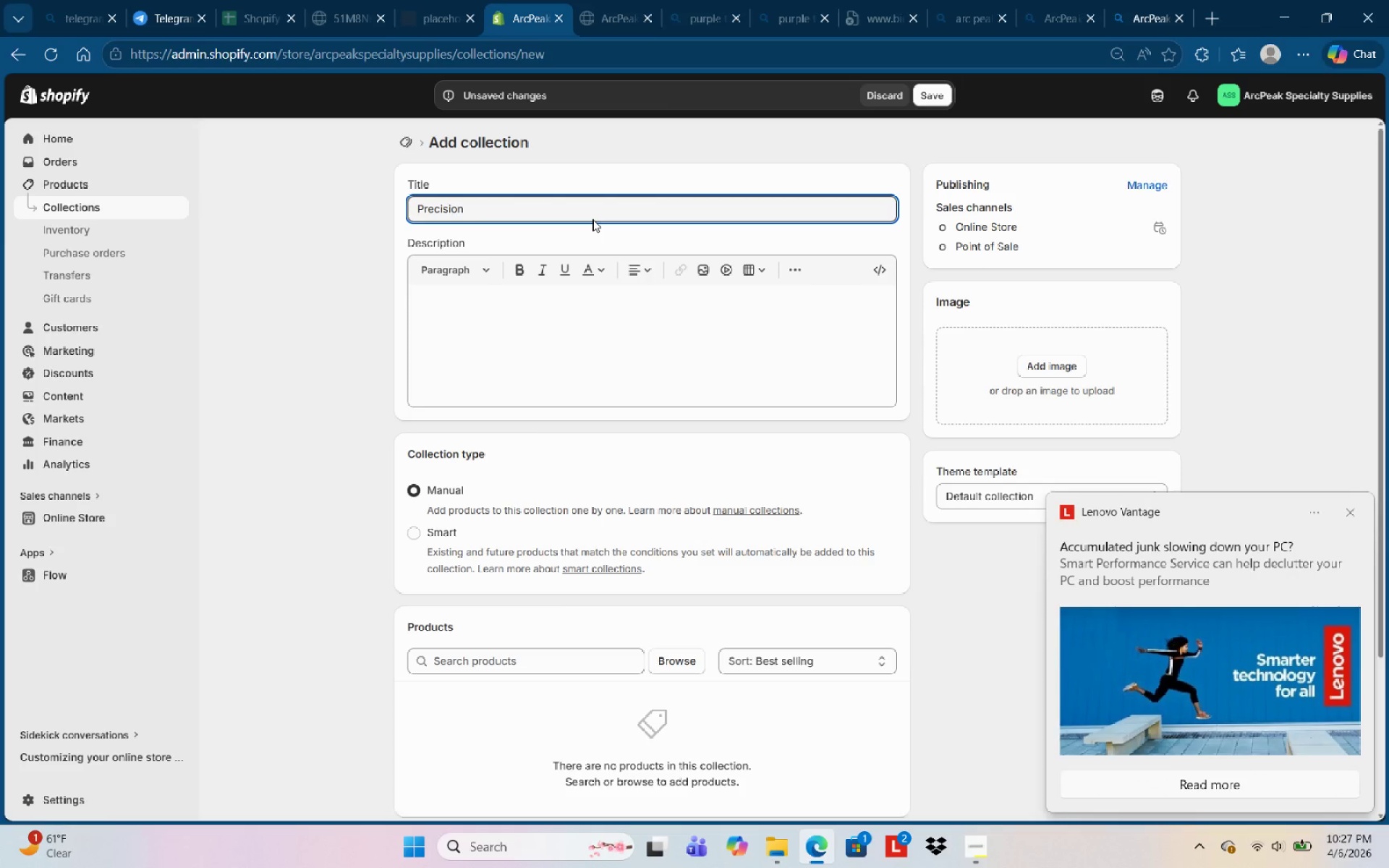 
wait(6.03)
 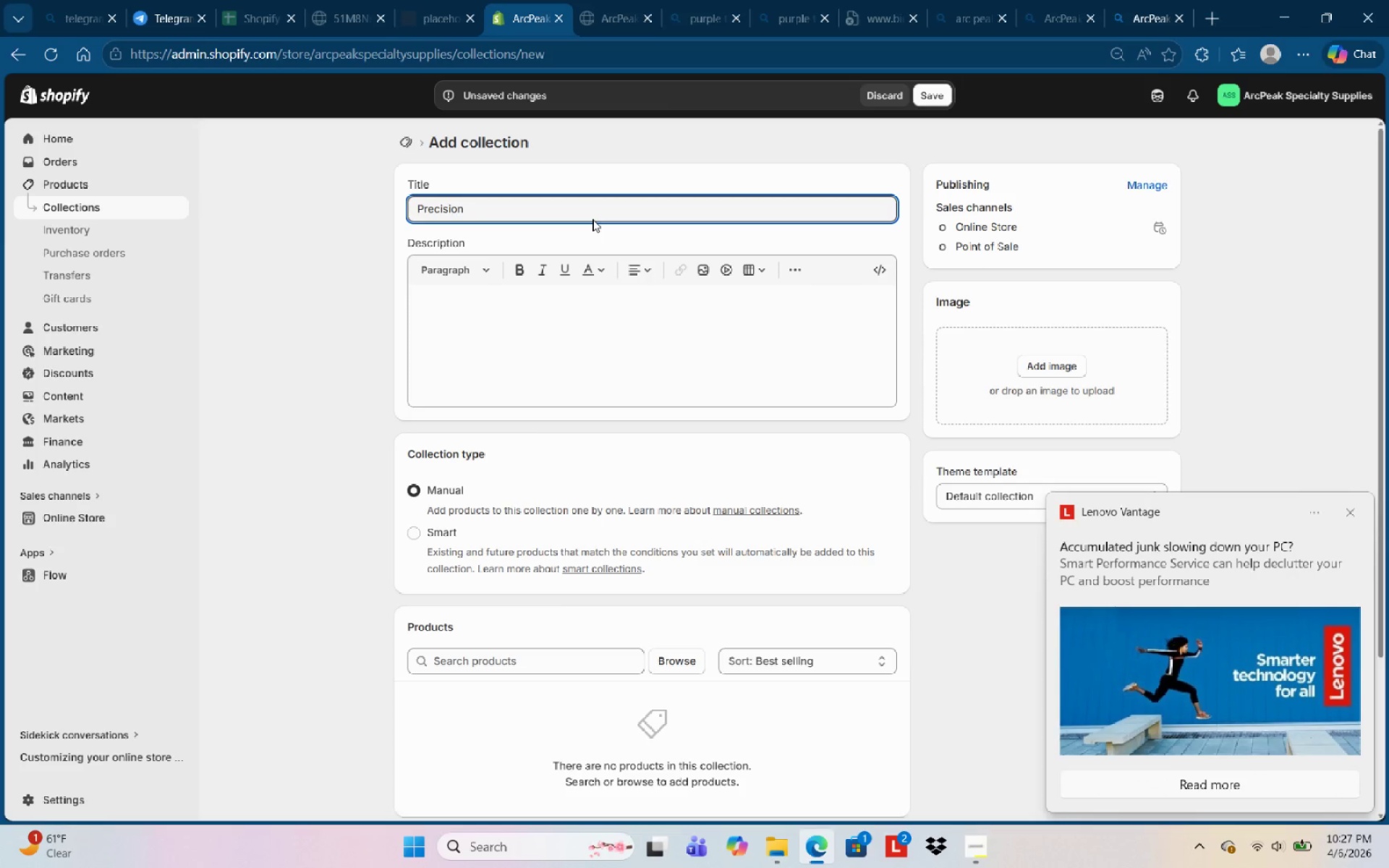 
type(Tungsten)
 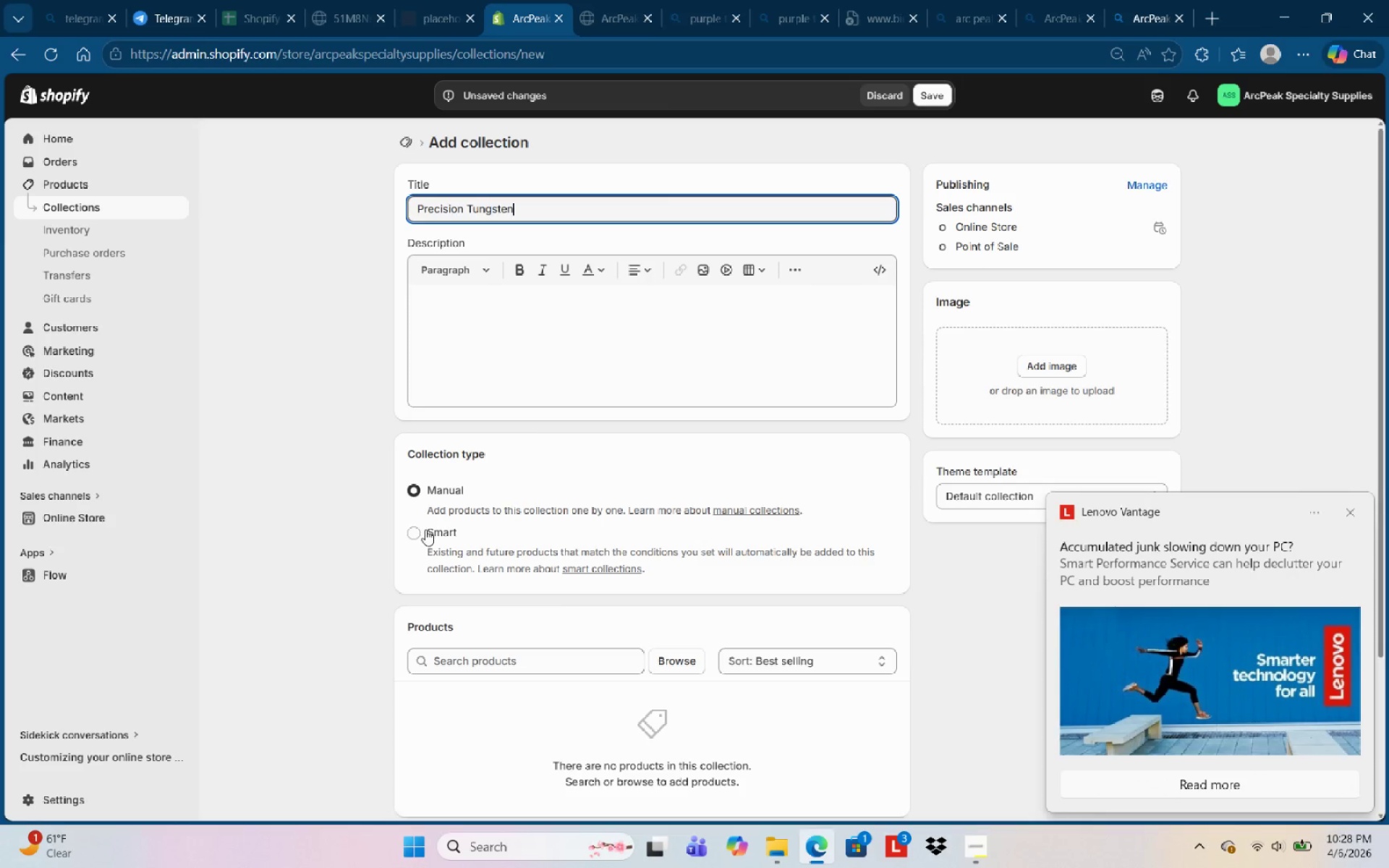 
left_click_drag(start_coordinate=[418, 532], to_coordinate=[419, 527])
 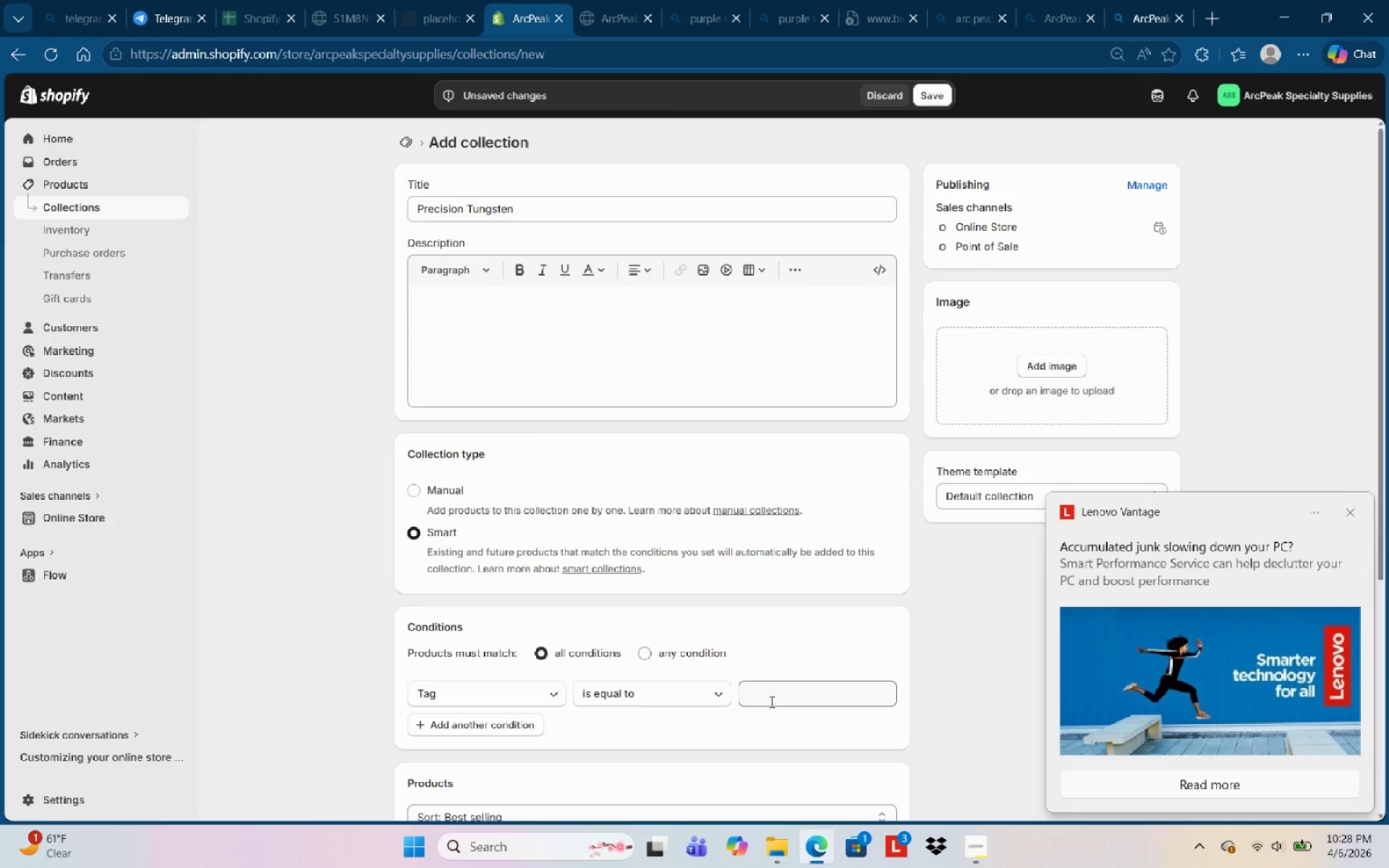 
left_click([771, 702])
 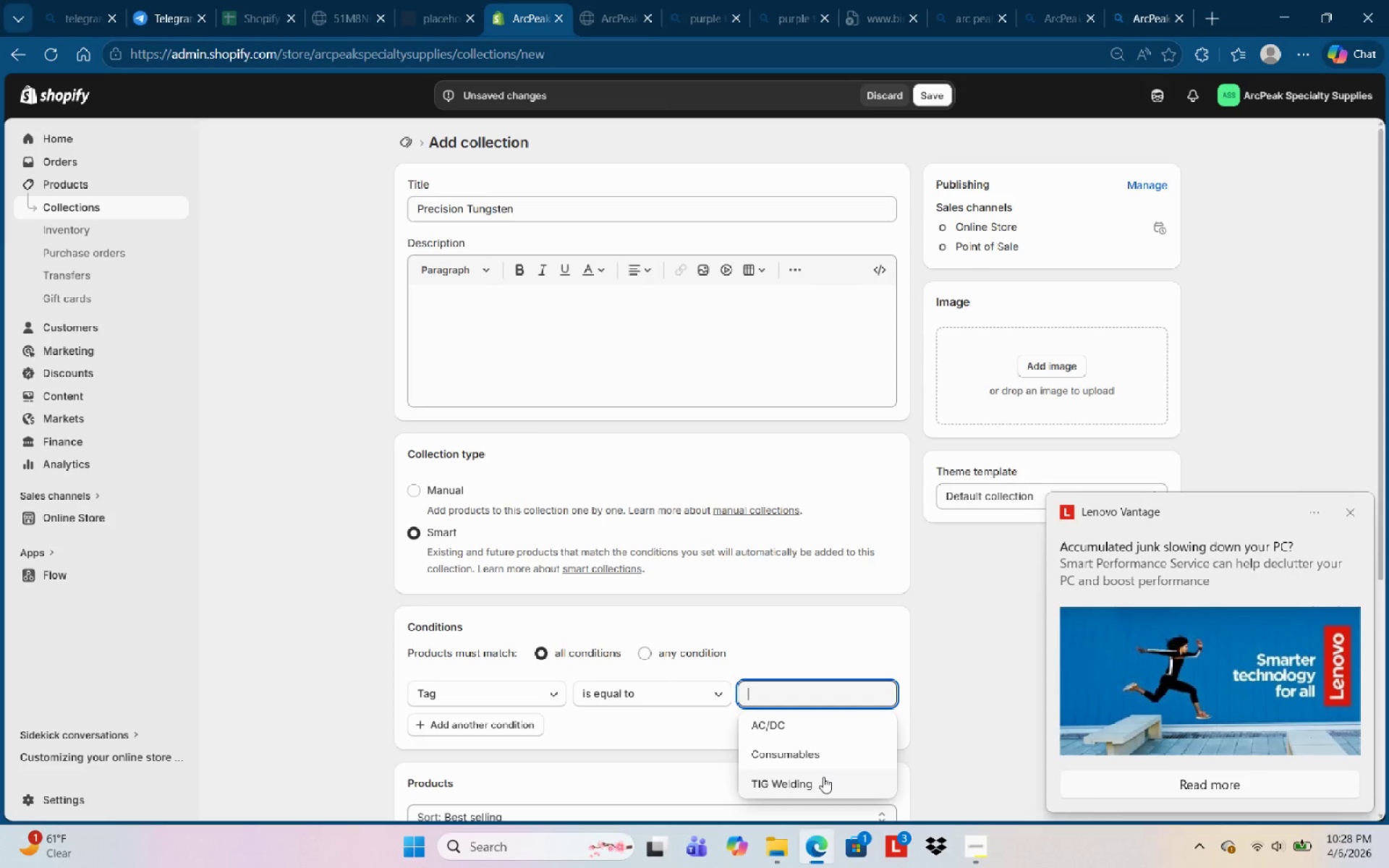 
left_click([823, 777])
 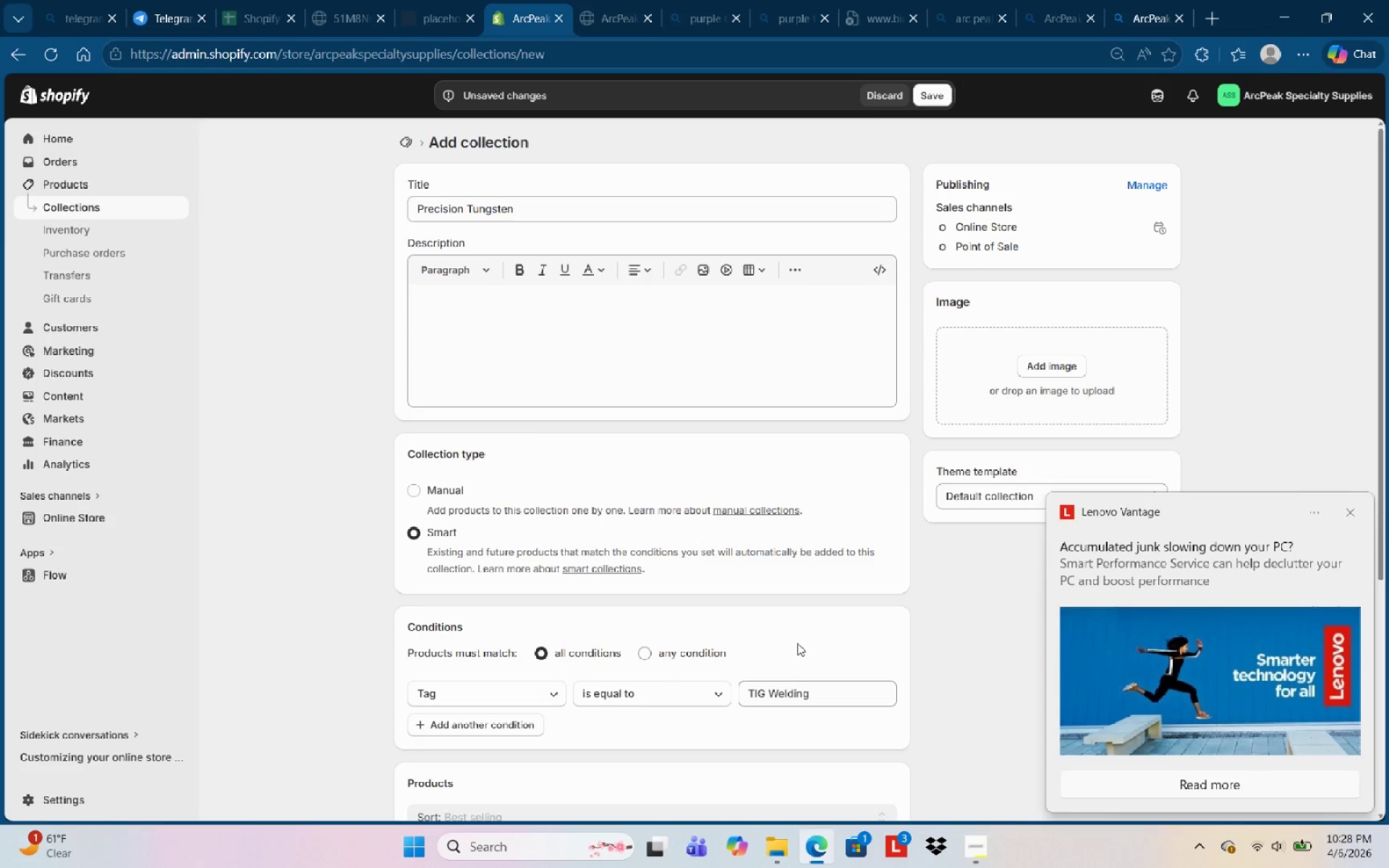 
scroll: coordinate [593, 613], scroll_direction: down, amount: 10.0
 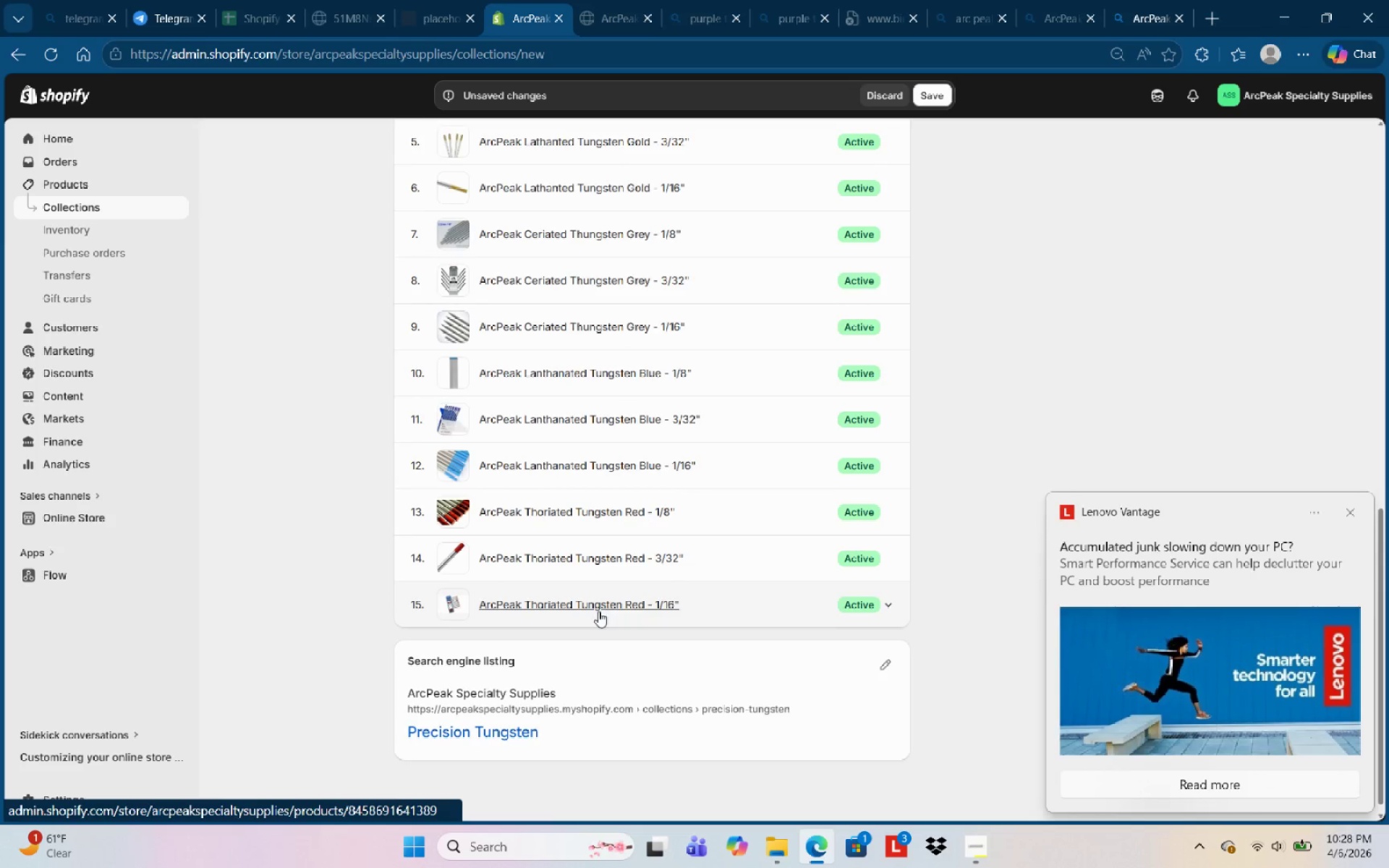 
scroll: coordinate [653, 559], scroll_direction: up, amount: 16.0
 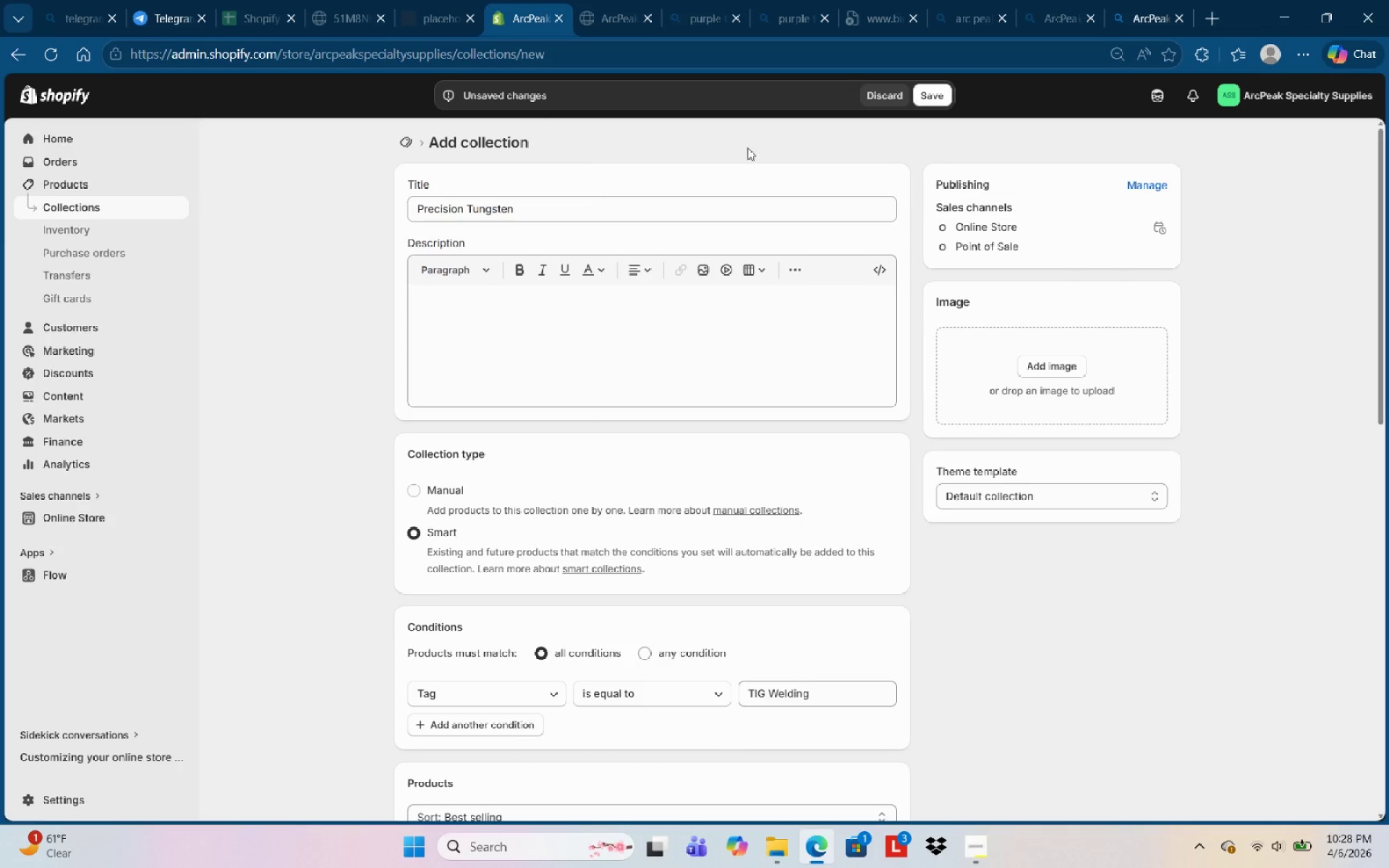 
left_click([936, 86])
 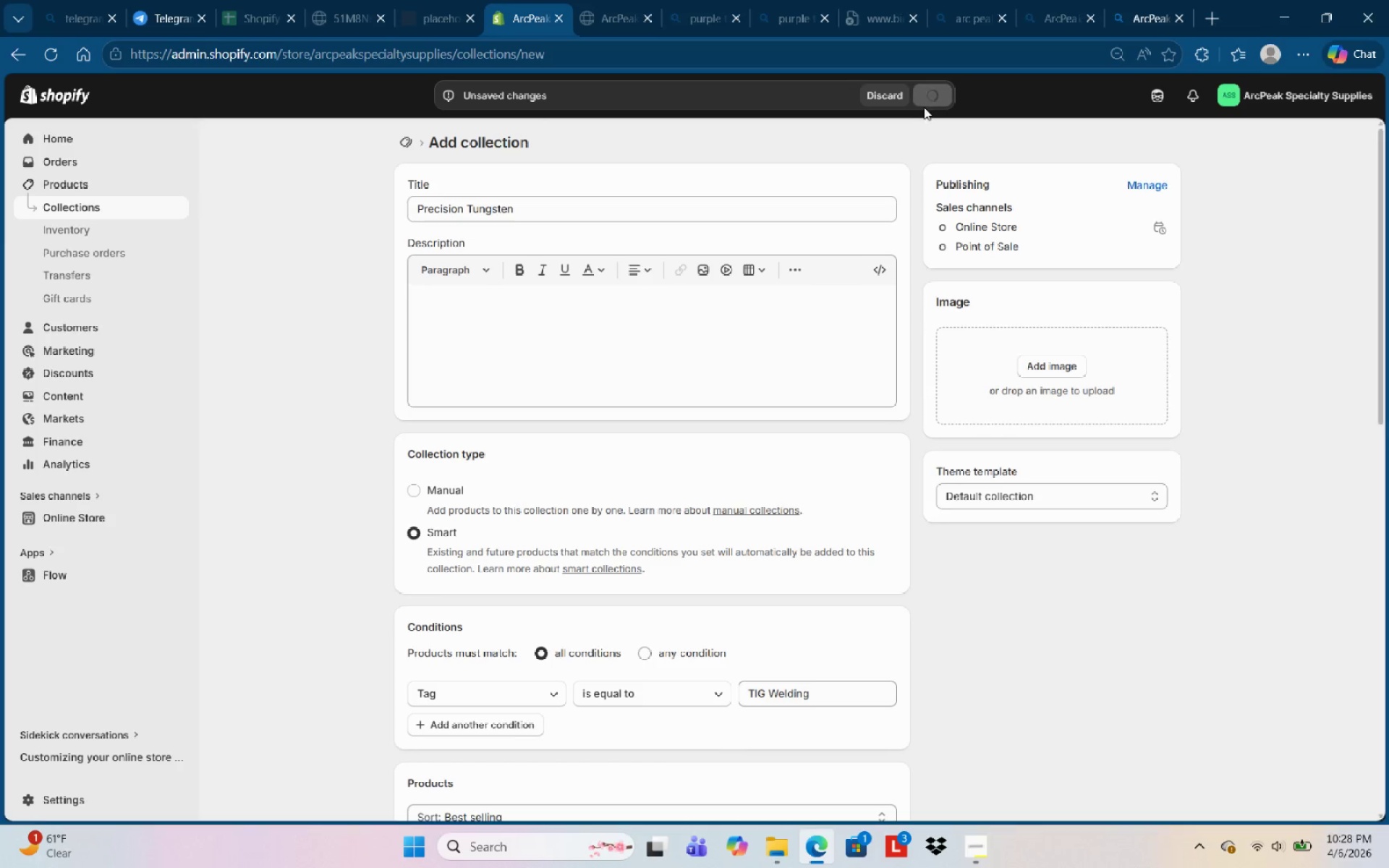 
mouse_move([924, 151])
 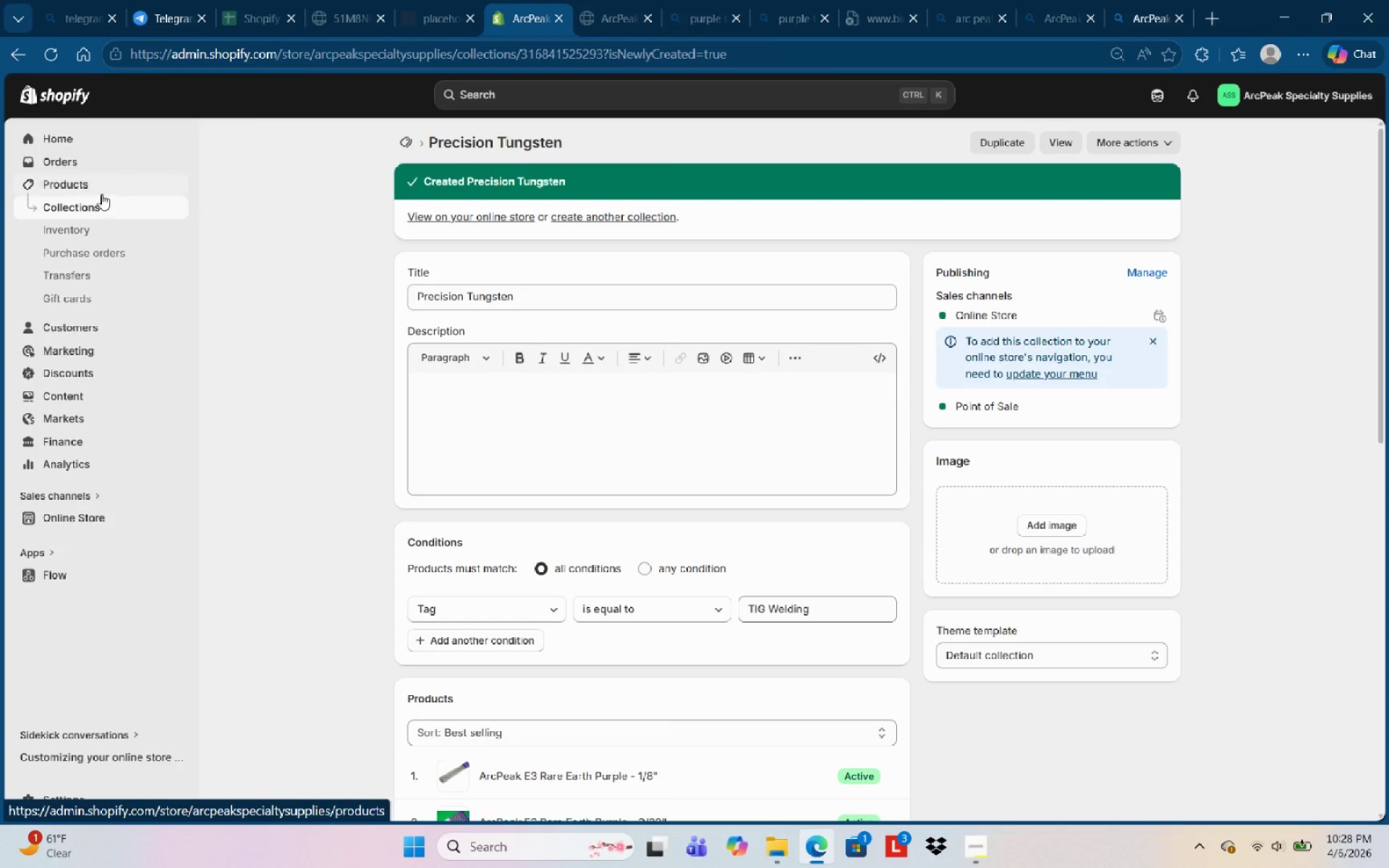 
left_click([101, 193])
 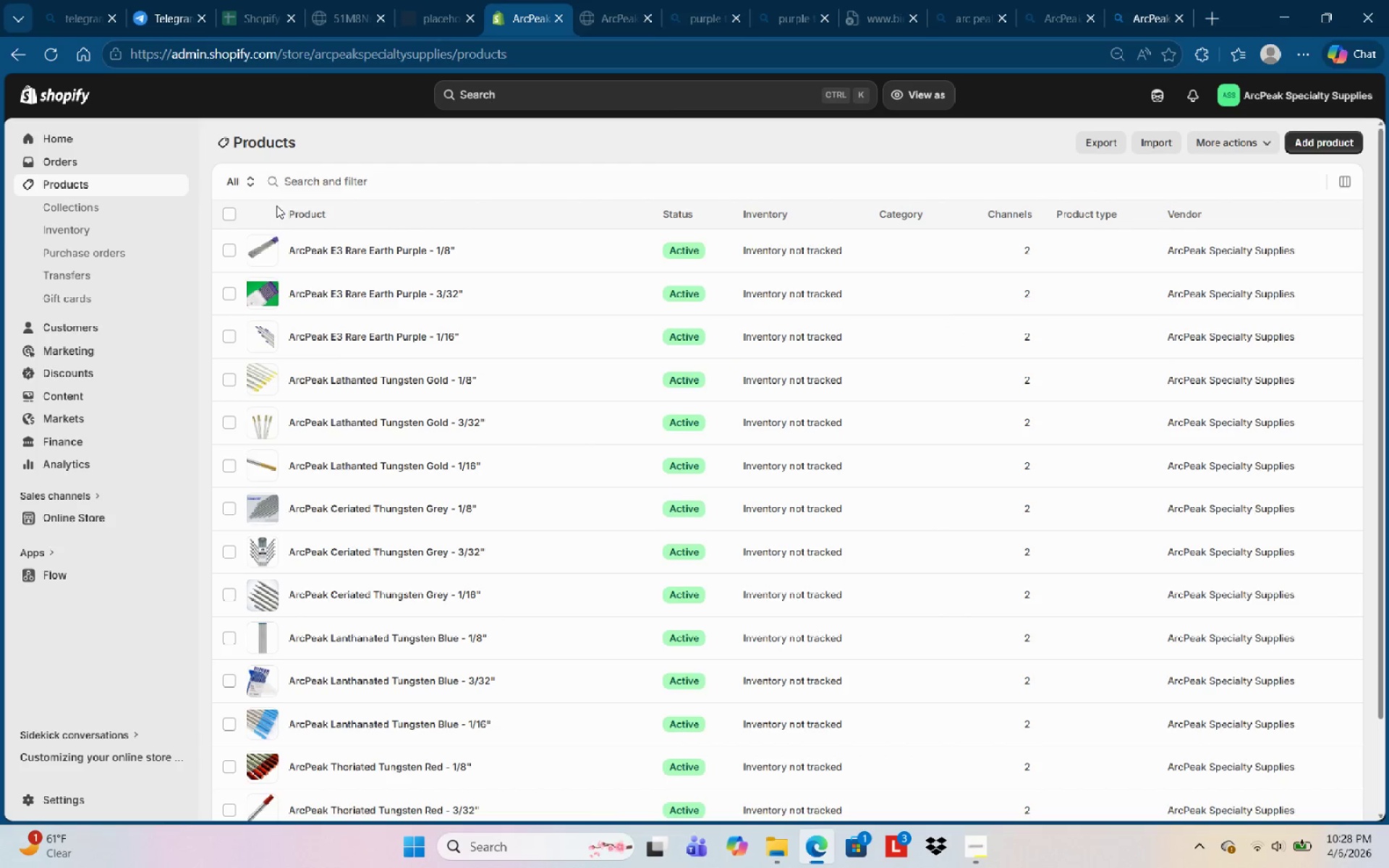 
left_click([224, 217])
 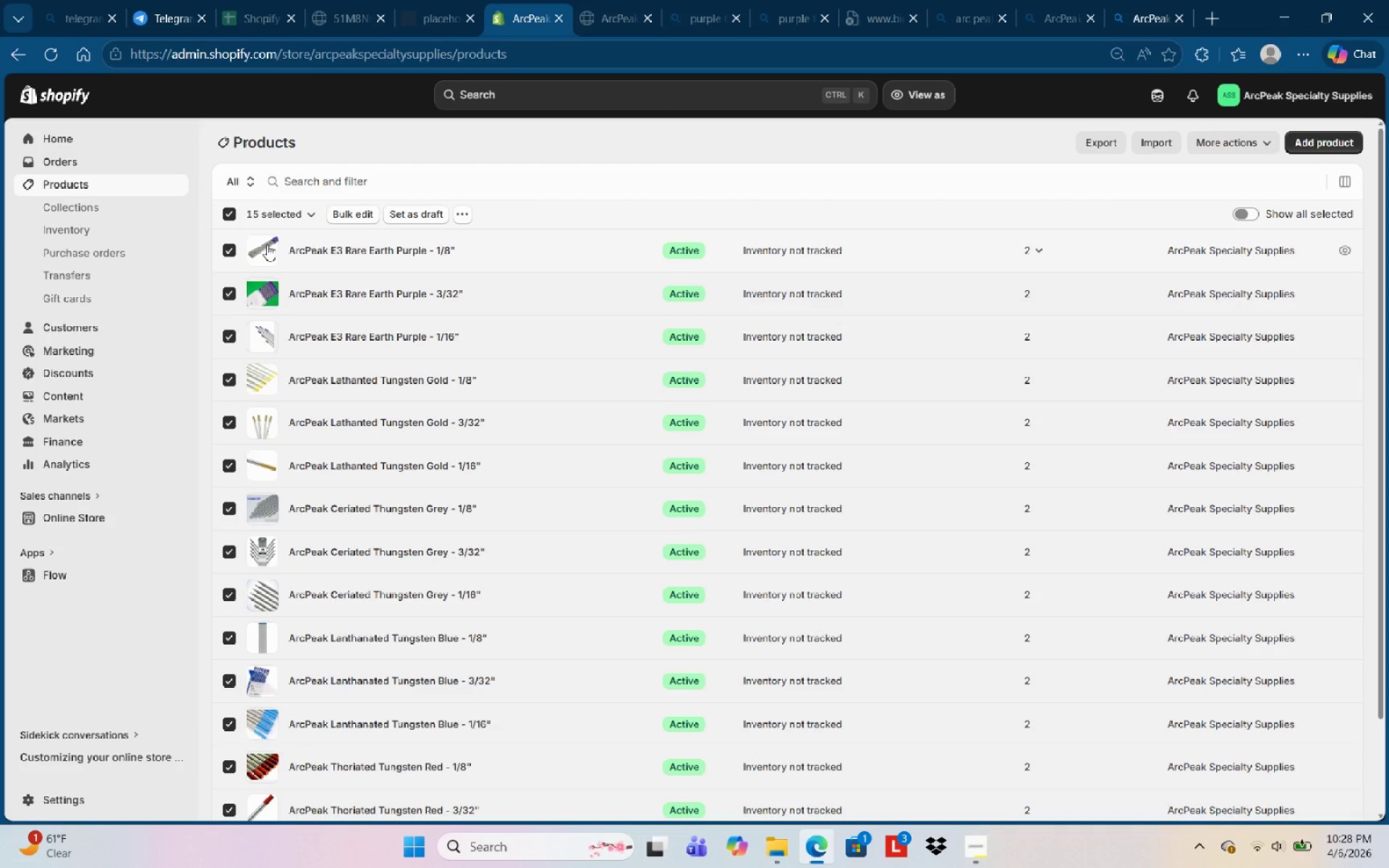 
scroll: coordinate [267, 245], scroll_direction: down, amount: 2.0
 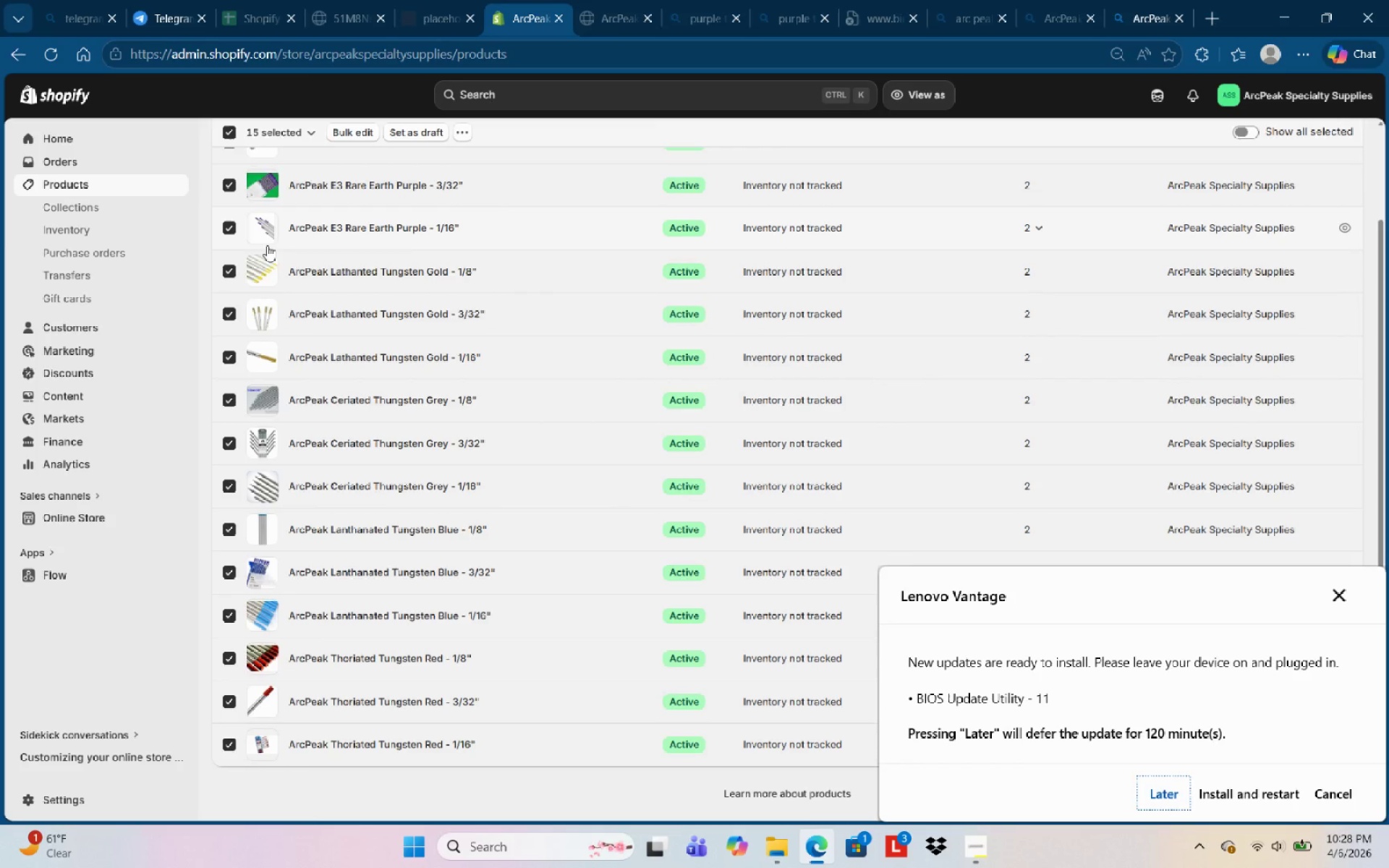 
scroll: coordinate [267, 245], scroll_direction: up, amount: 1.0
 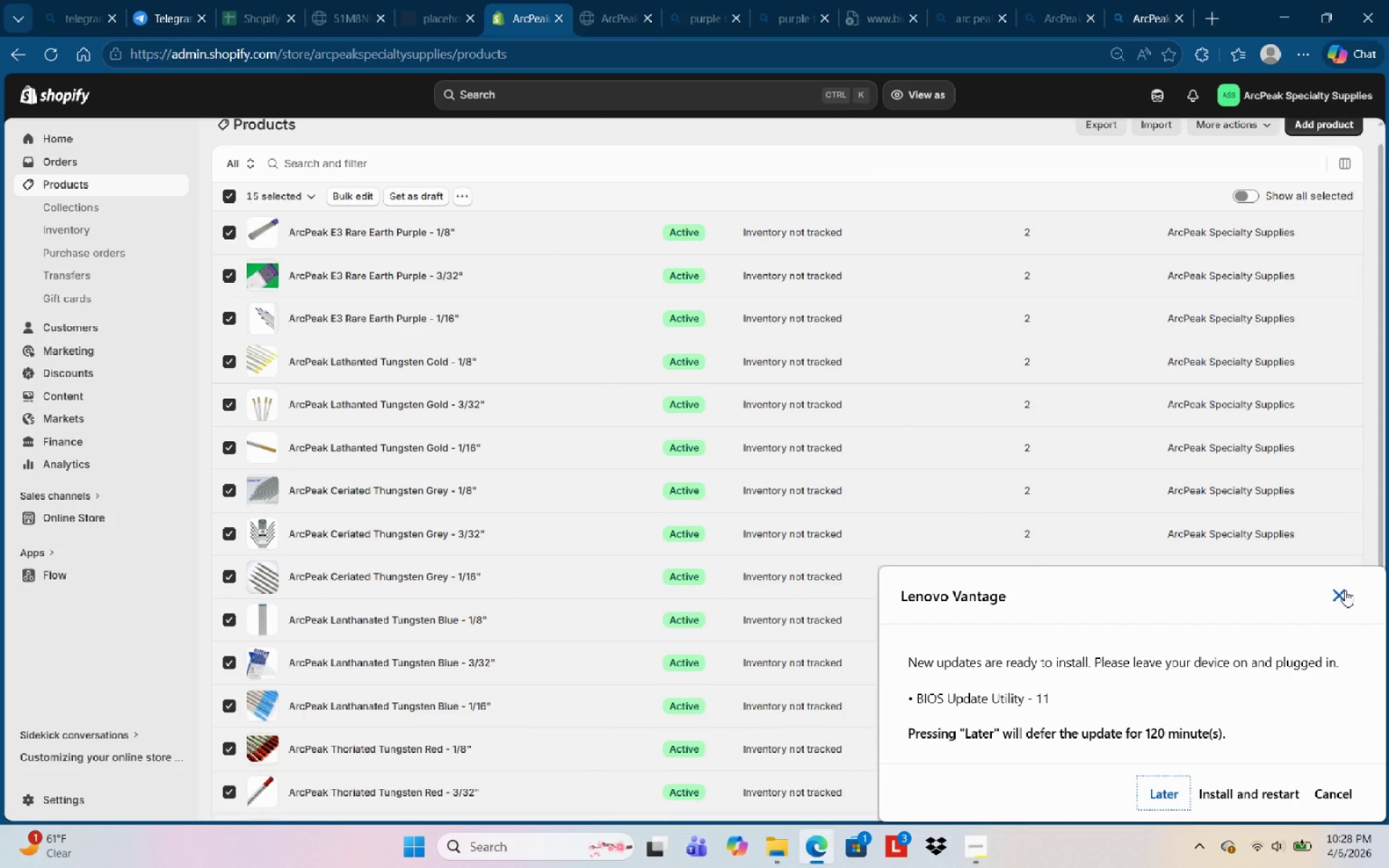 
left_click([1345, 590])
 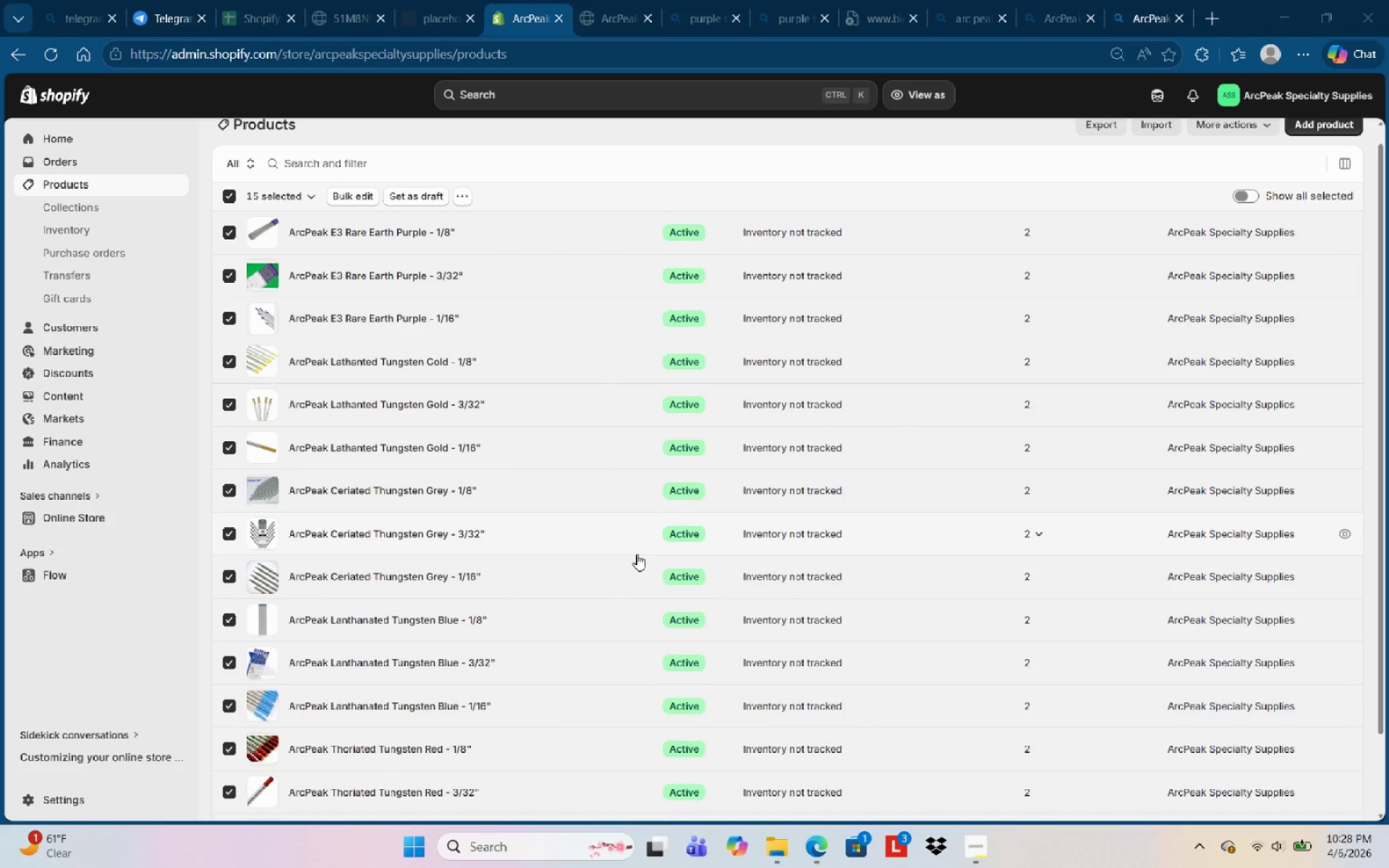 
scroll: coordinate [636, 548], scroll_direction: up, amount: 1.0
 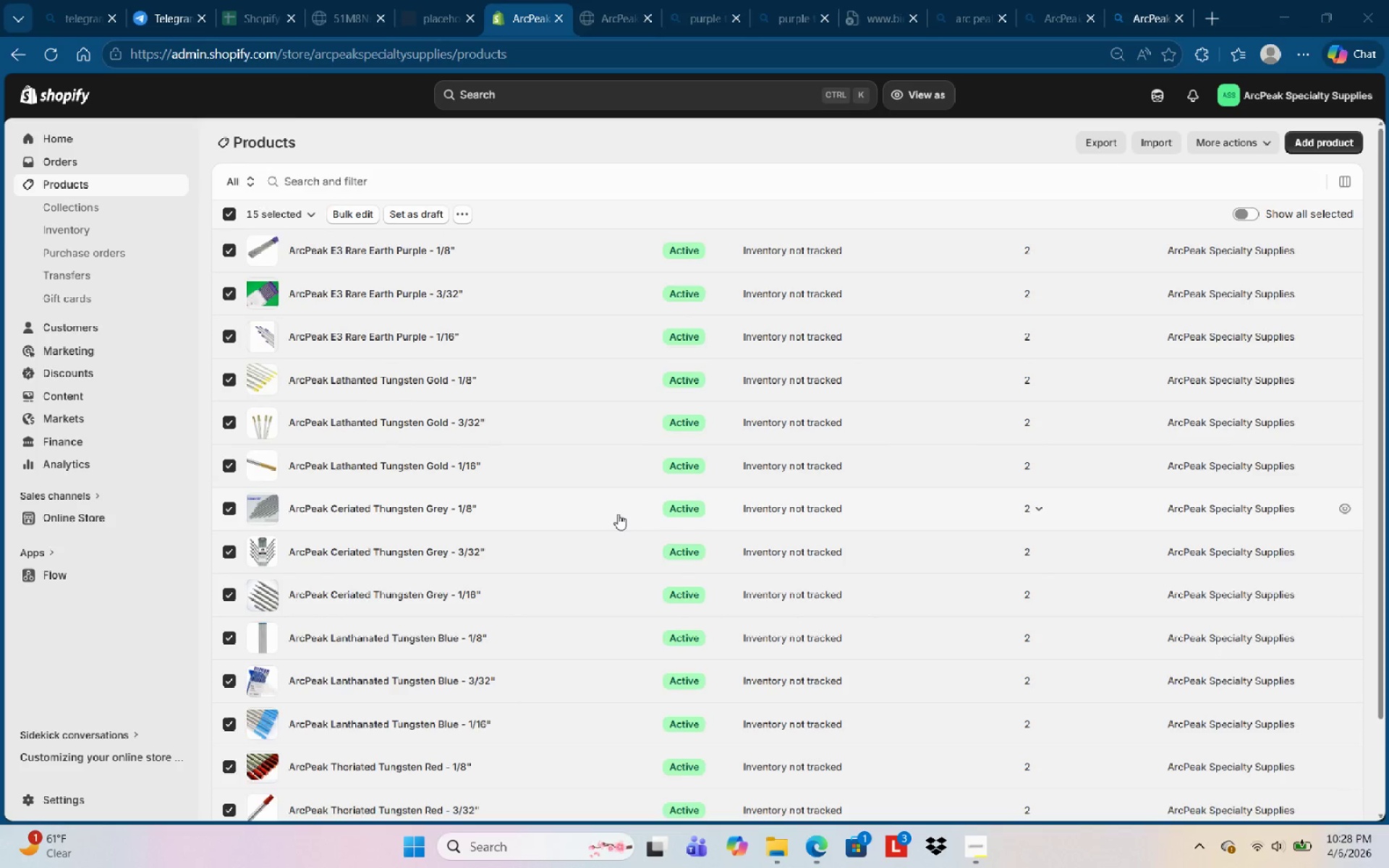 
scroll: coordinate [617, 513], scroll_direction: down, amount: 3.0
 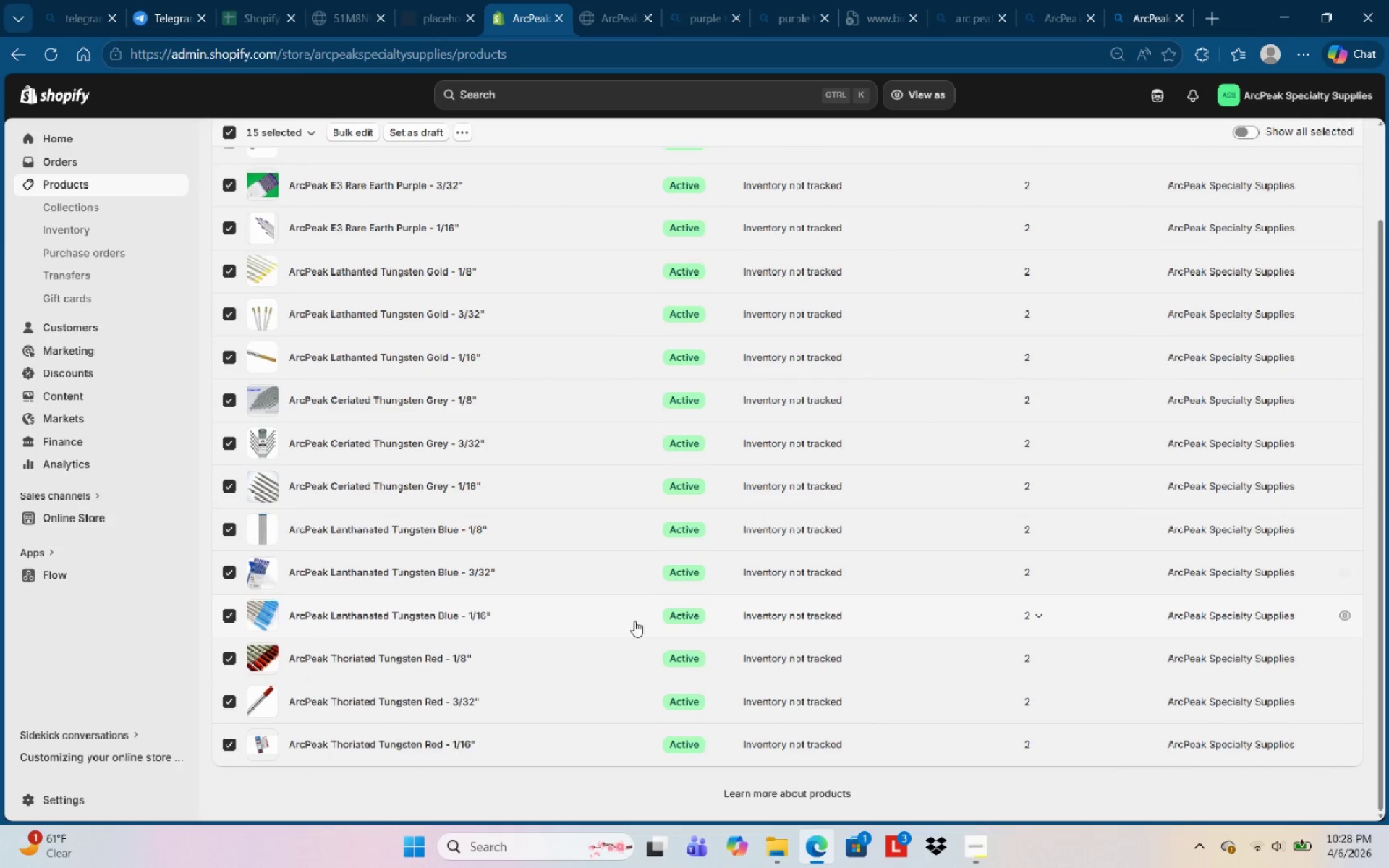 
hold_key(key=ControlLeft, duration=2.39)
scroll: coordinate [472, 618], scroll_direction: down, amount: 1.0
 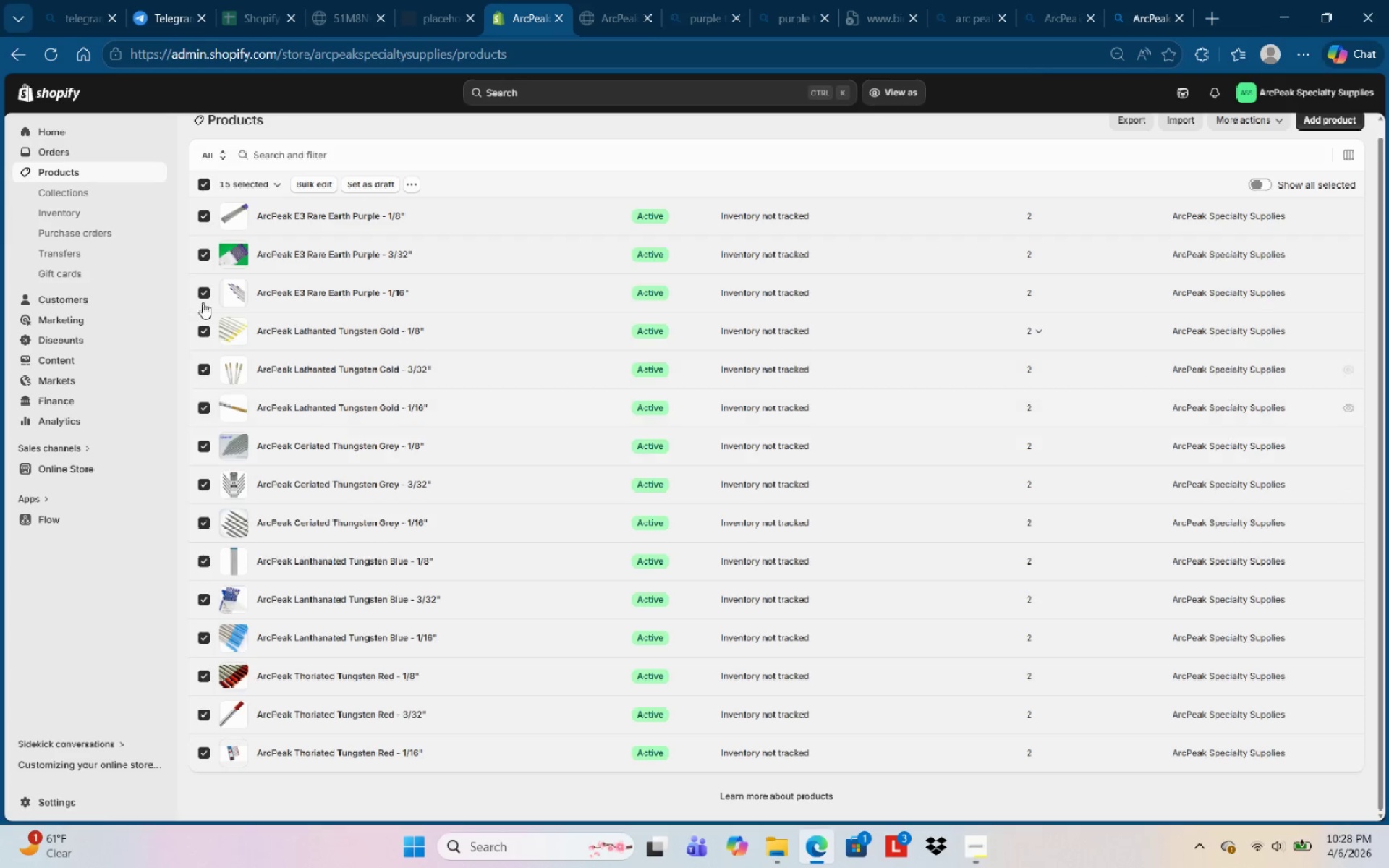 
wait(7.3)
 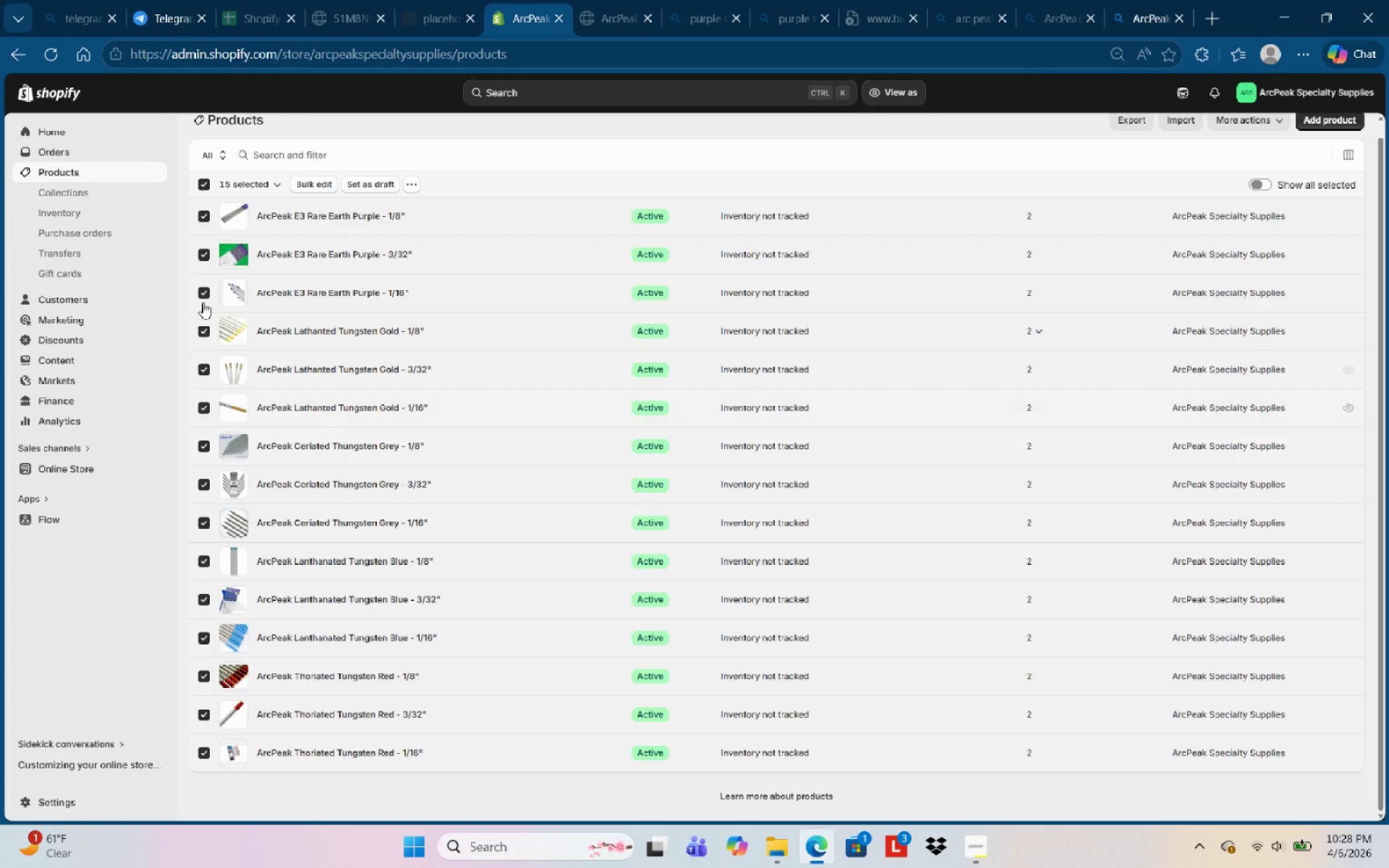 
left_click([488, 845])
 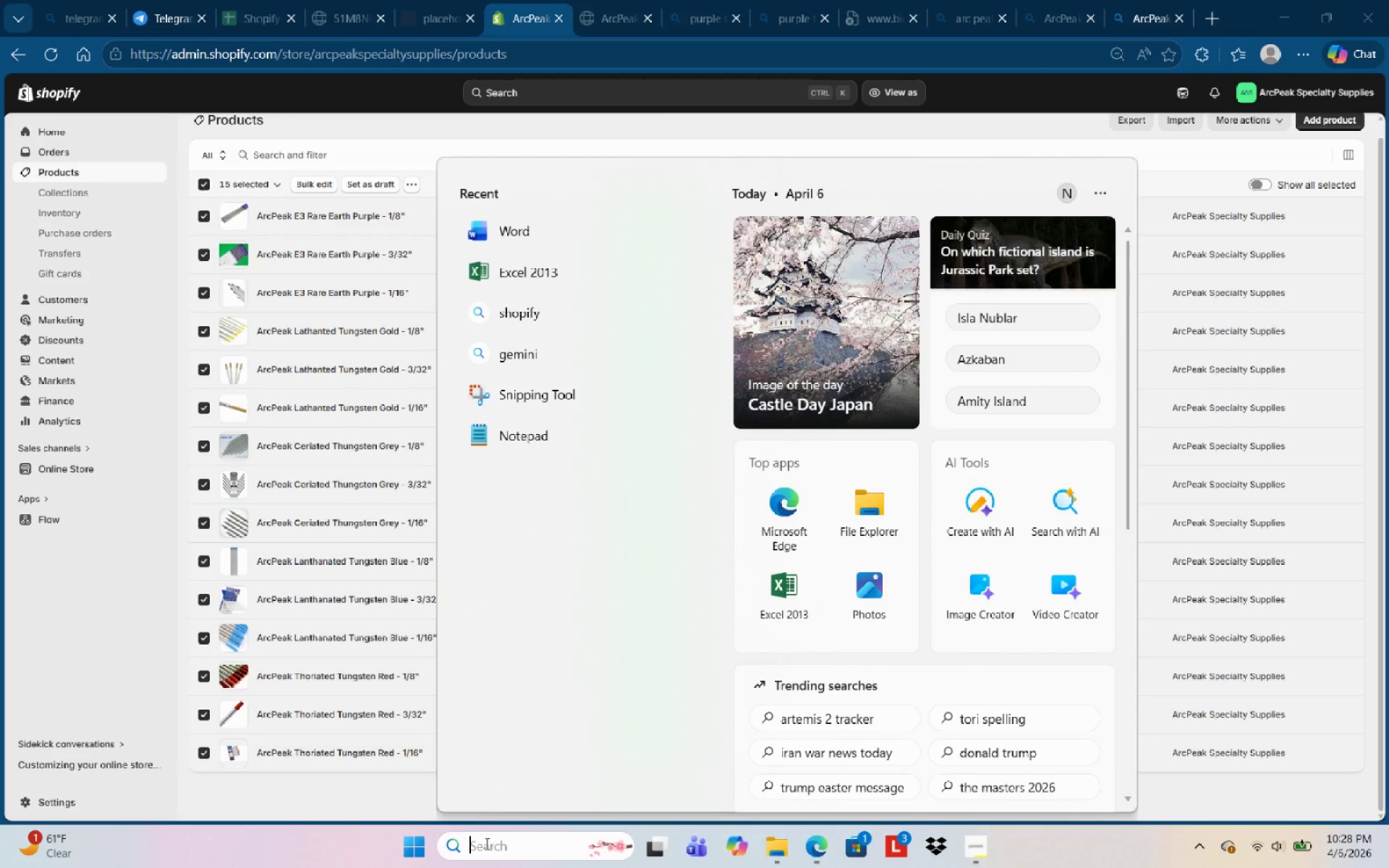 
type(snip)
 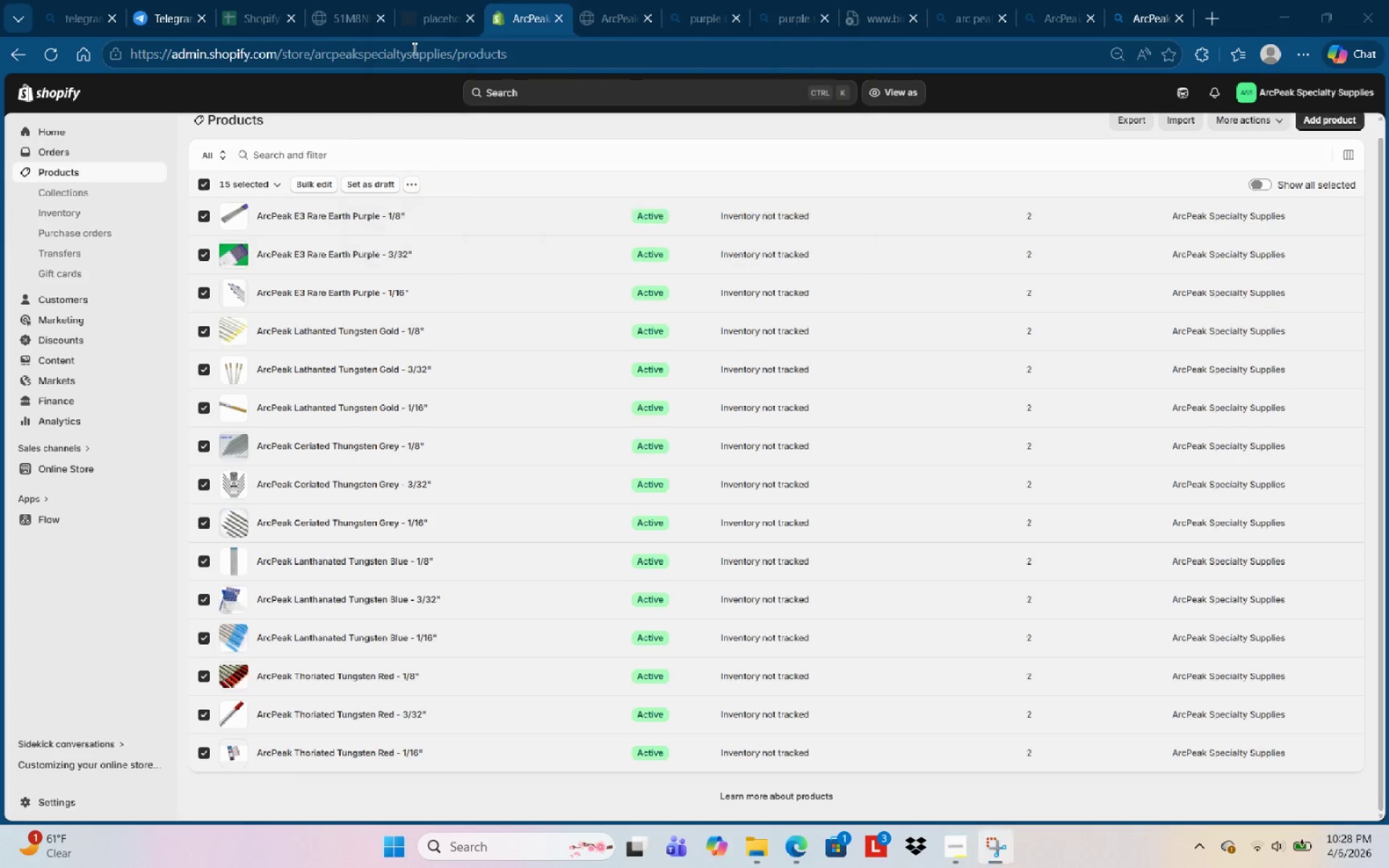 
mouse_move([635, 46])
 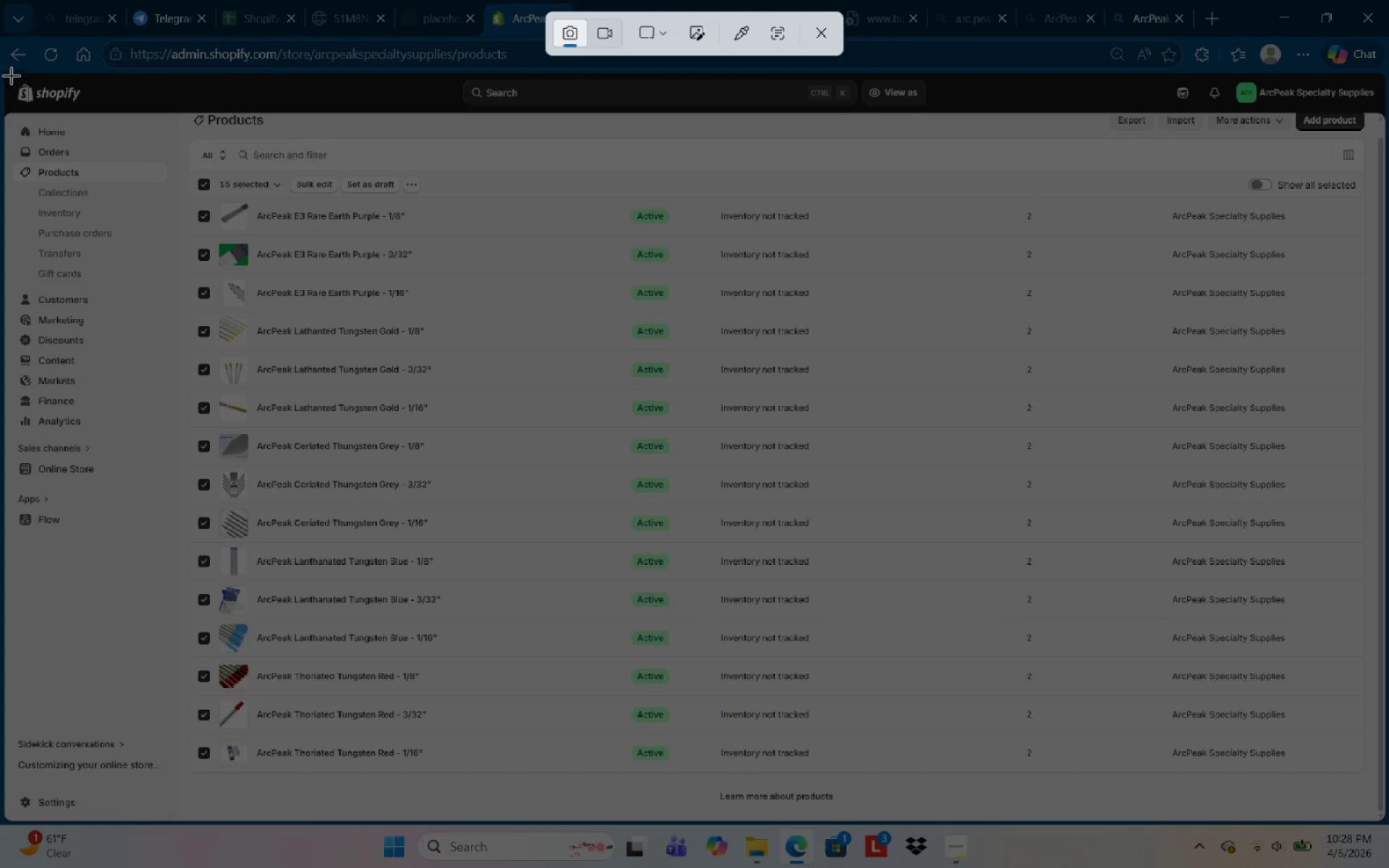 
left_click_drag(start_coordinate=[3, 43], to_coordinate=[1388, 817])
 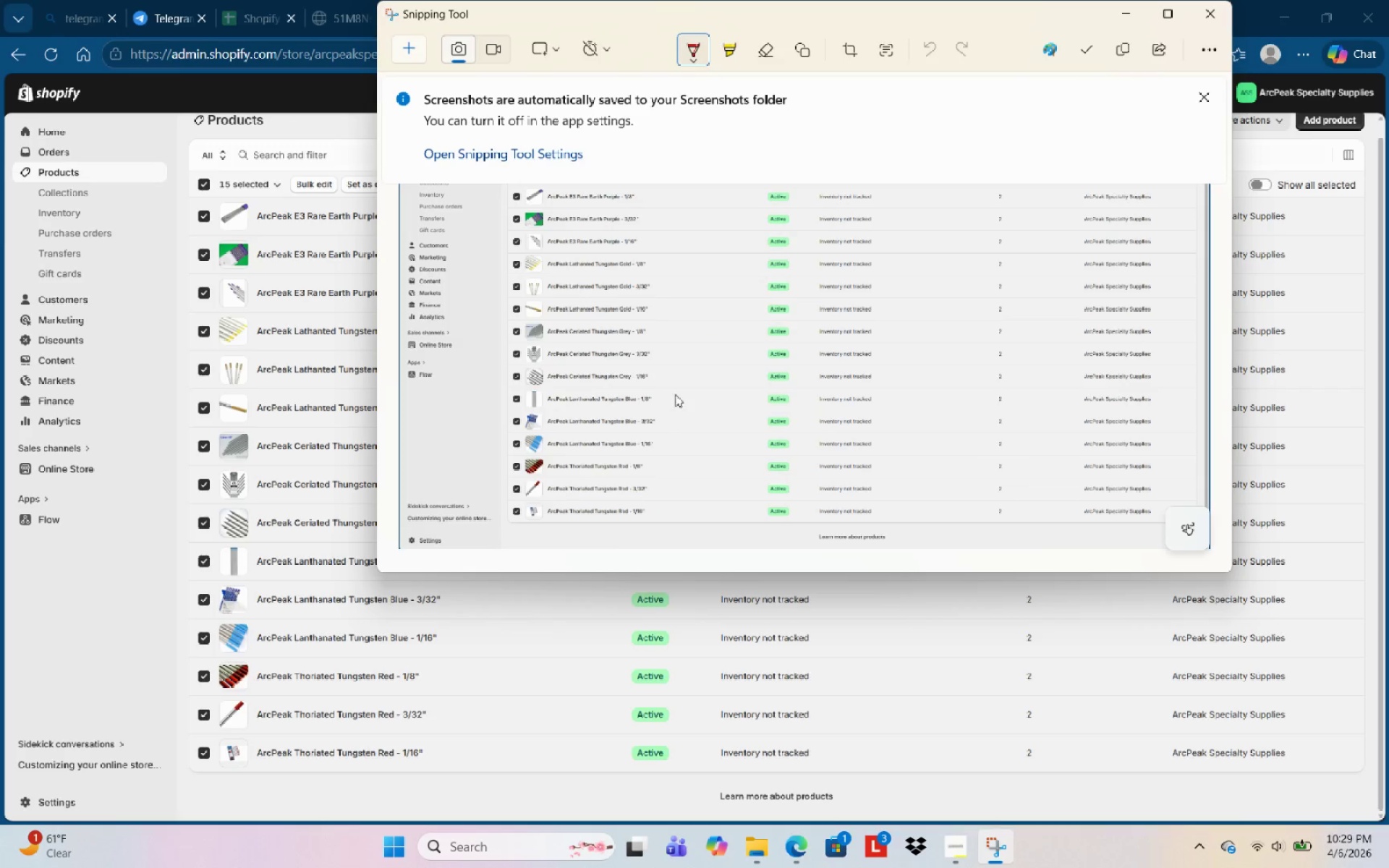 
mouse_move([414, 59])
 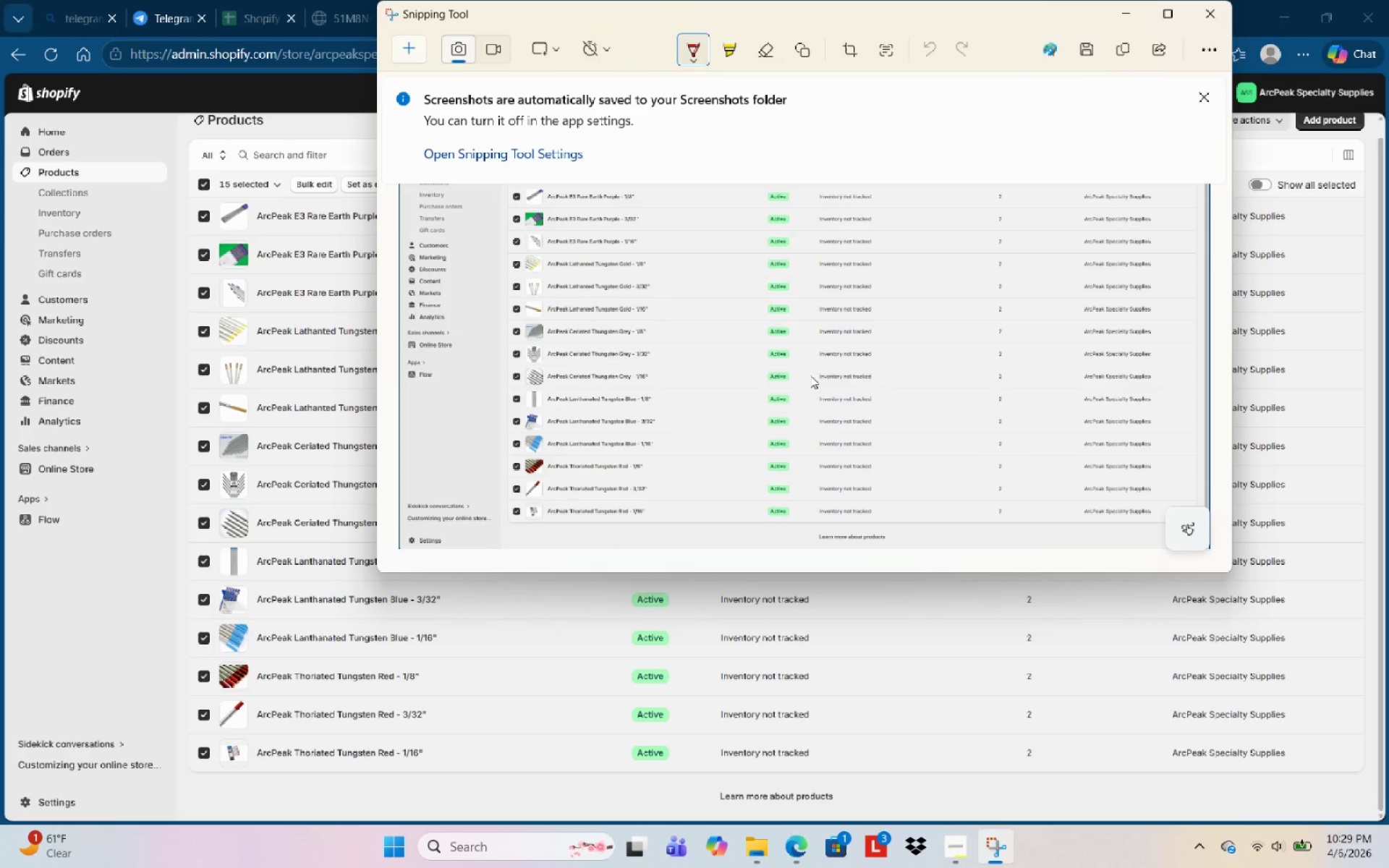 
key(Control+S)
 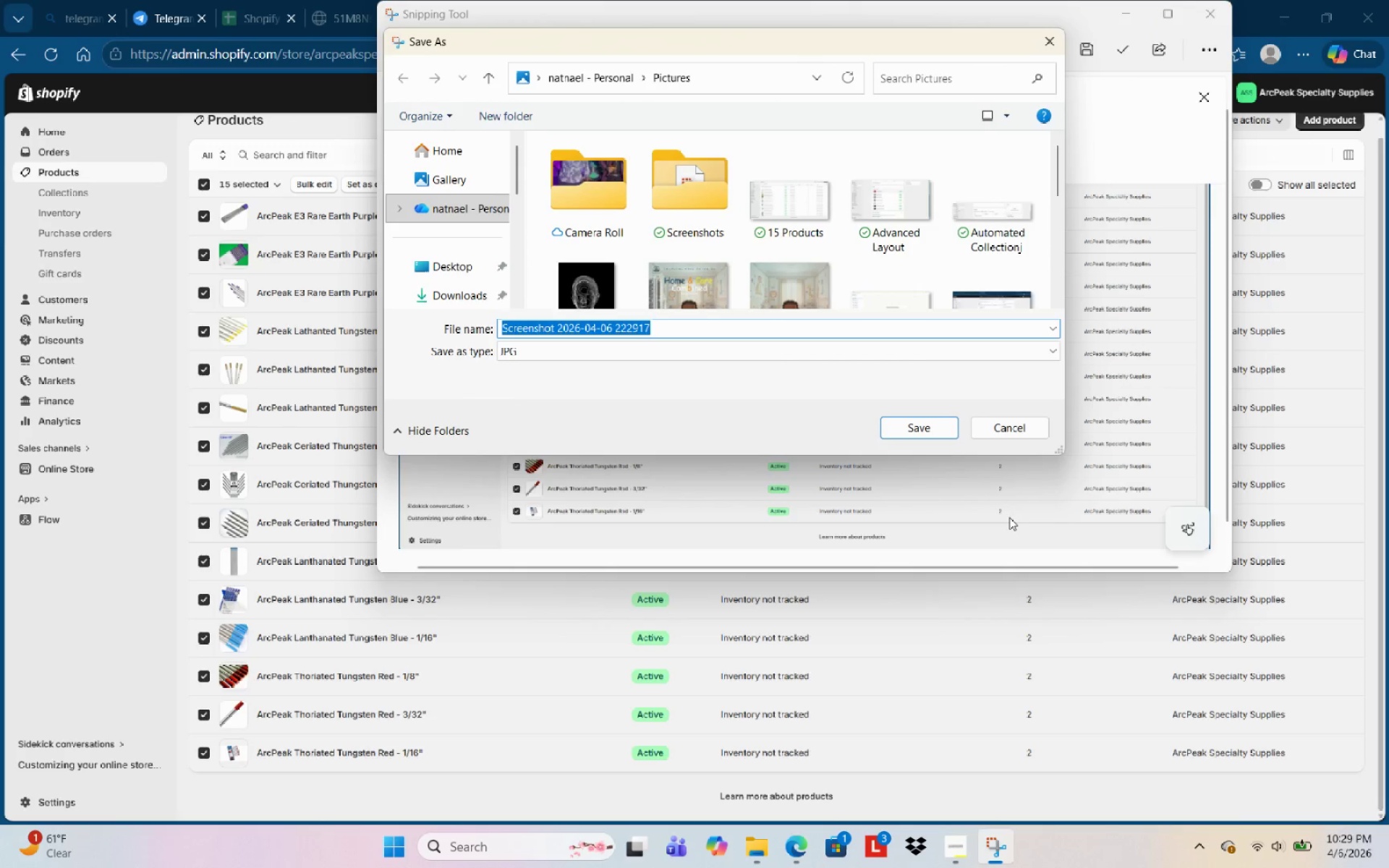 
key(Control+P)
 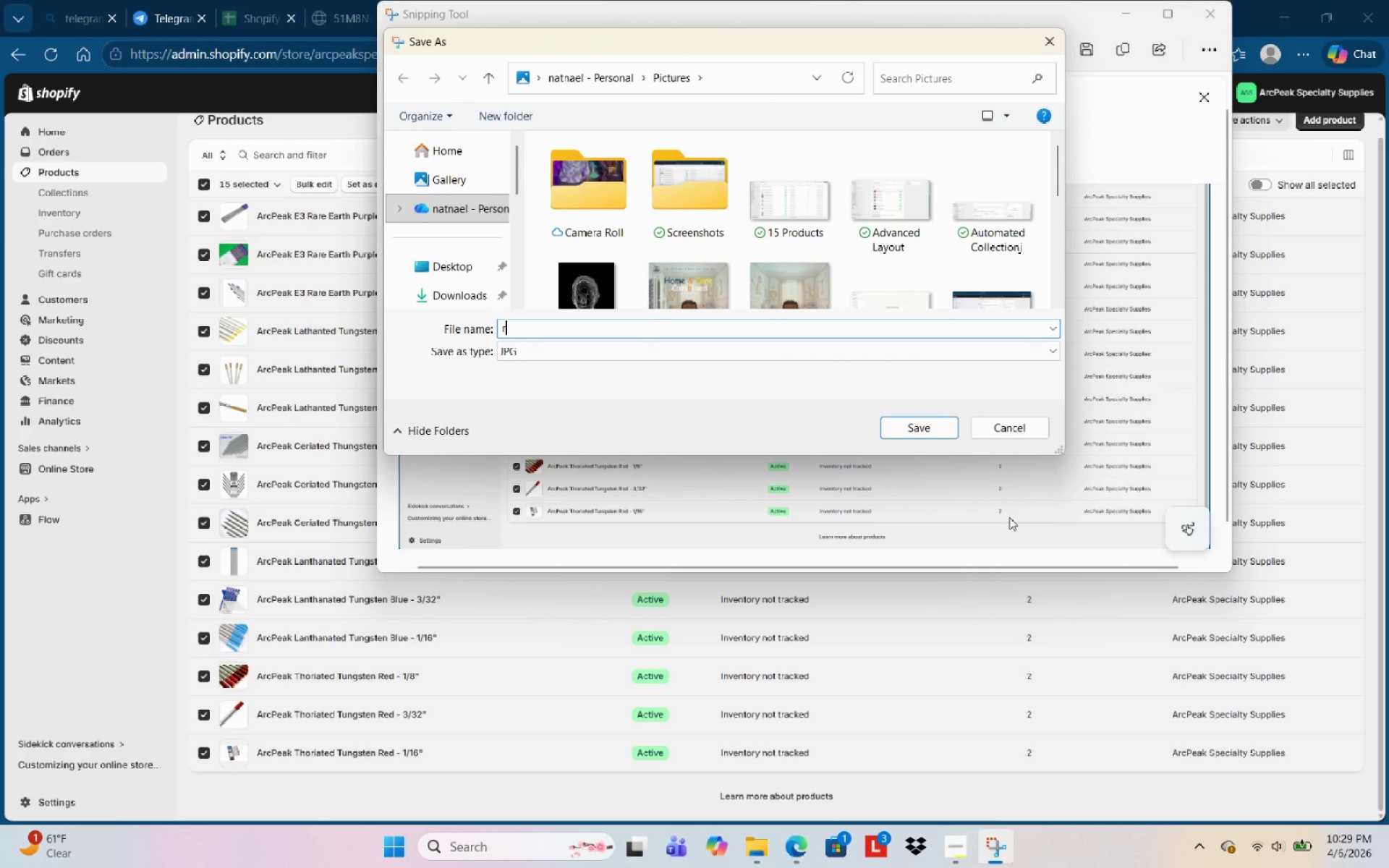 
type(roducts Products Page )
 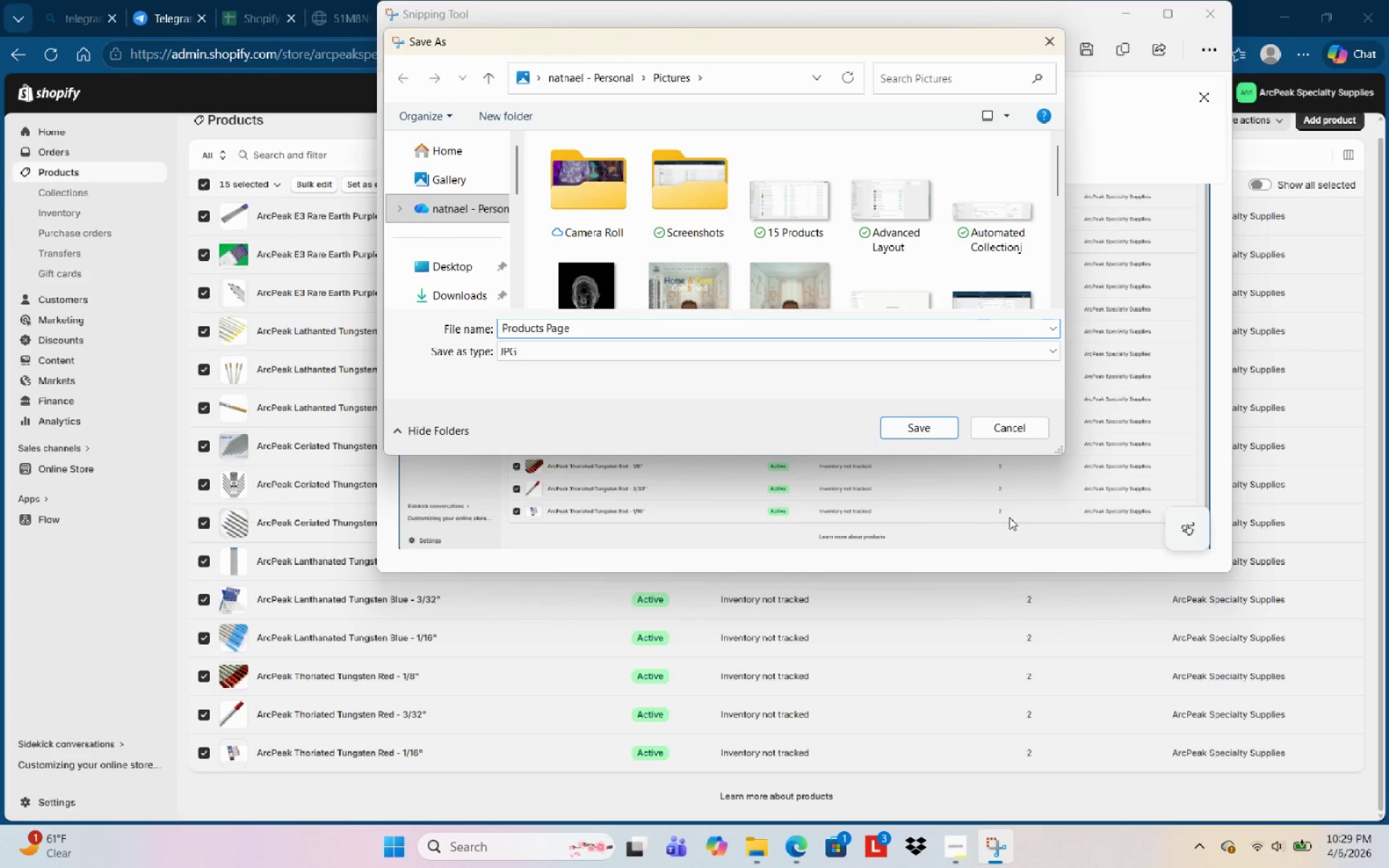 
hold_key(key=Backspace, duration=0.92)
 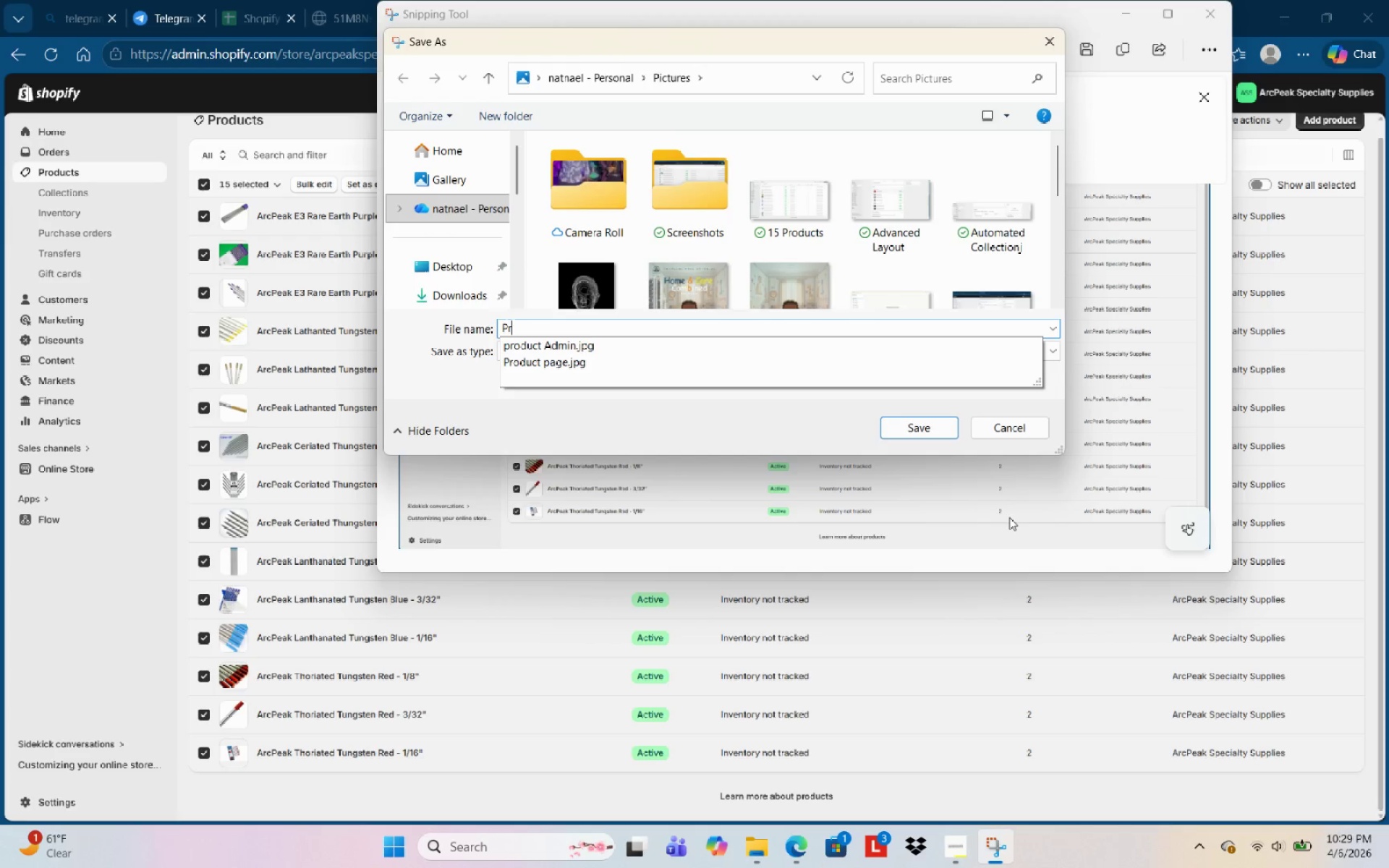 
wait(5.47)
 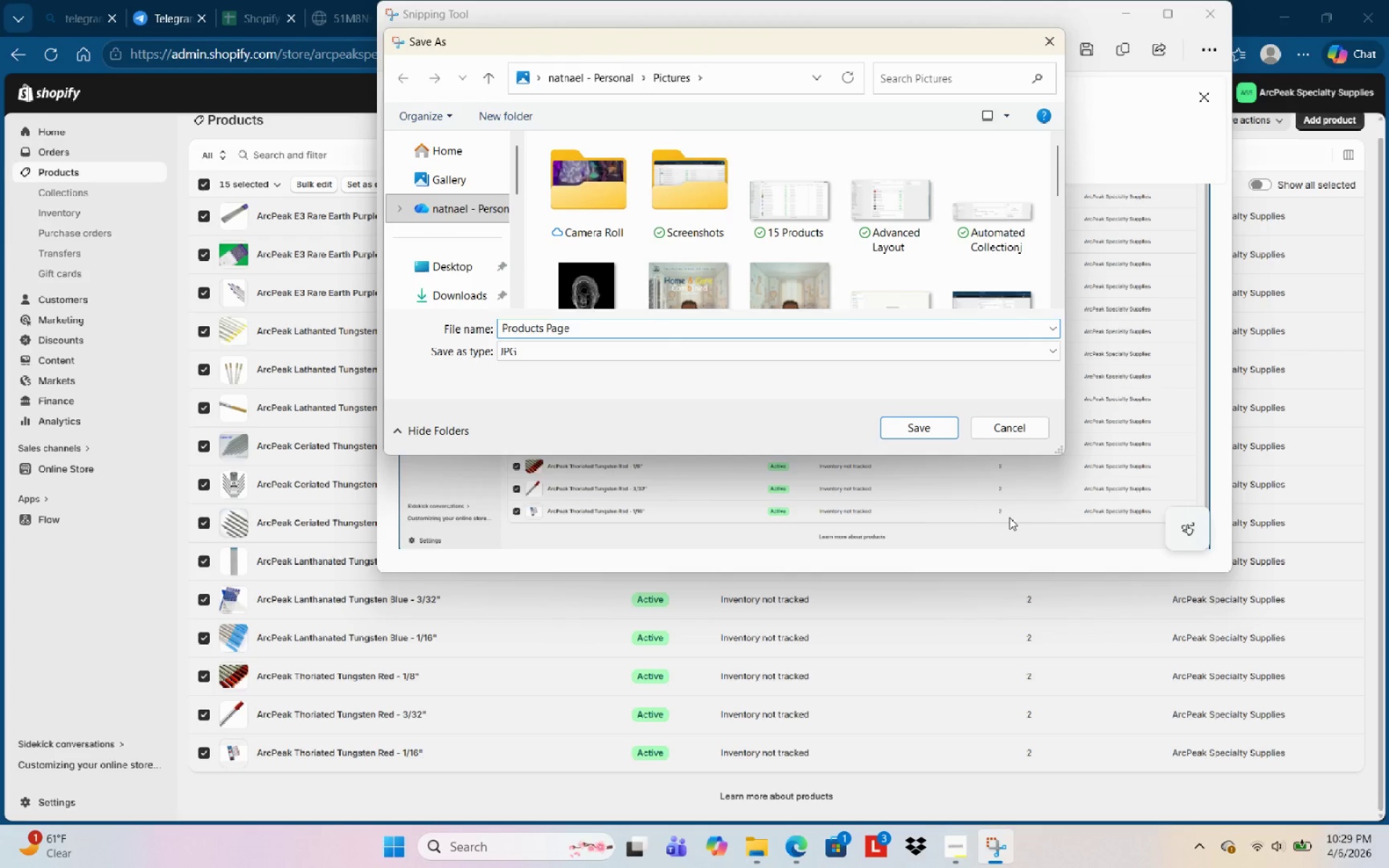 
left_click([906, 429])
 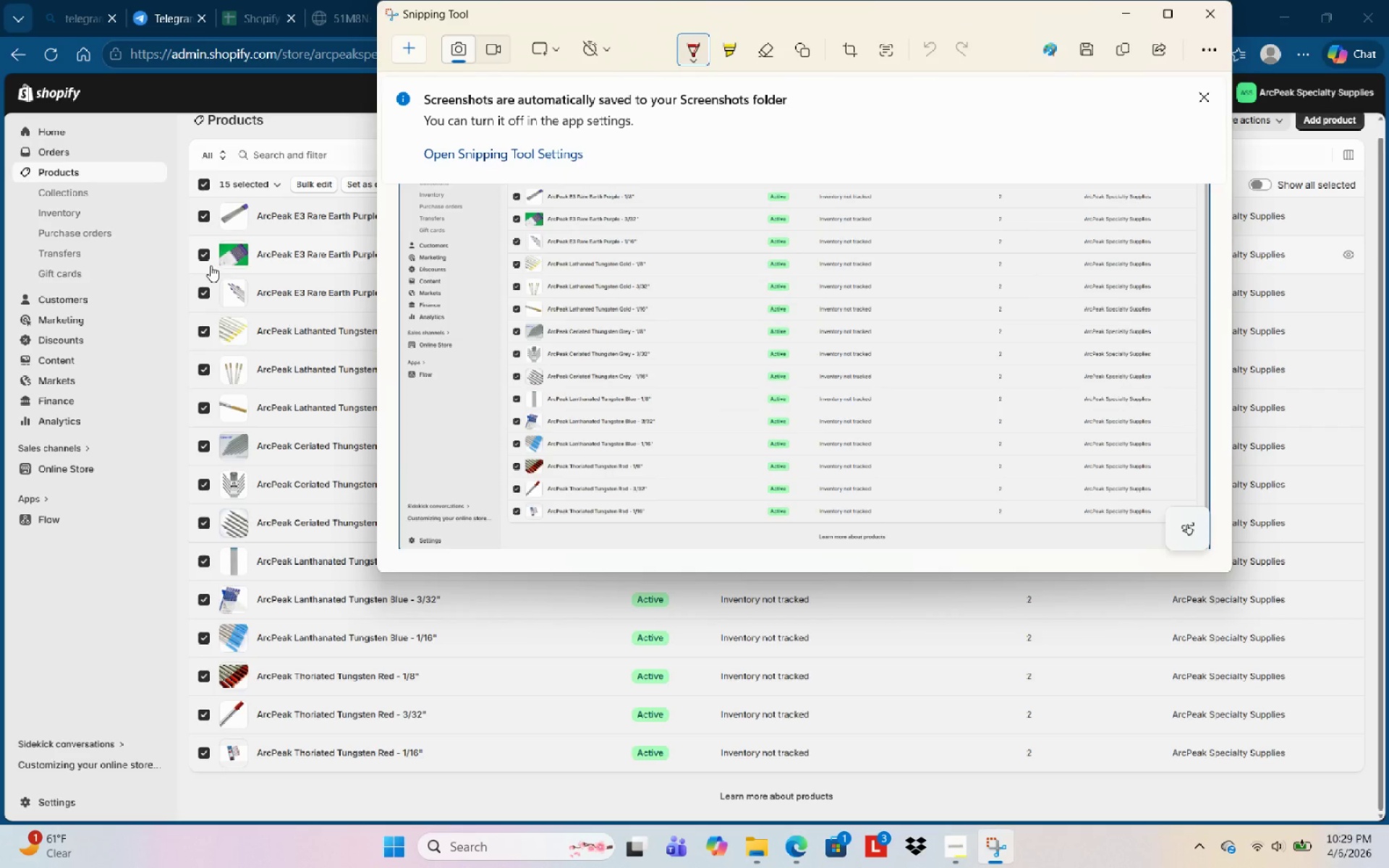 
left_click([306, 304])
 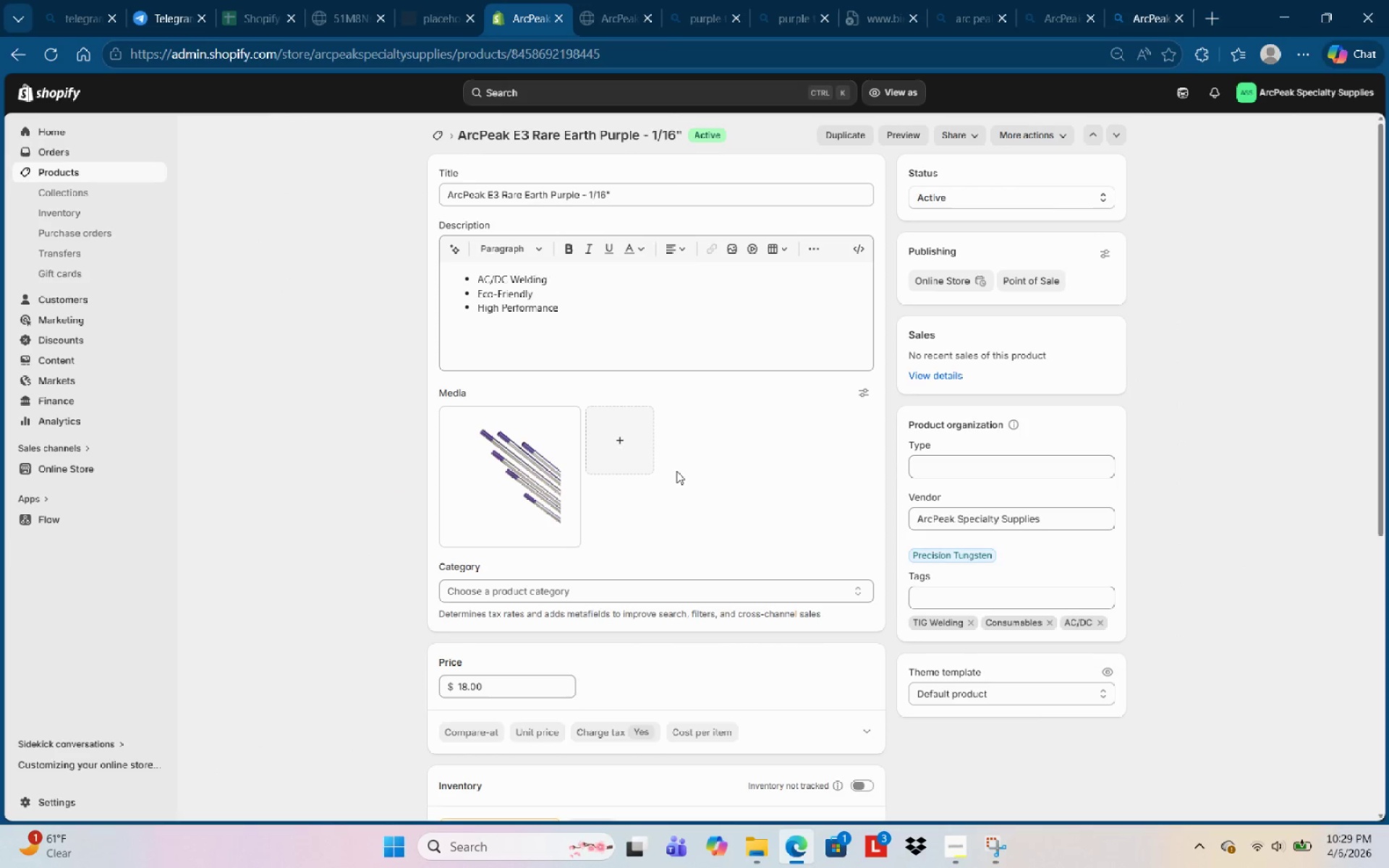 
scroll: coordinate [730, 561], scroll_direction: down, amount: 1.0
 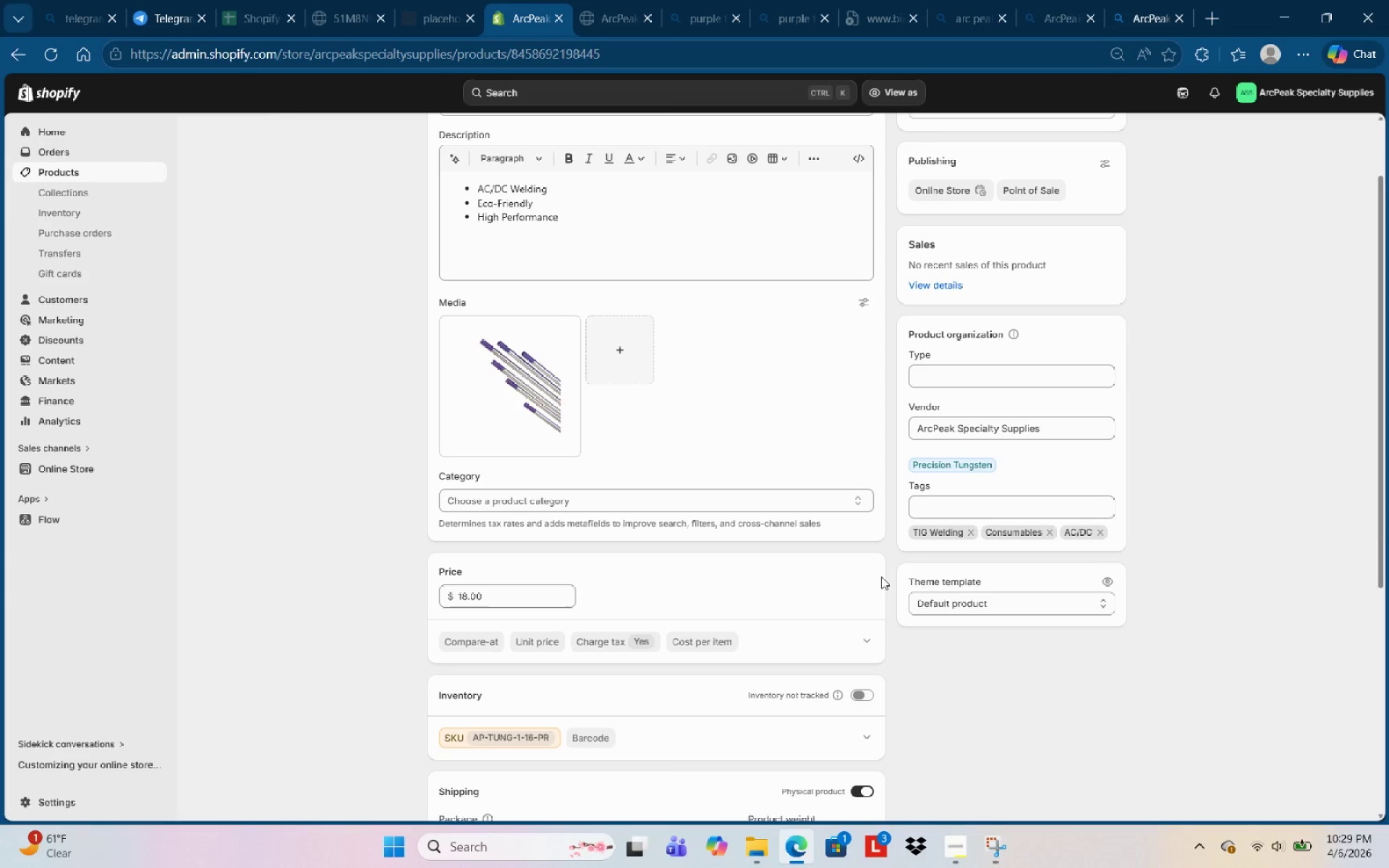 
hold_key(key=ControlLeft, duration=1.55)
scroll: coordinate [797, 592], scroll_direction: down, amount: 7.0
 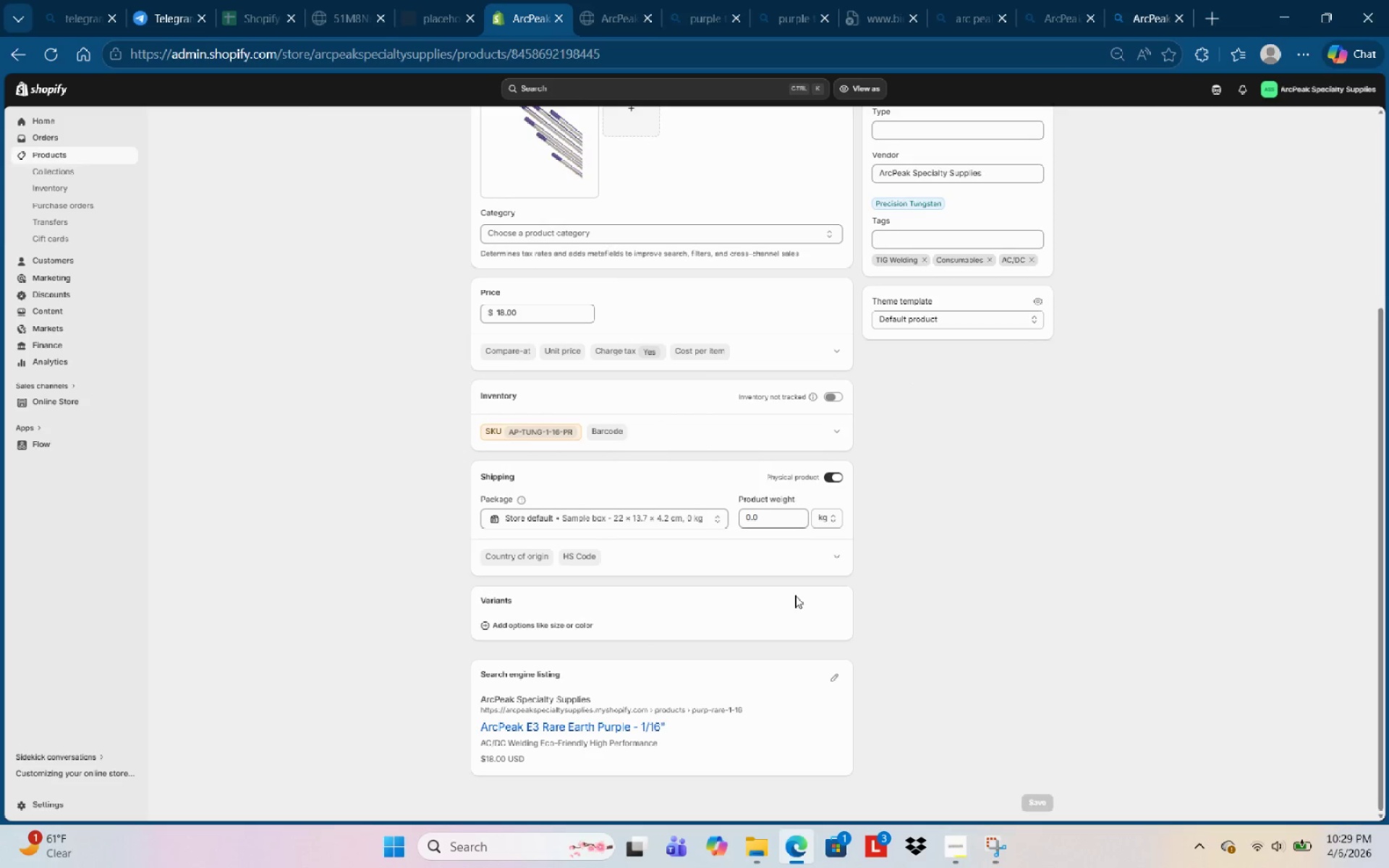 
scroll: coordinate [795, 595], scroll_direction: up, amount: 5.0
 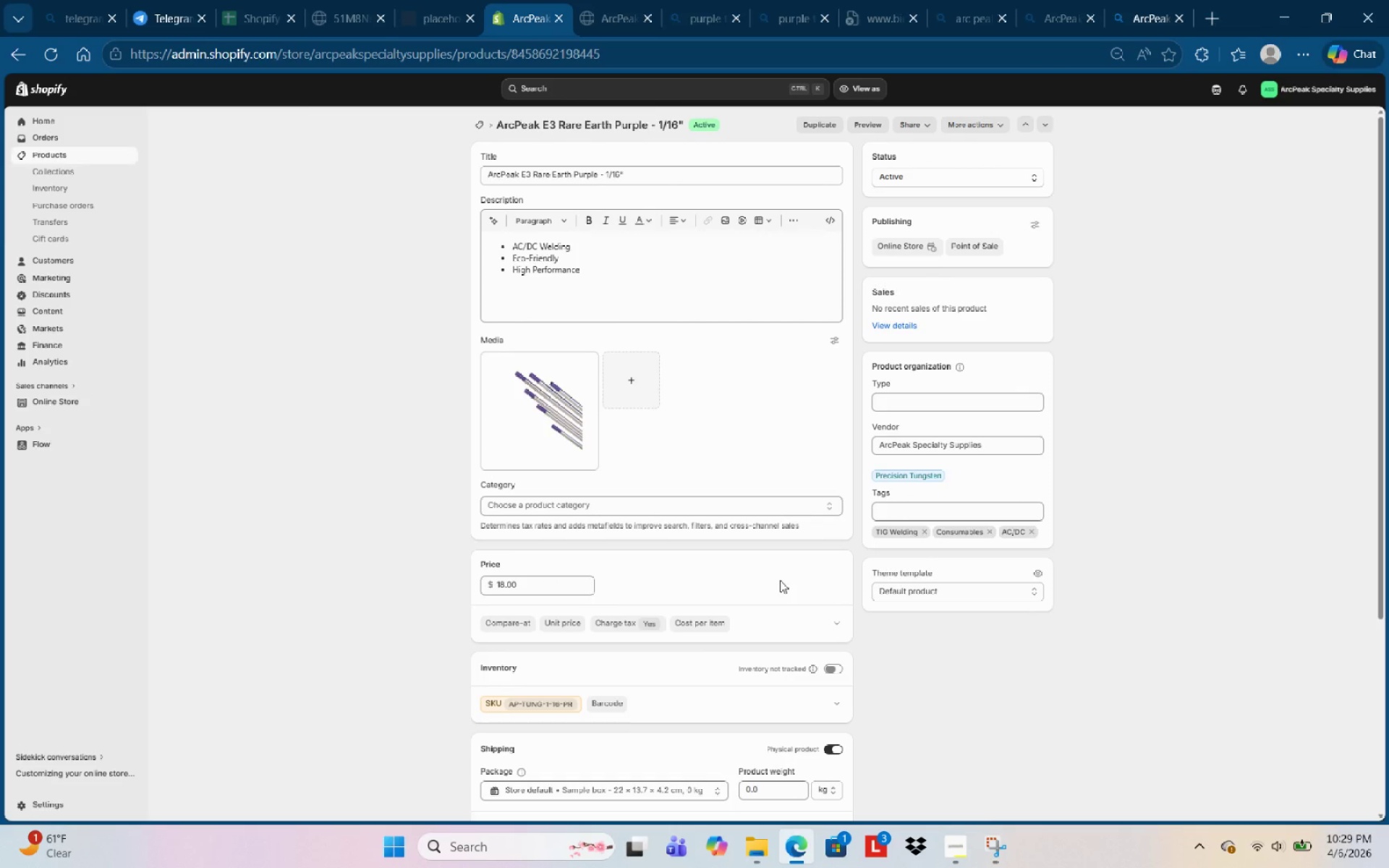 
scroll: coordinate [779, 580], scroll_direction: down, amount: 5.0
 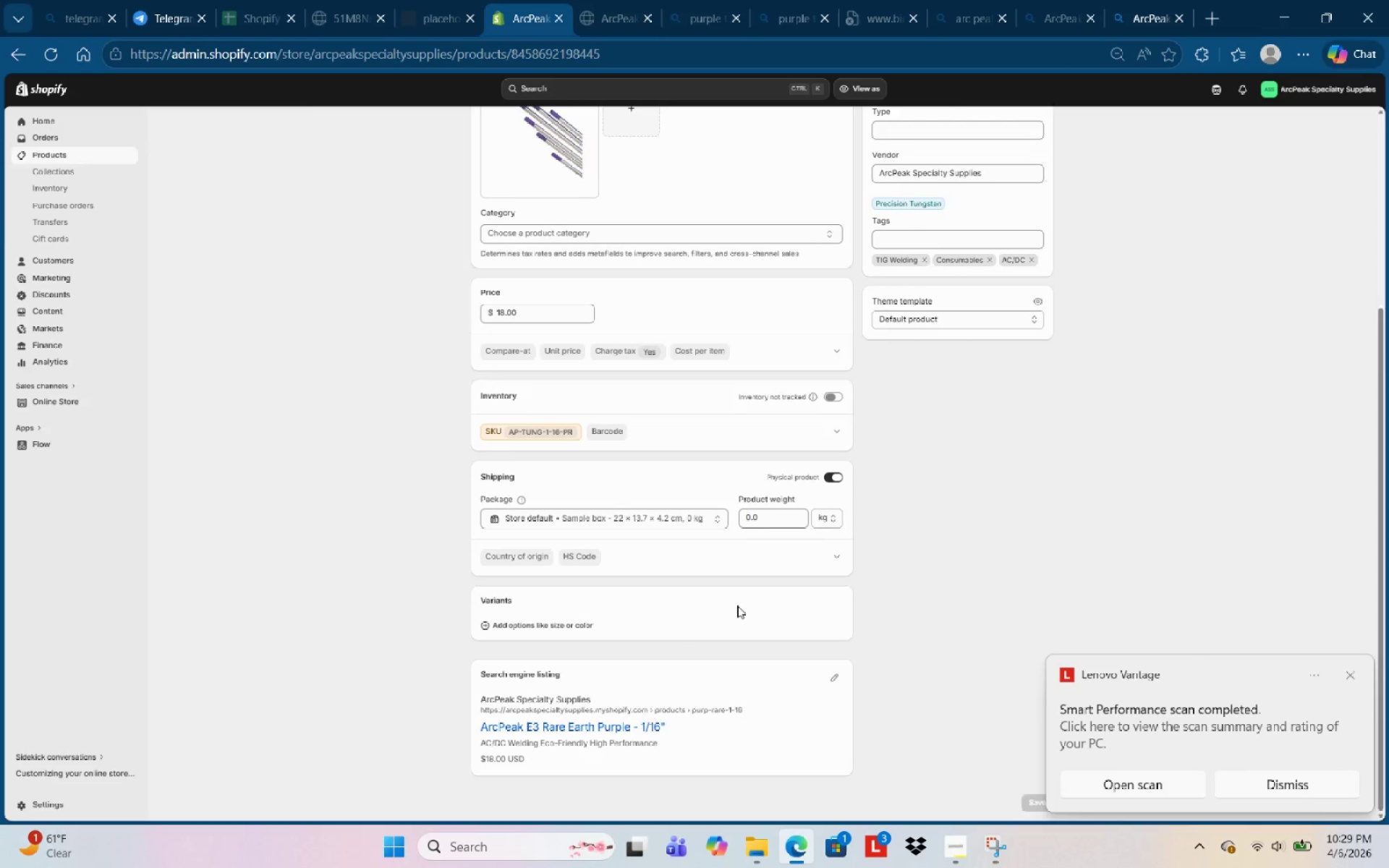 
scroll: coordinate [734, 606], scroll_direction: up, amount: 6.0
 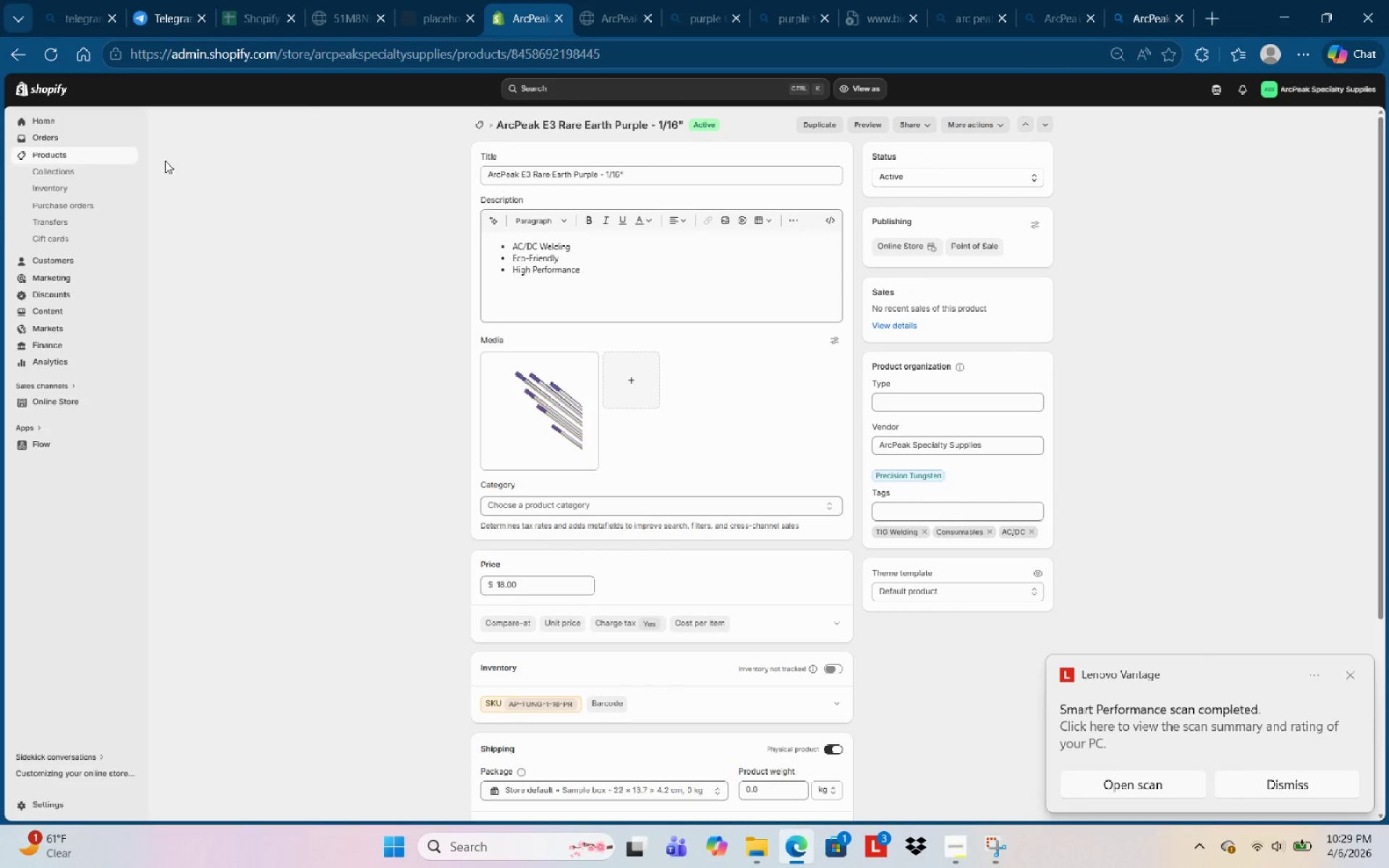 
hold_key(key=ControlLeft, duration=1.92)
 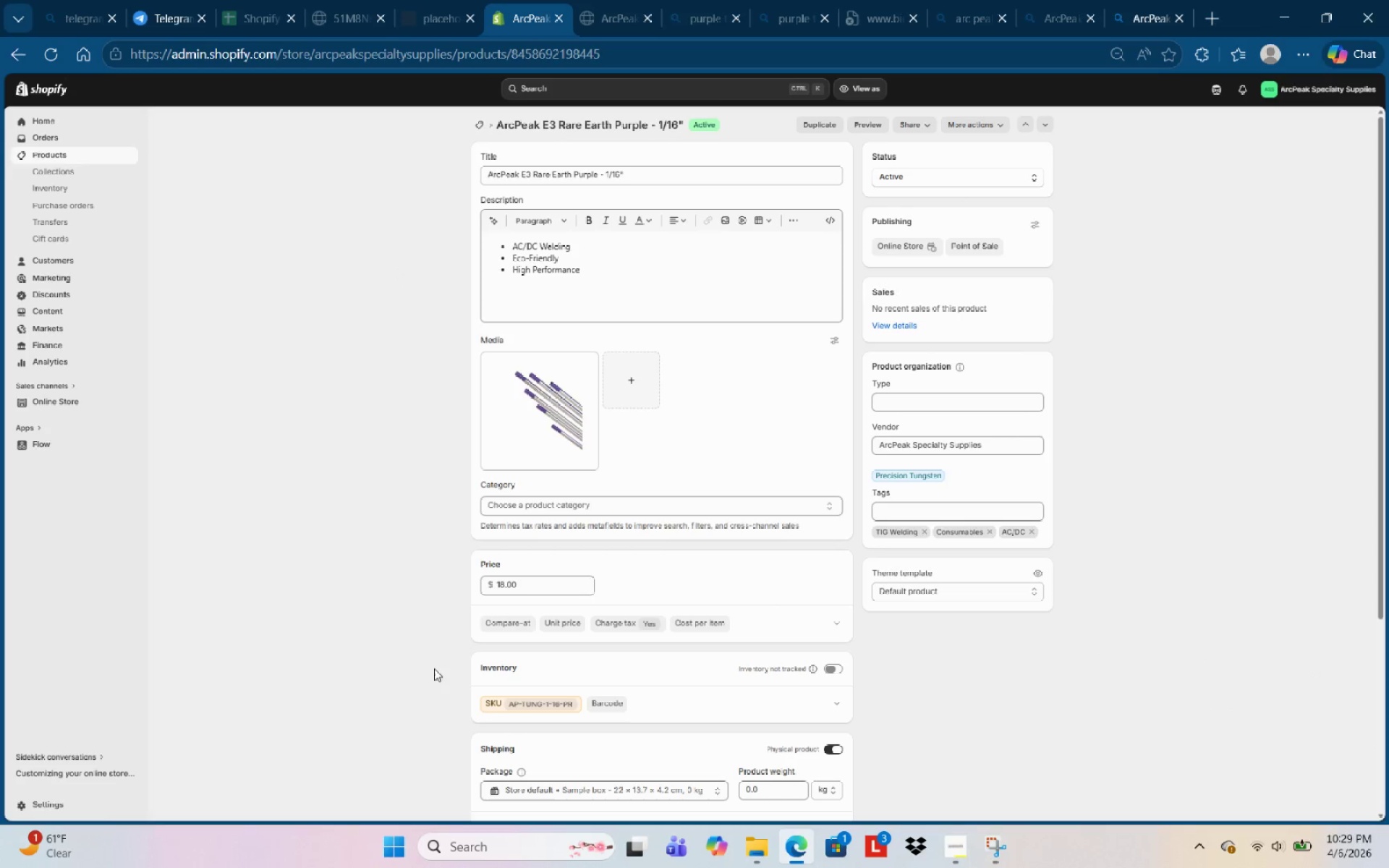 
hold_key(key=ControlLeft, duration=1.44)
scroll: coordinate [341, 624], scroll_direction: up, amount: 1.0
 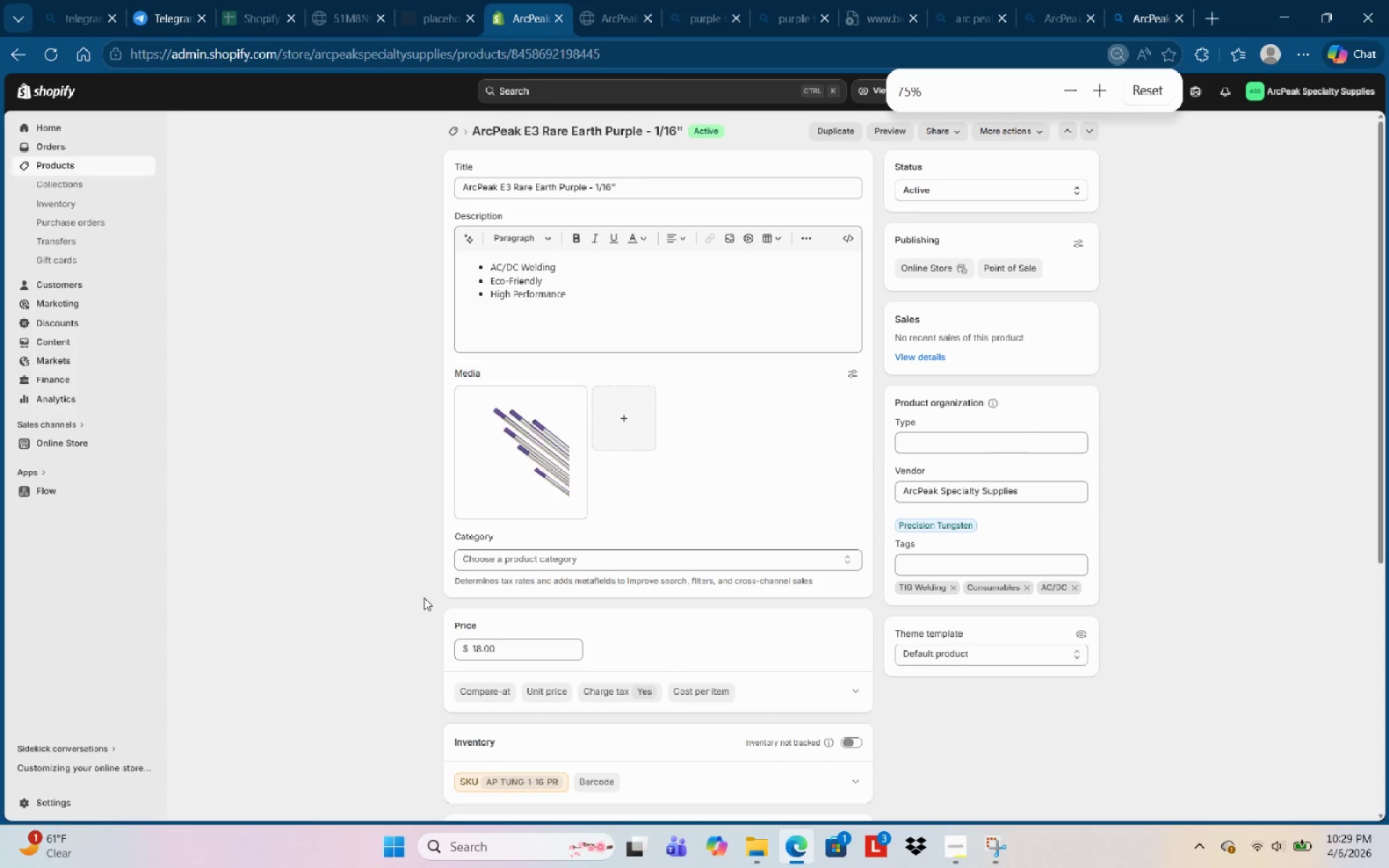 
scroll: coordinate [423, 597], scroll_direction: none, amount: 0.0
 